 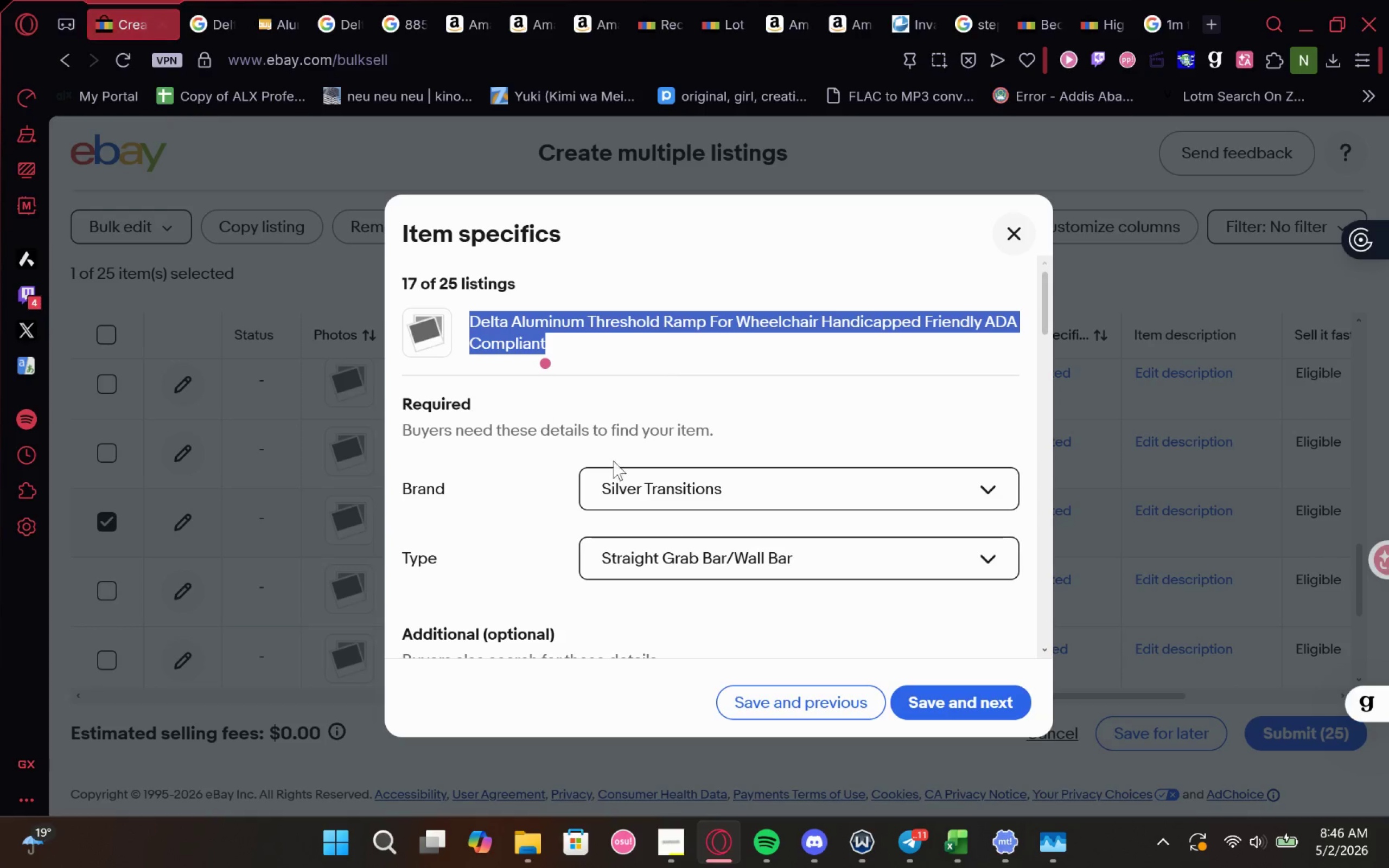 
left_click([705, 397])
 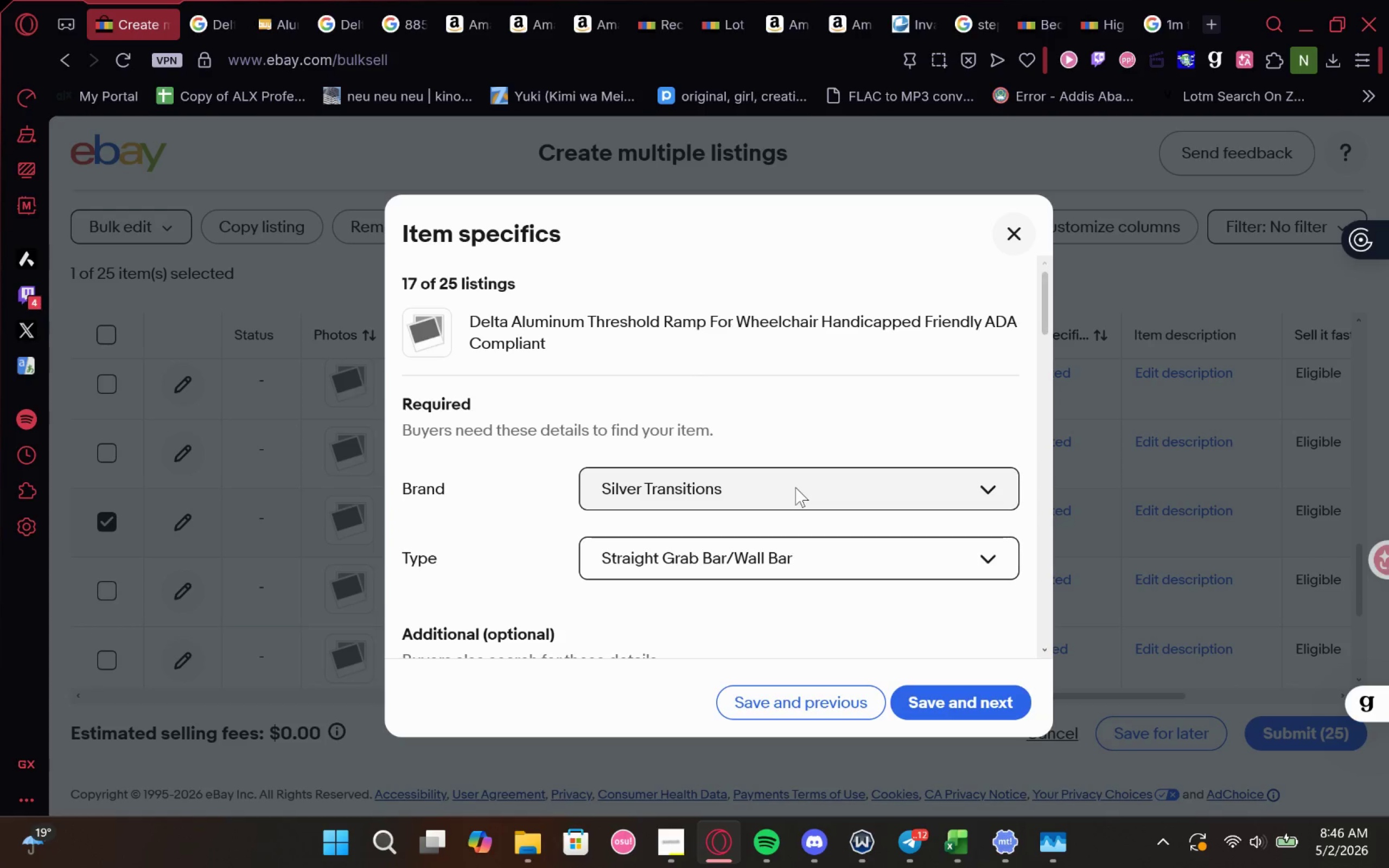 
left_click([795, 487])
 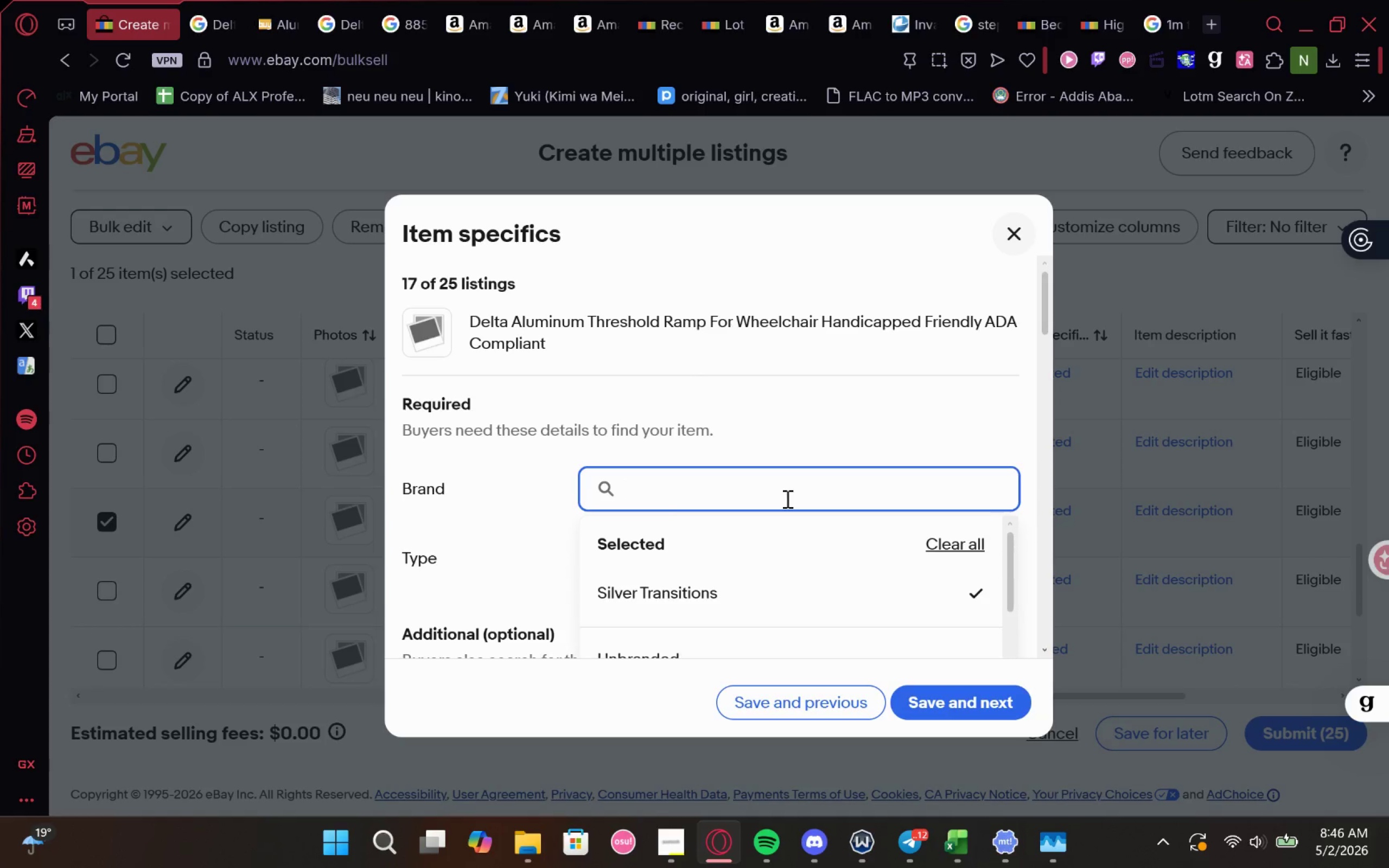 
type(delt)
 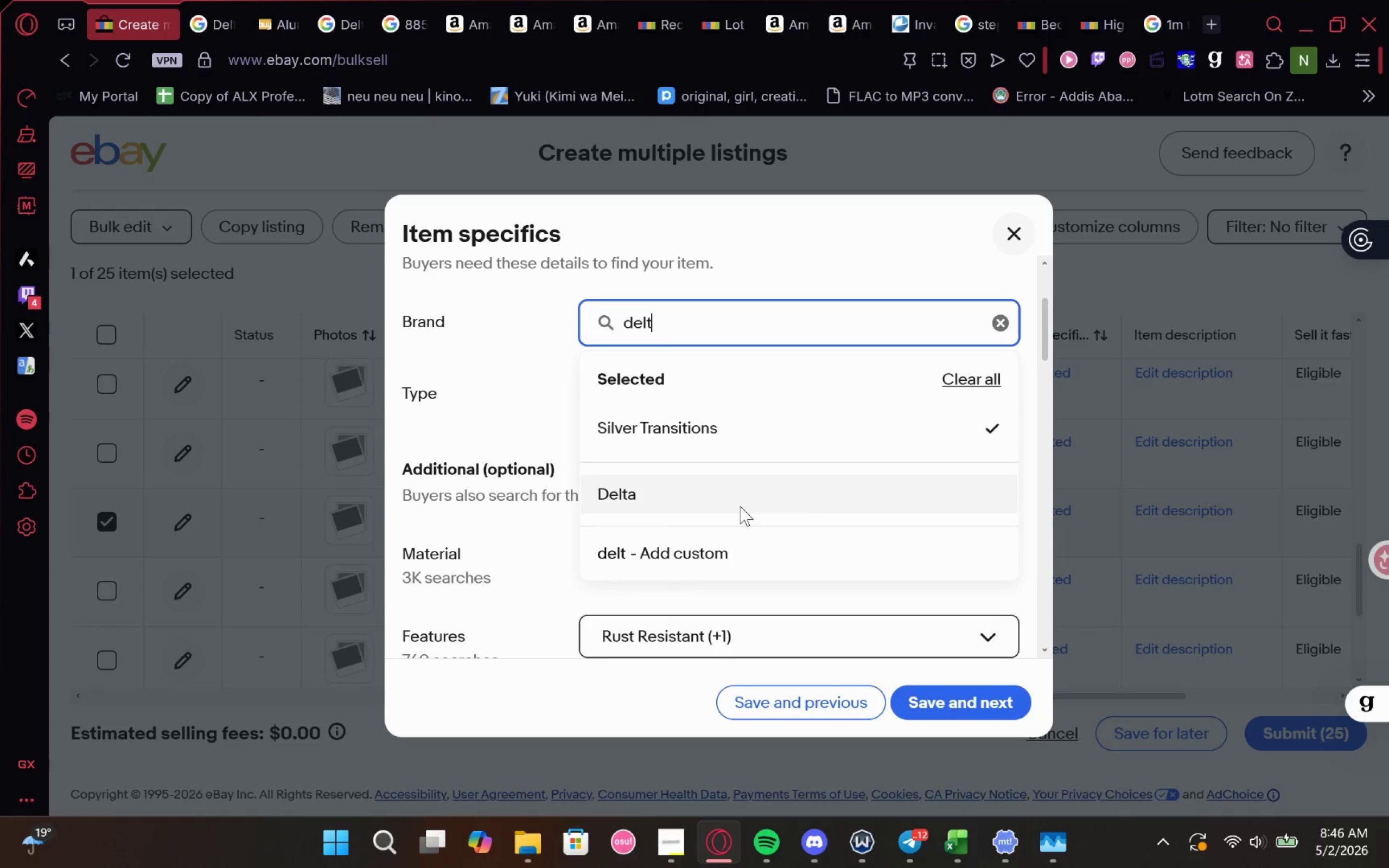 
left_click([743, 501])
 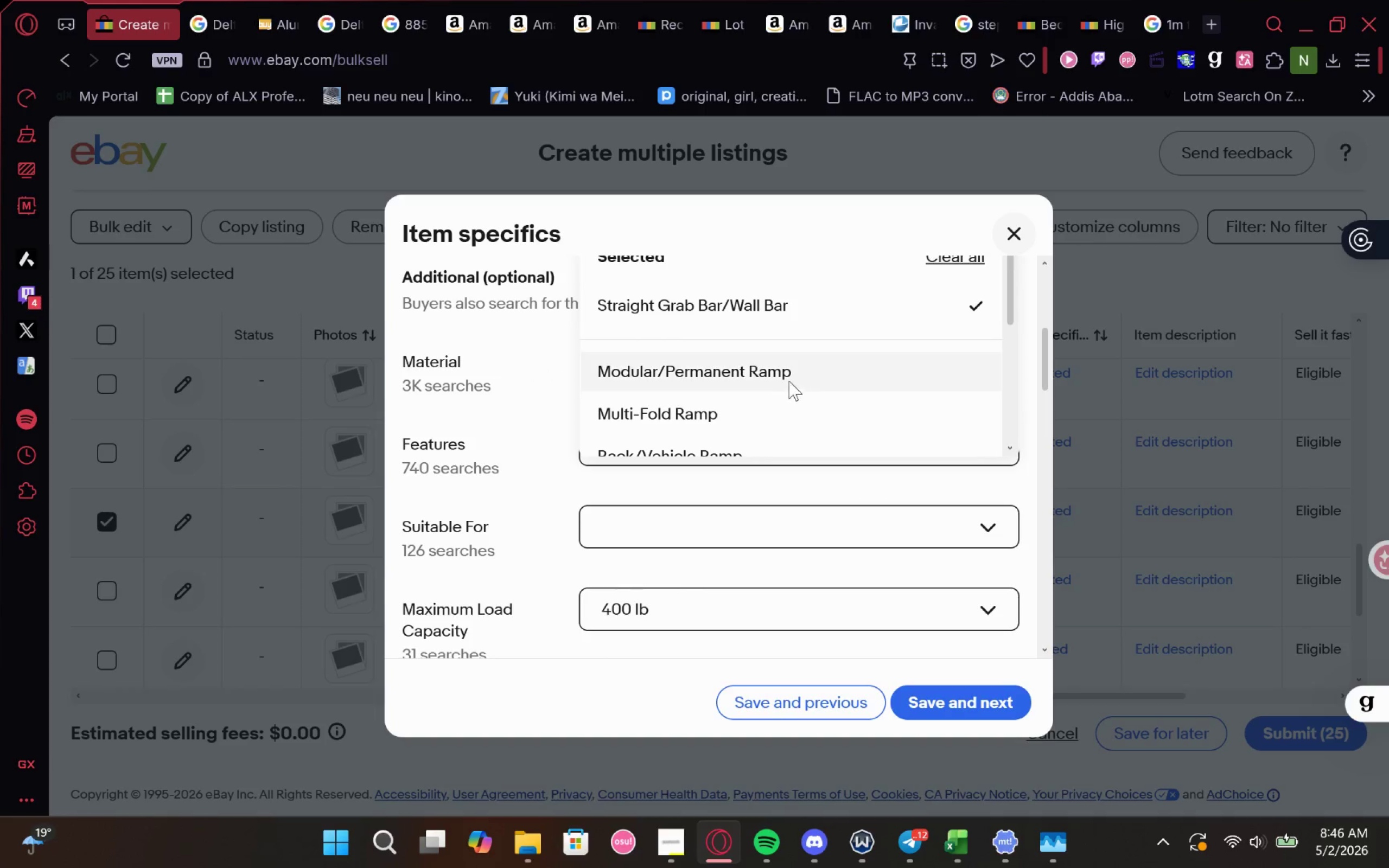 
wait(6.7)
 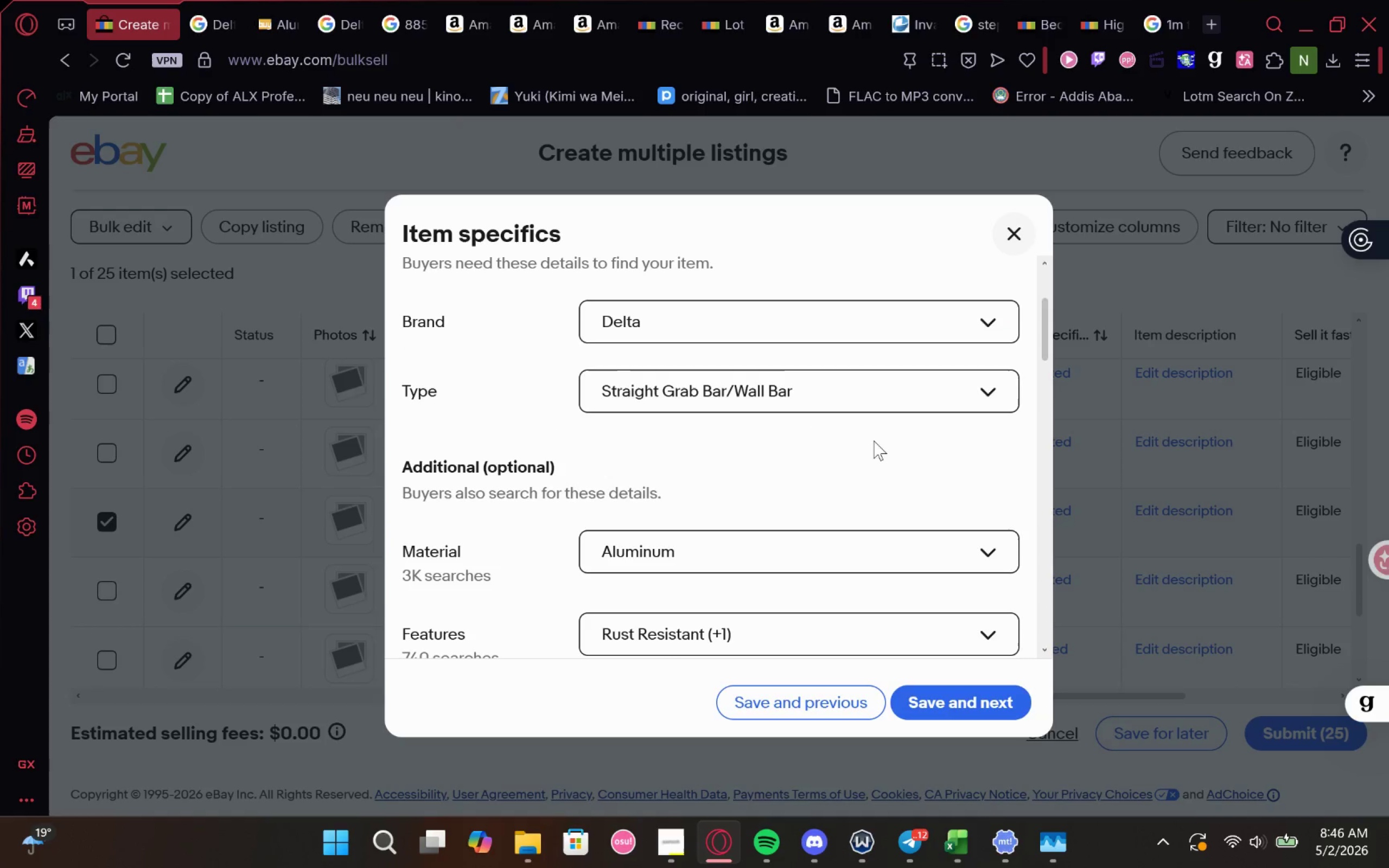 
left_click([657, 439])
 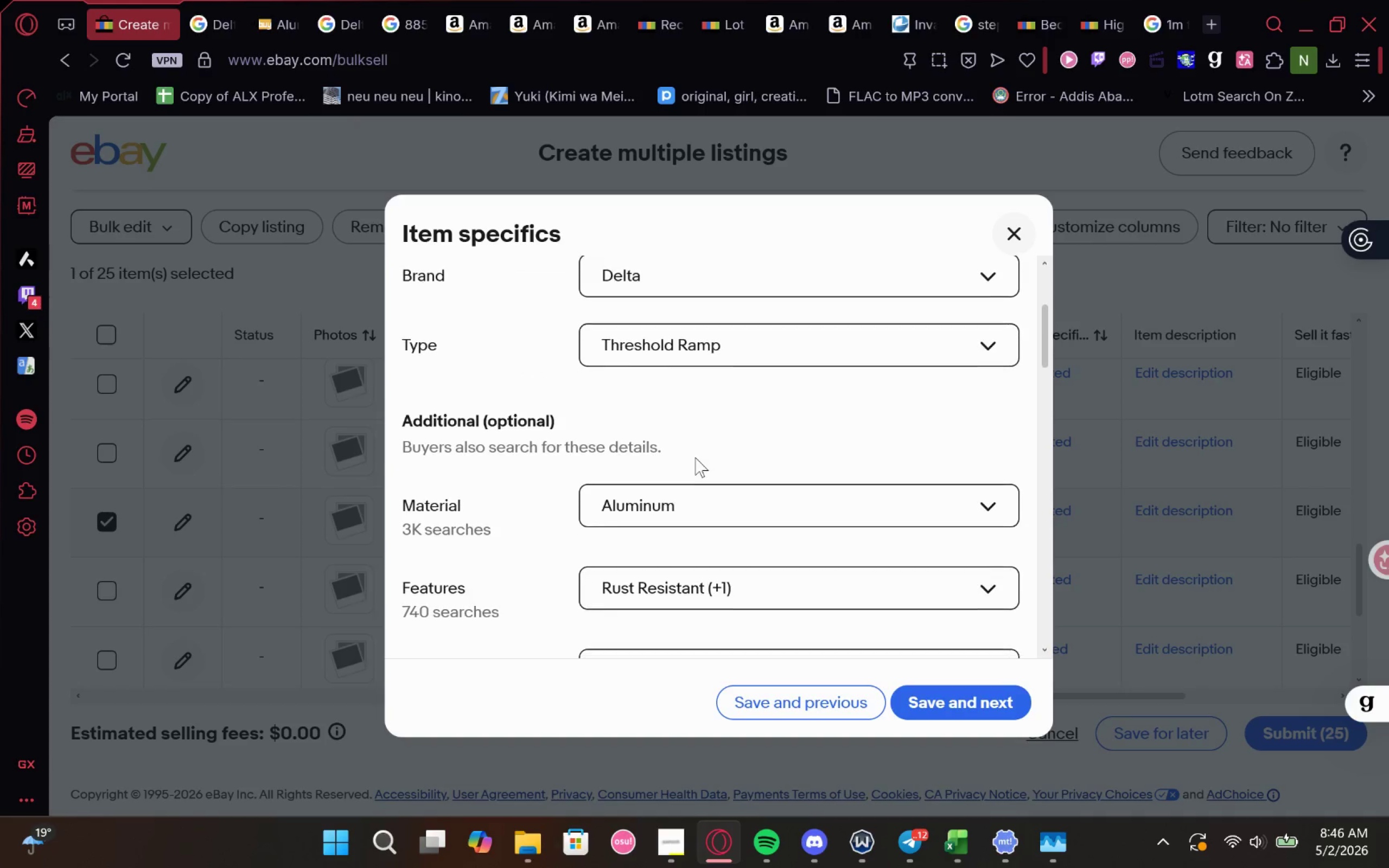 
mouse_move([699, 472])
 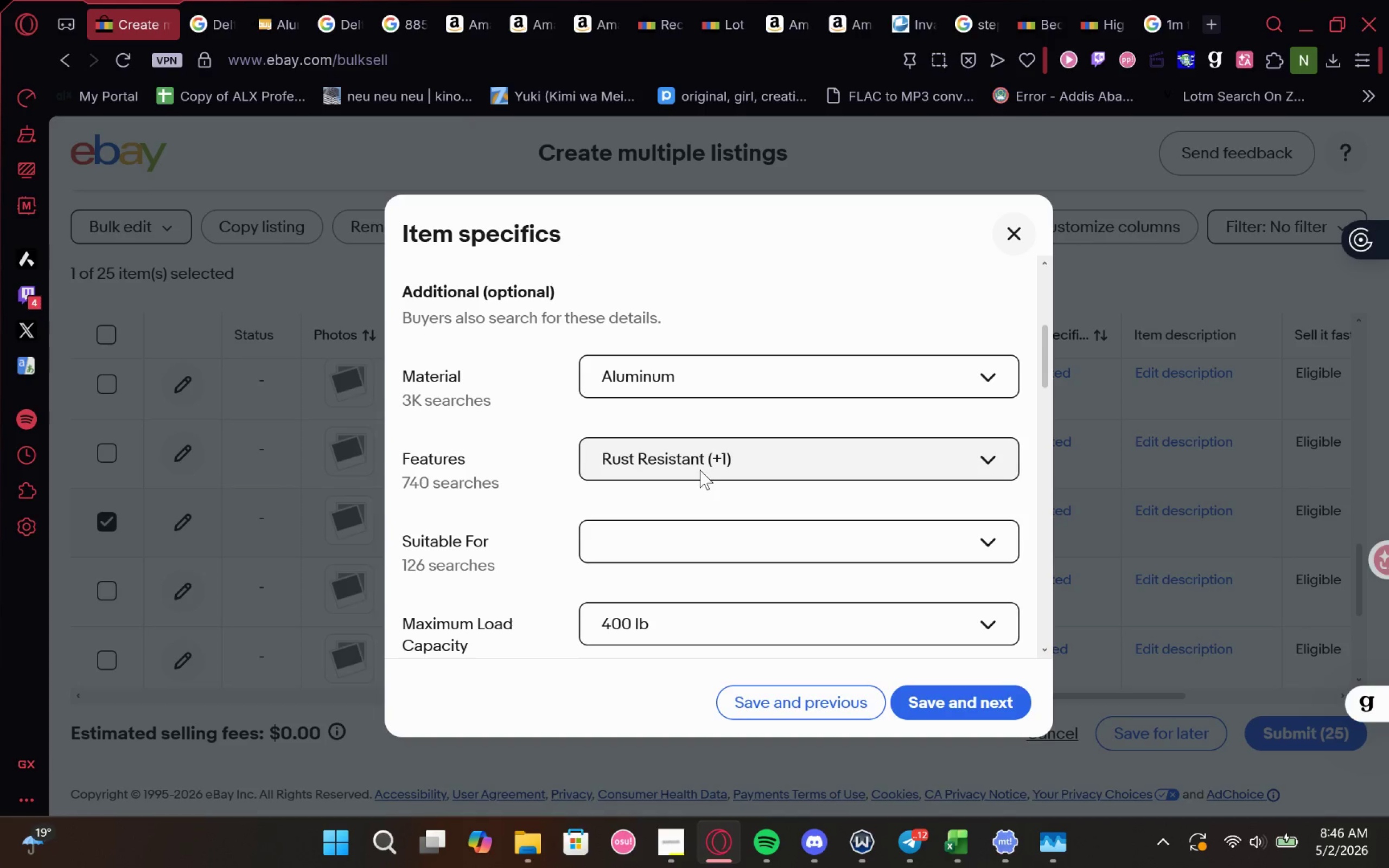 
left_click([700, 470])
 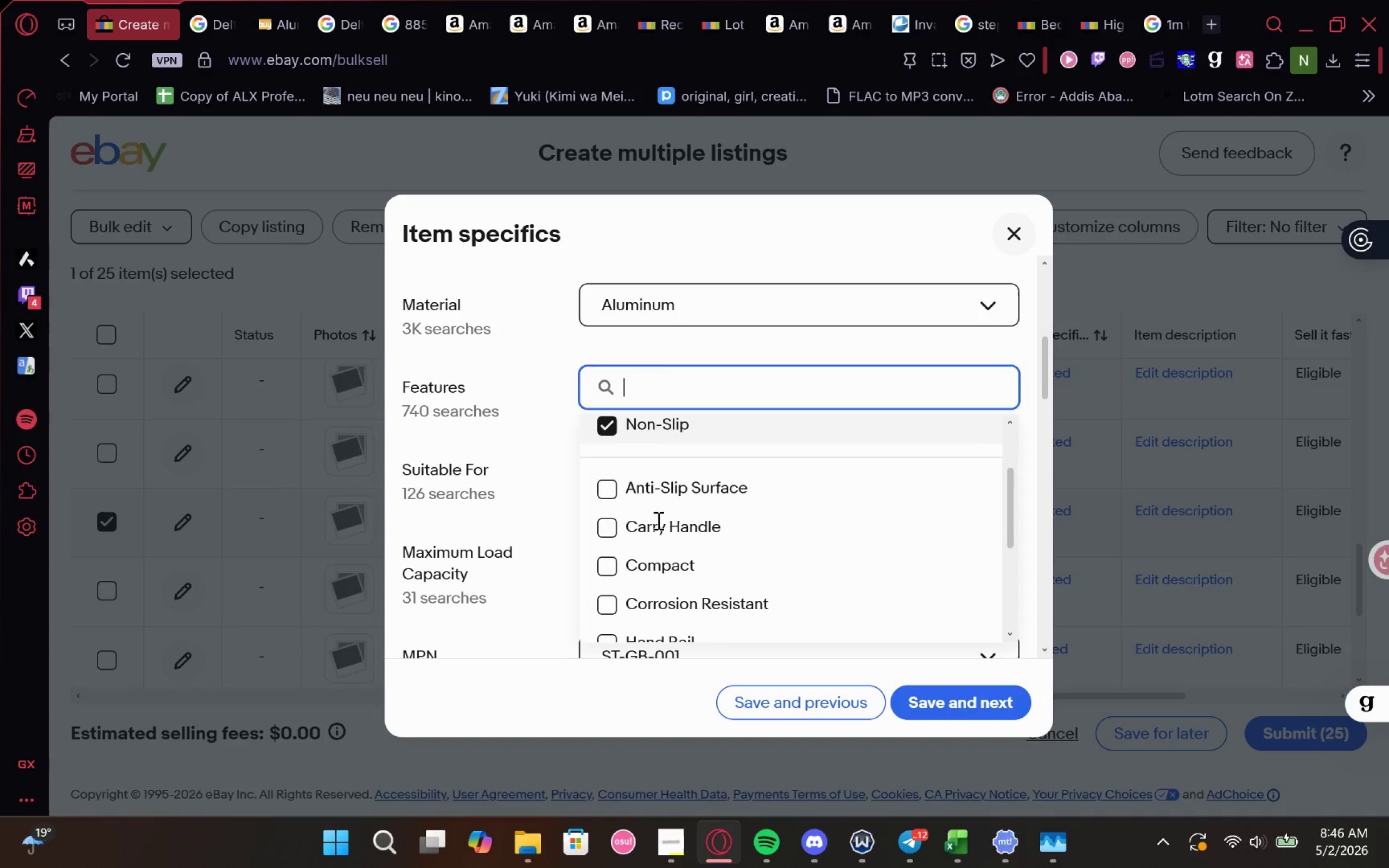 
left_click([684, 494])
 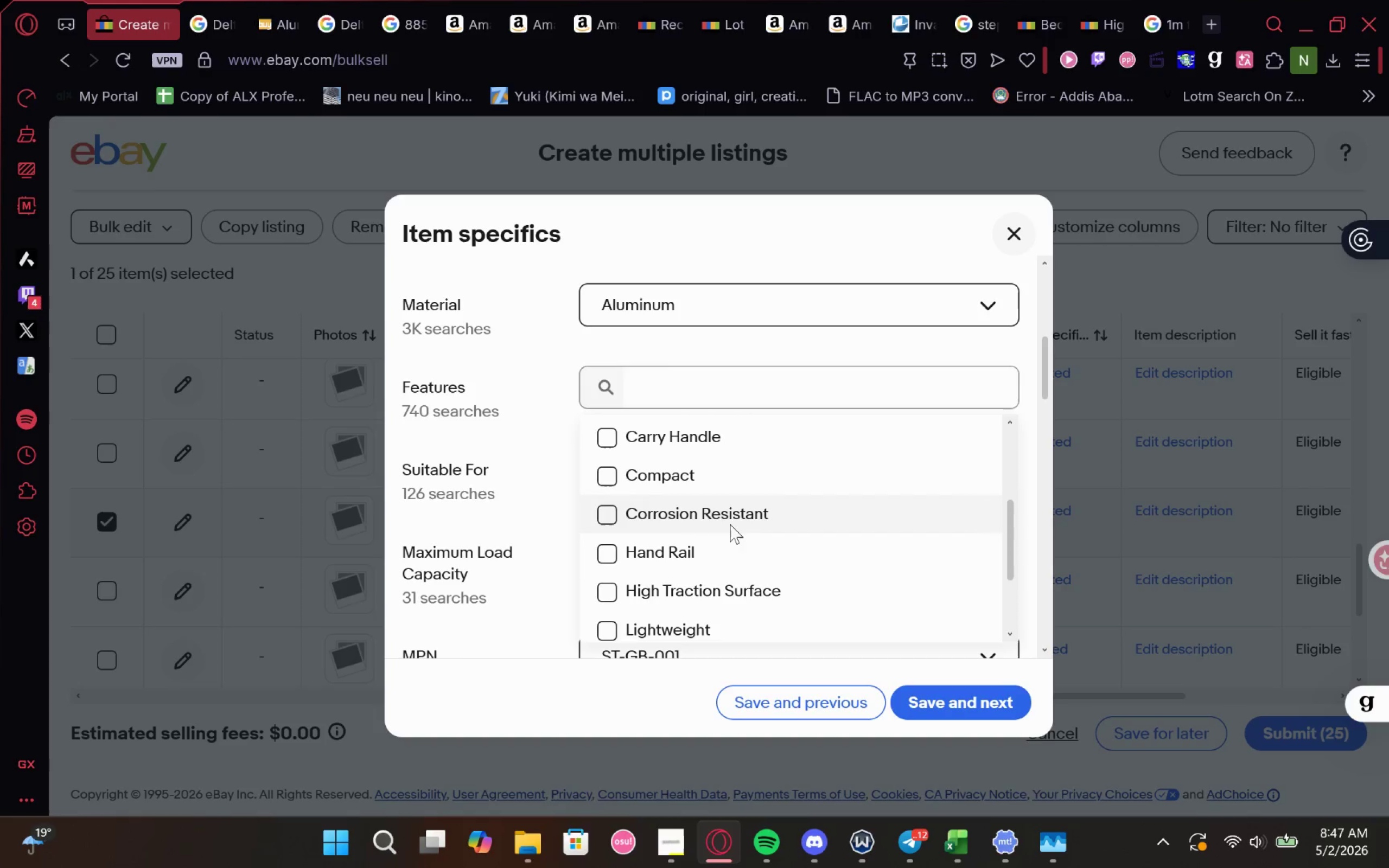 
left_click([715, 580])
 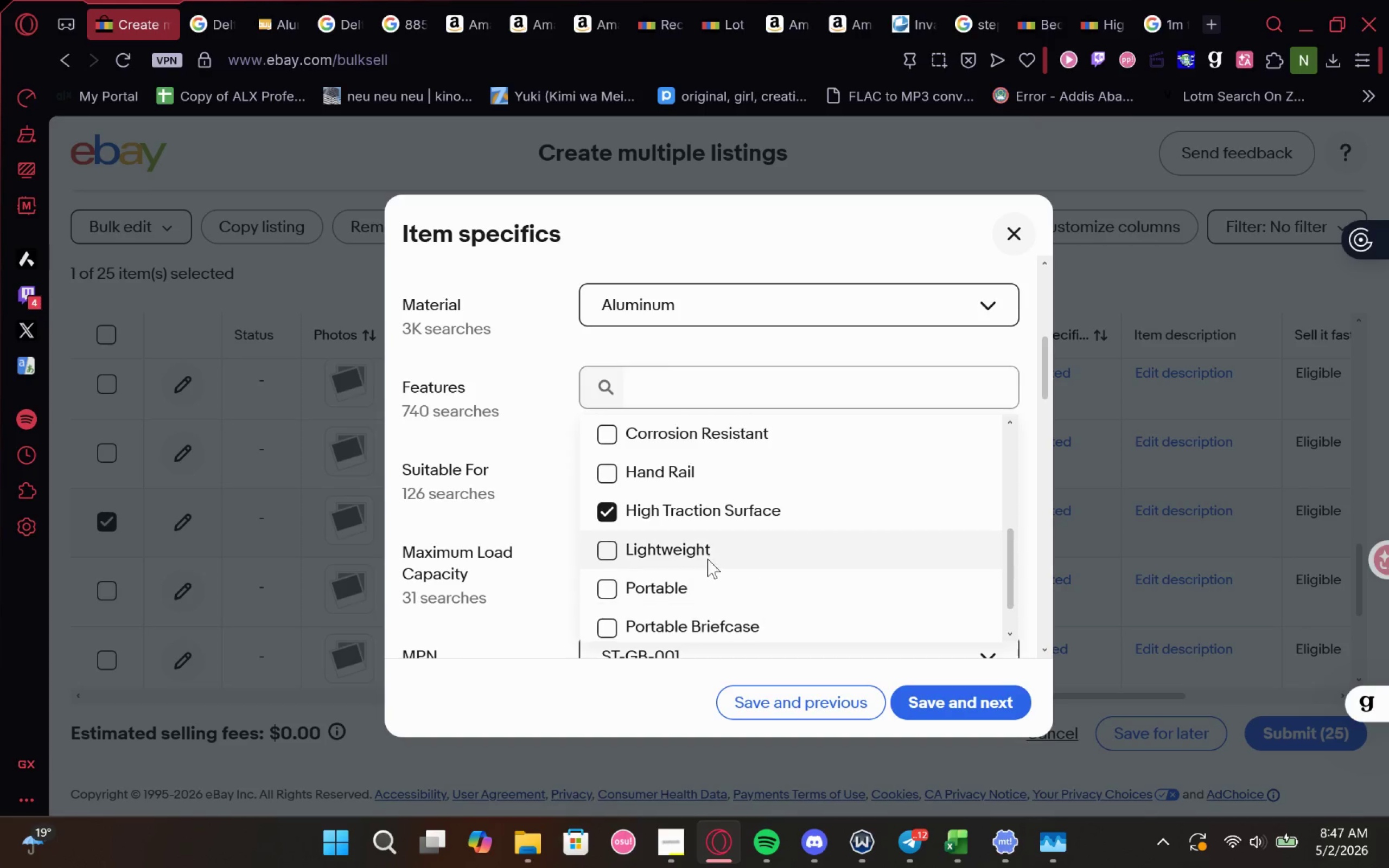 
left_click([709, 556])
 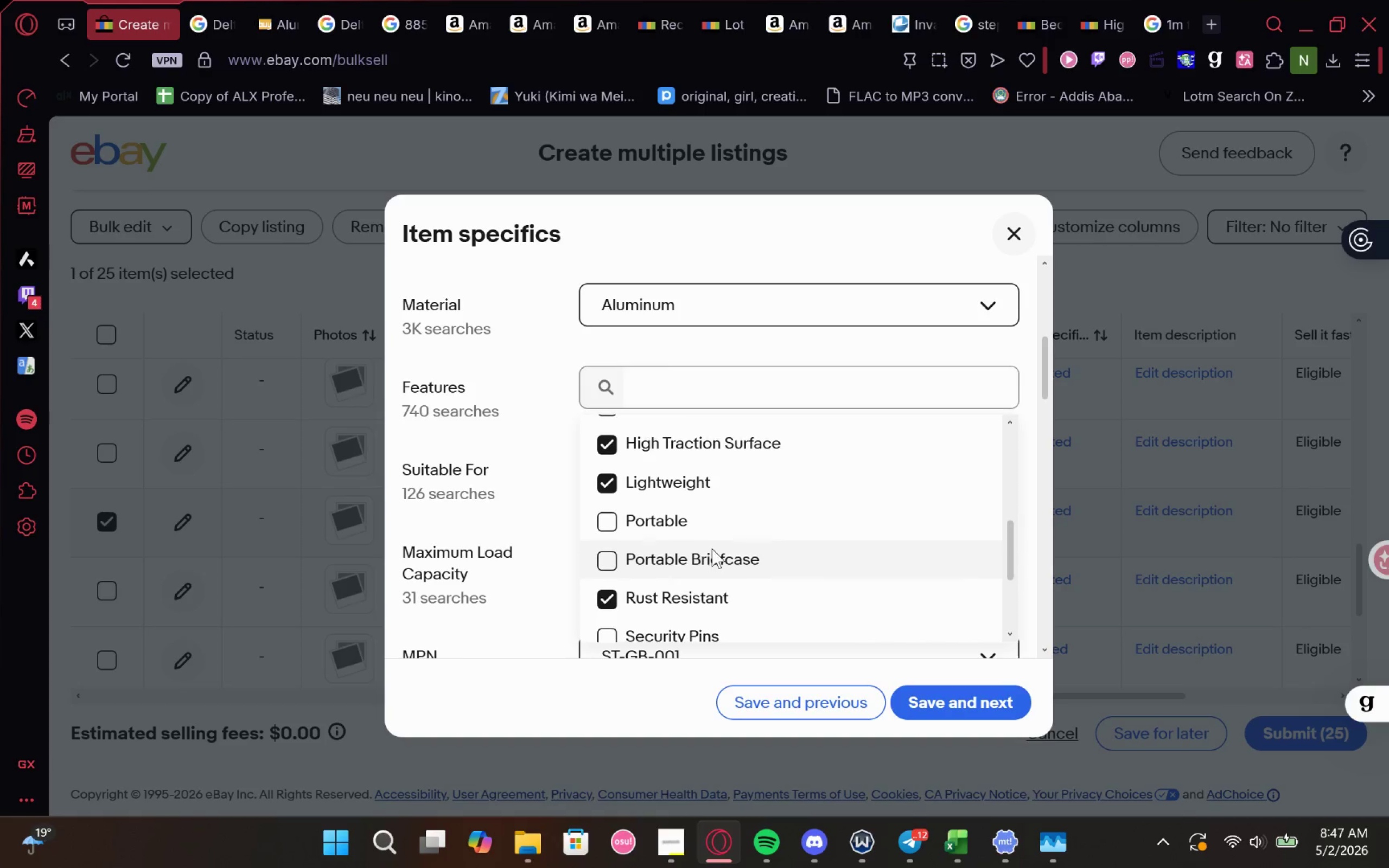 
left_click([718, 533])
 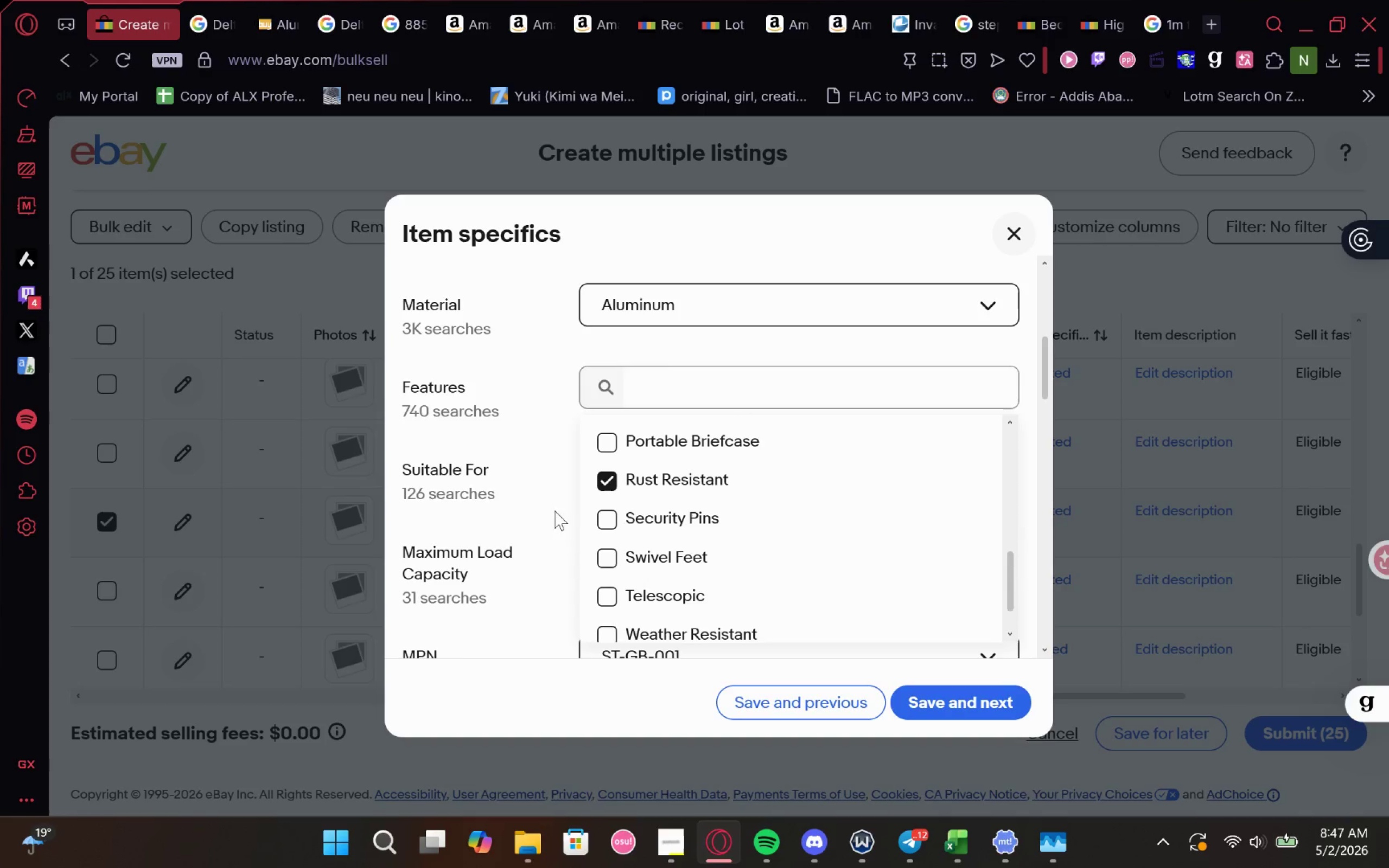 
left_click([555, 489])
 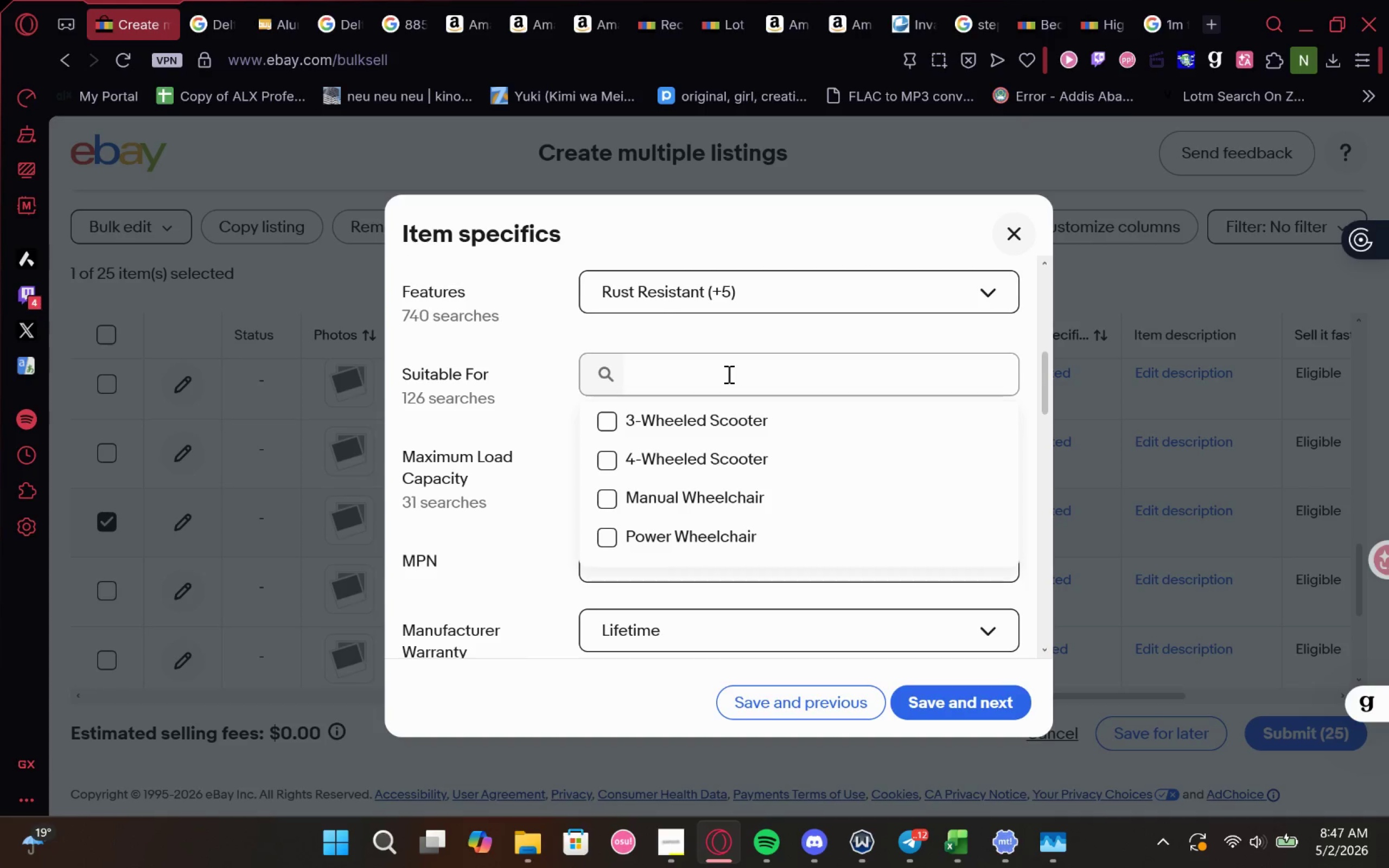 
double_click([696, 430])
 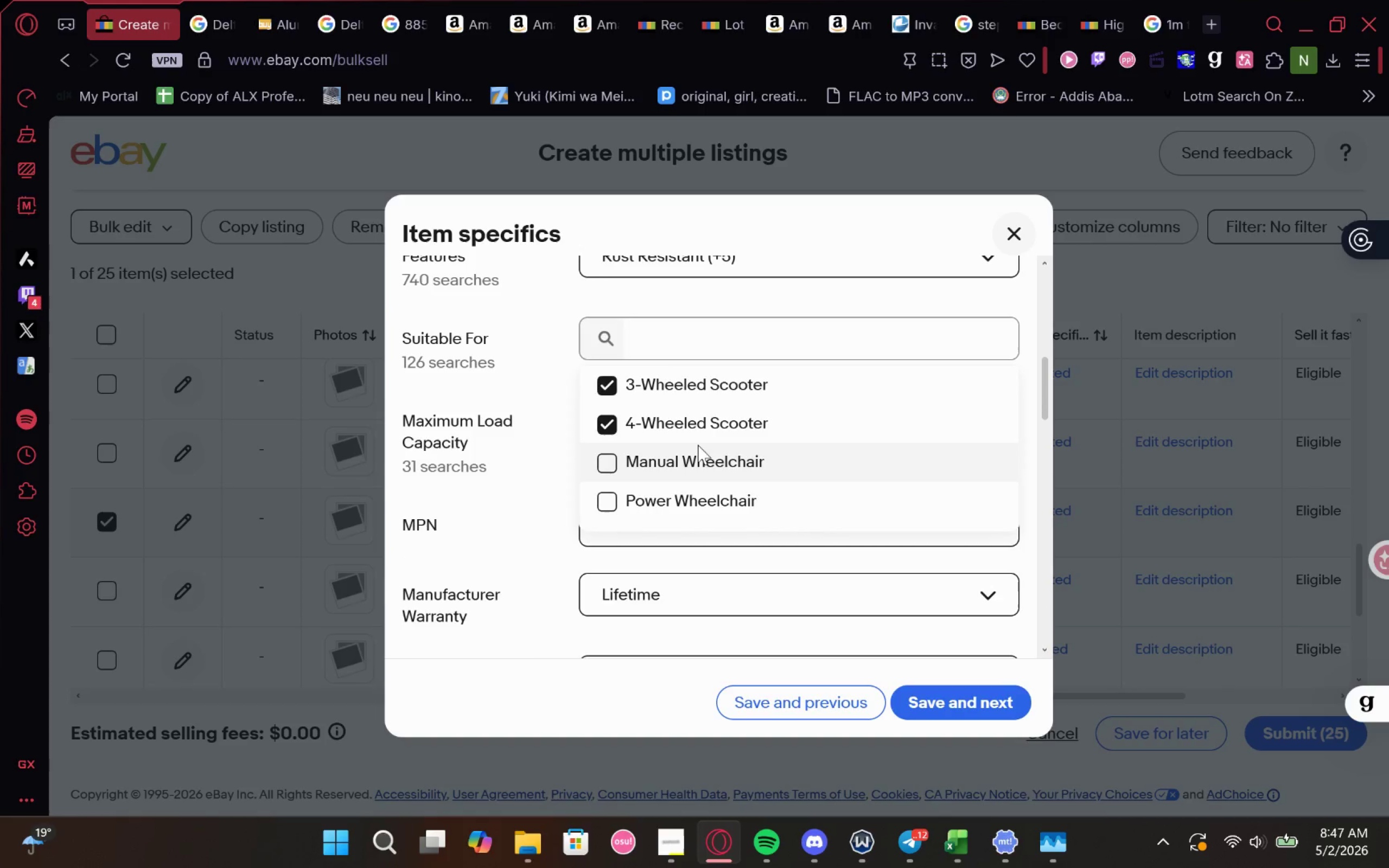 
triple_click([698, 446])
 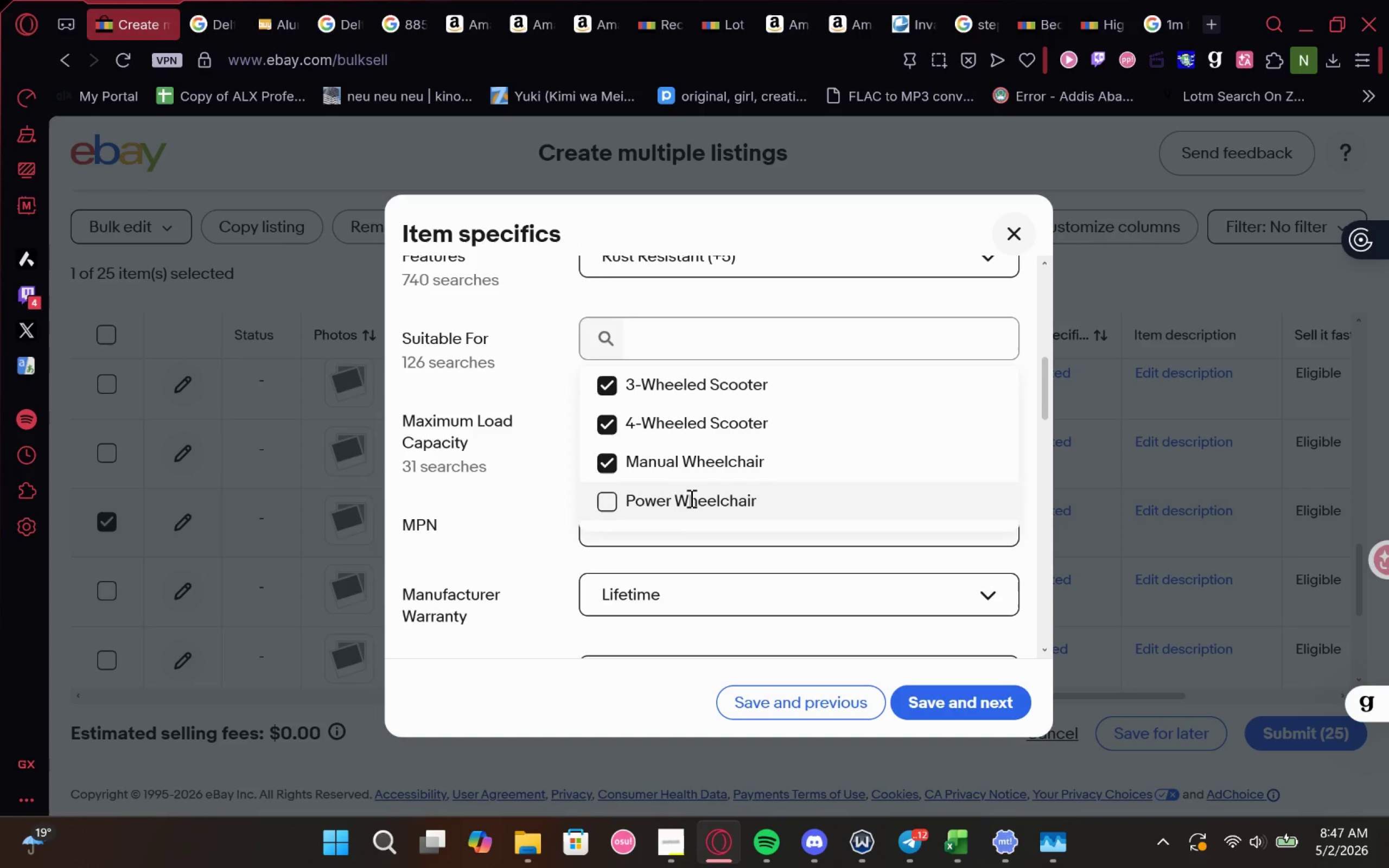 
triple_click([690, 498])
 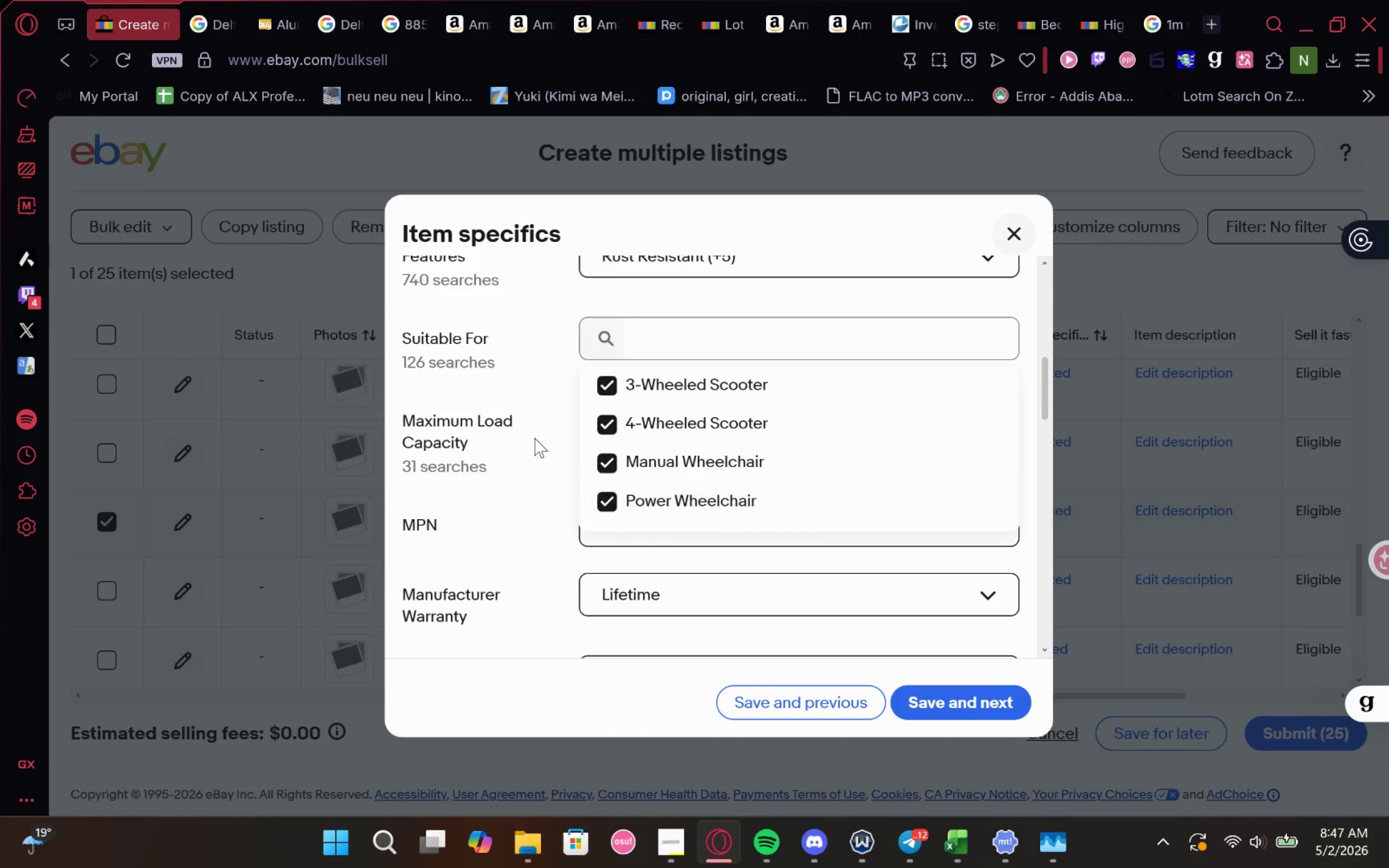 
left_click([534, 438])
 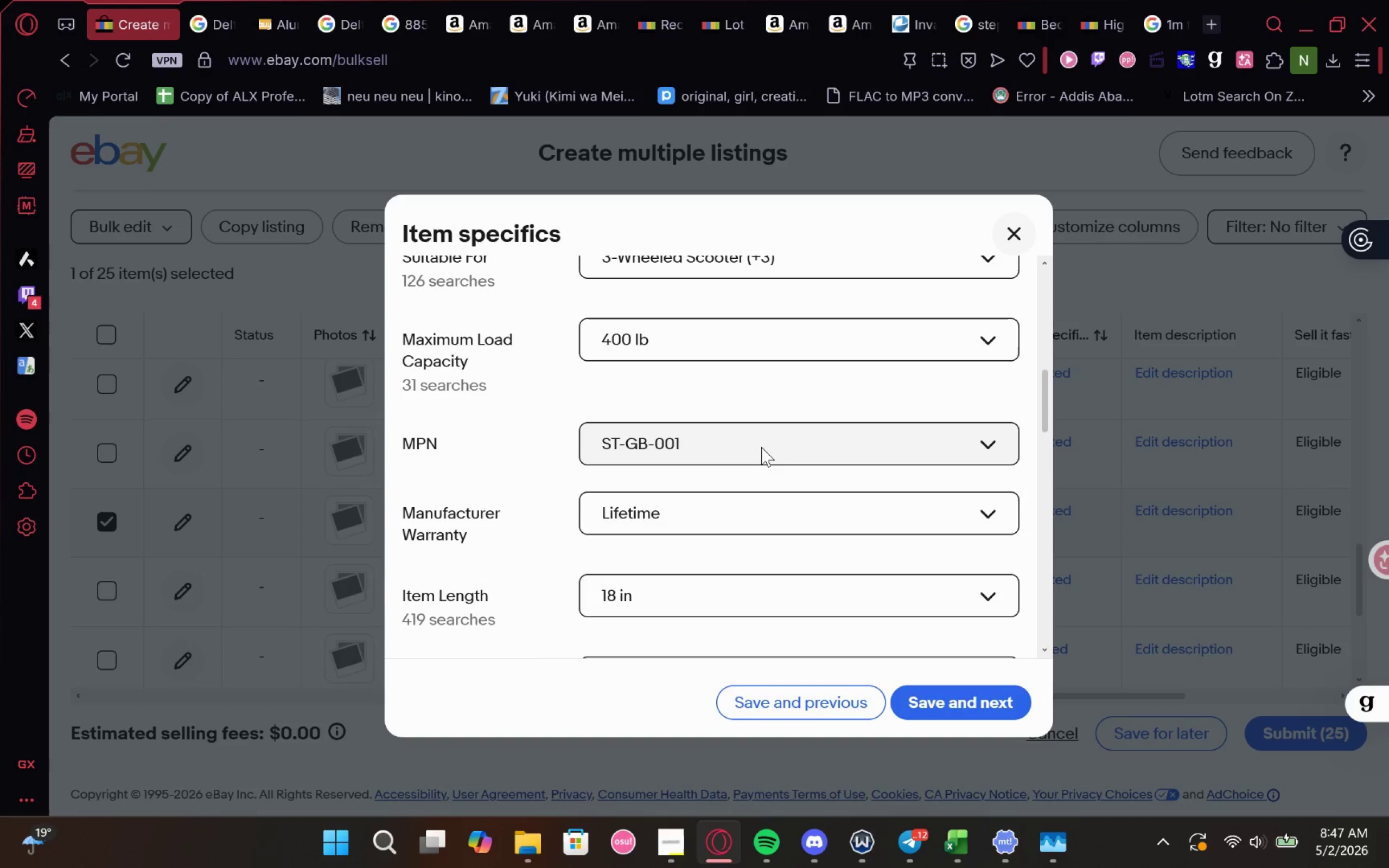 
left_click([761, 447])
 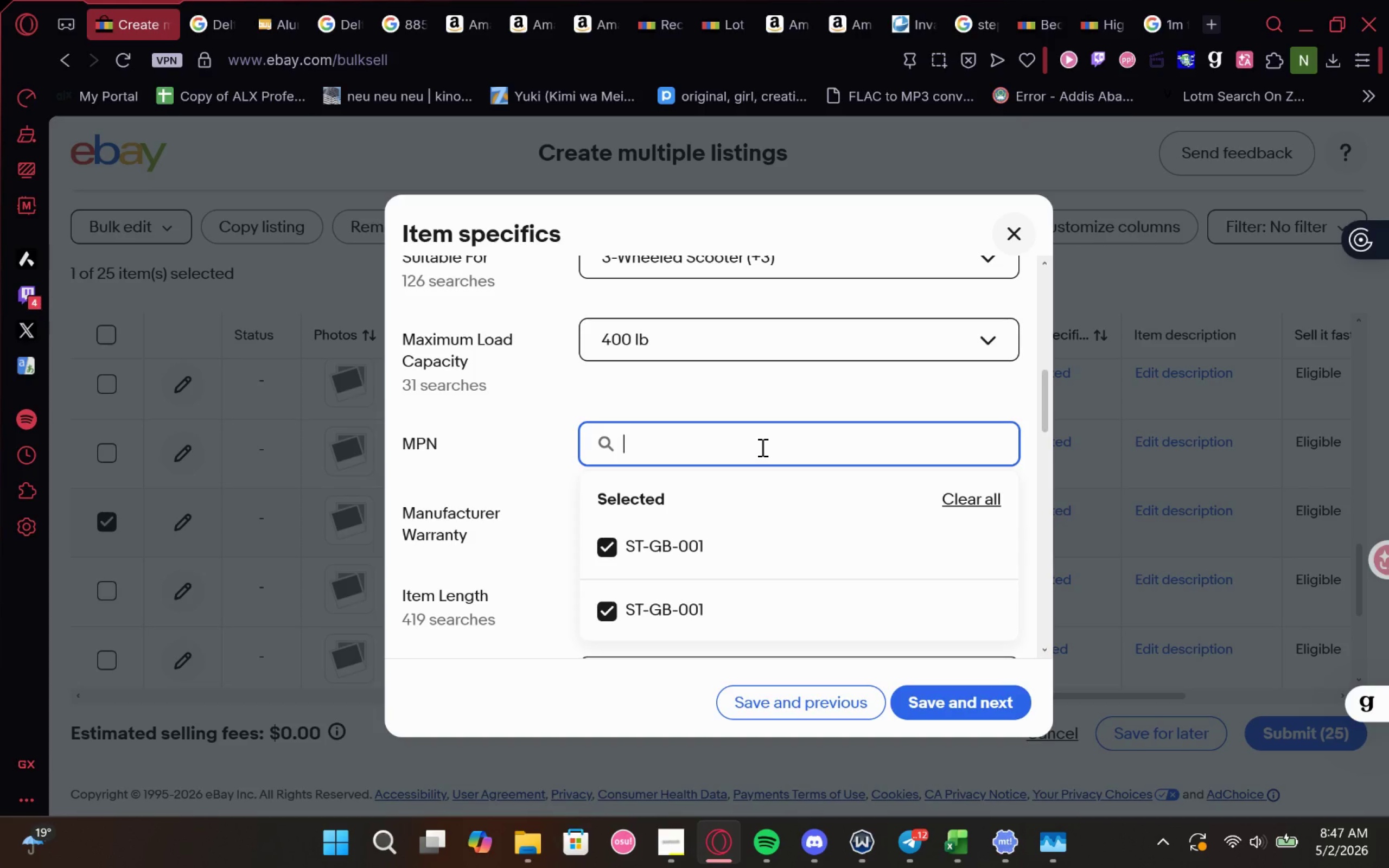 
type(DF2003)
 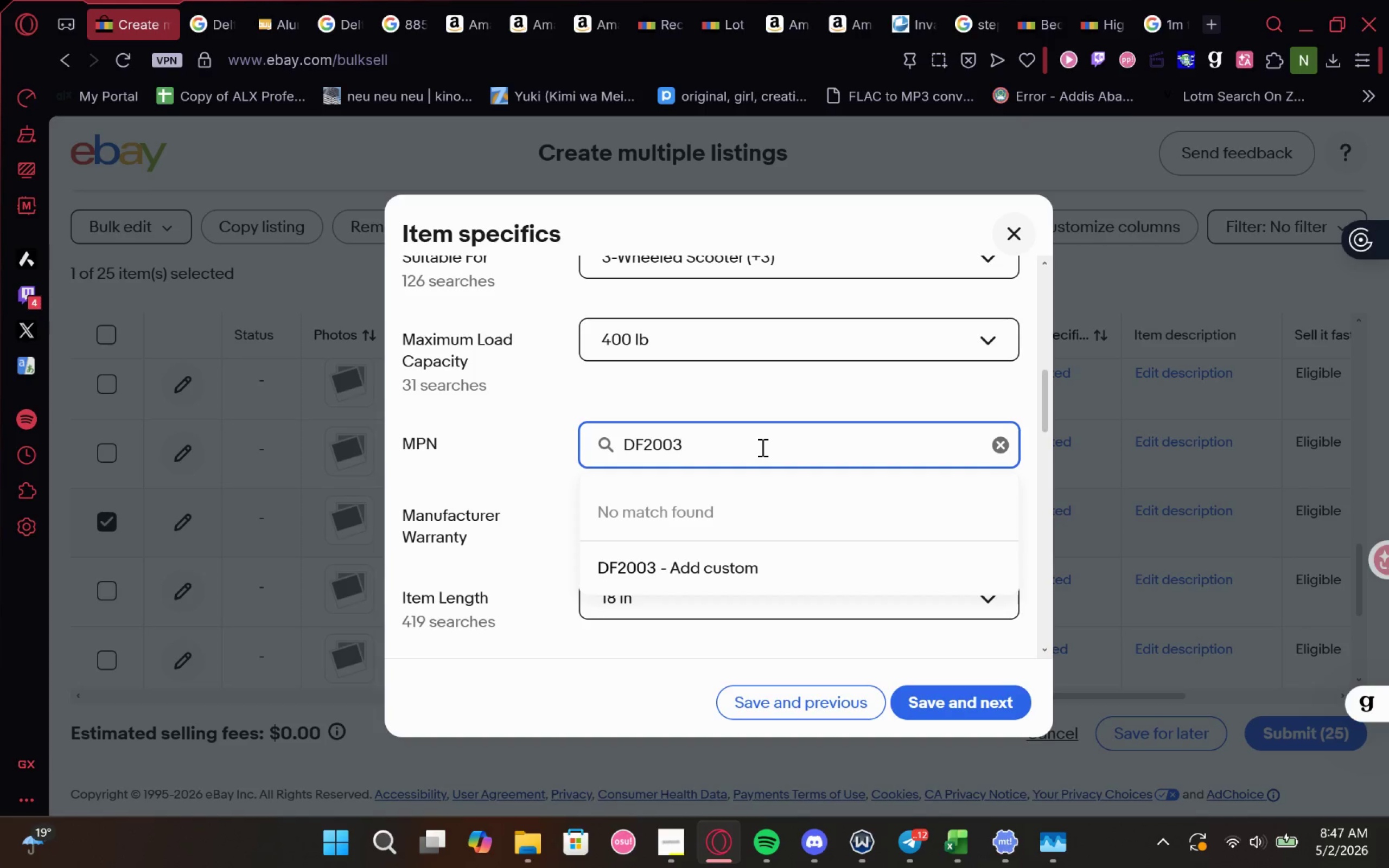 
key(Control+A)
 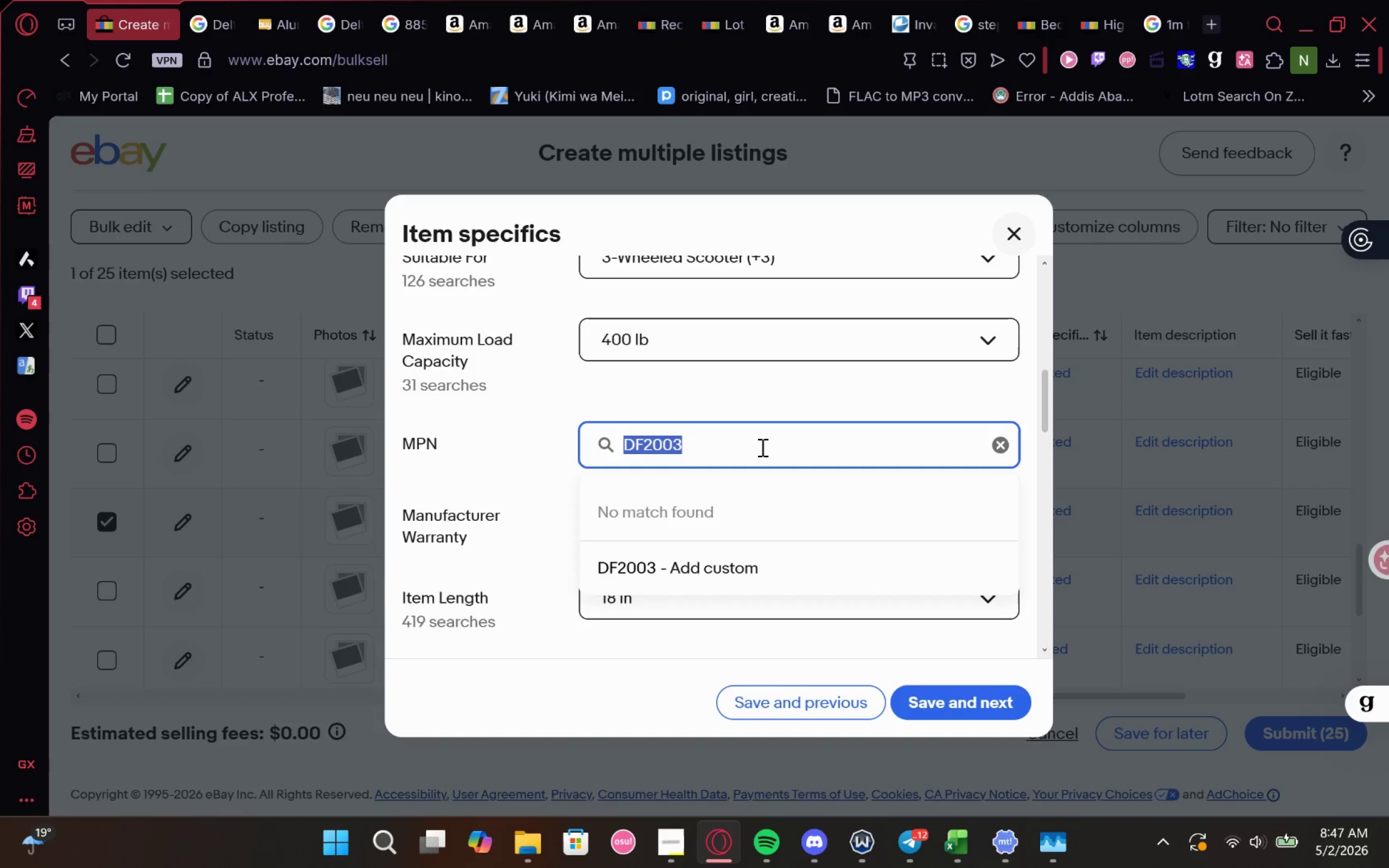 
key(Control+C)
 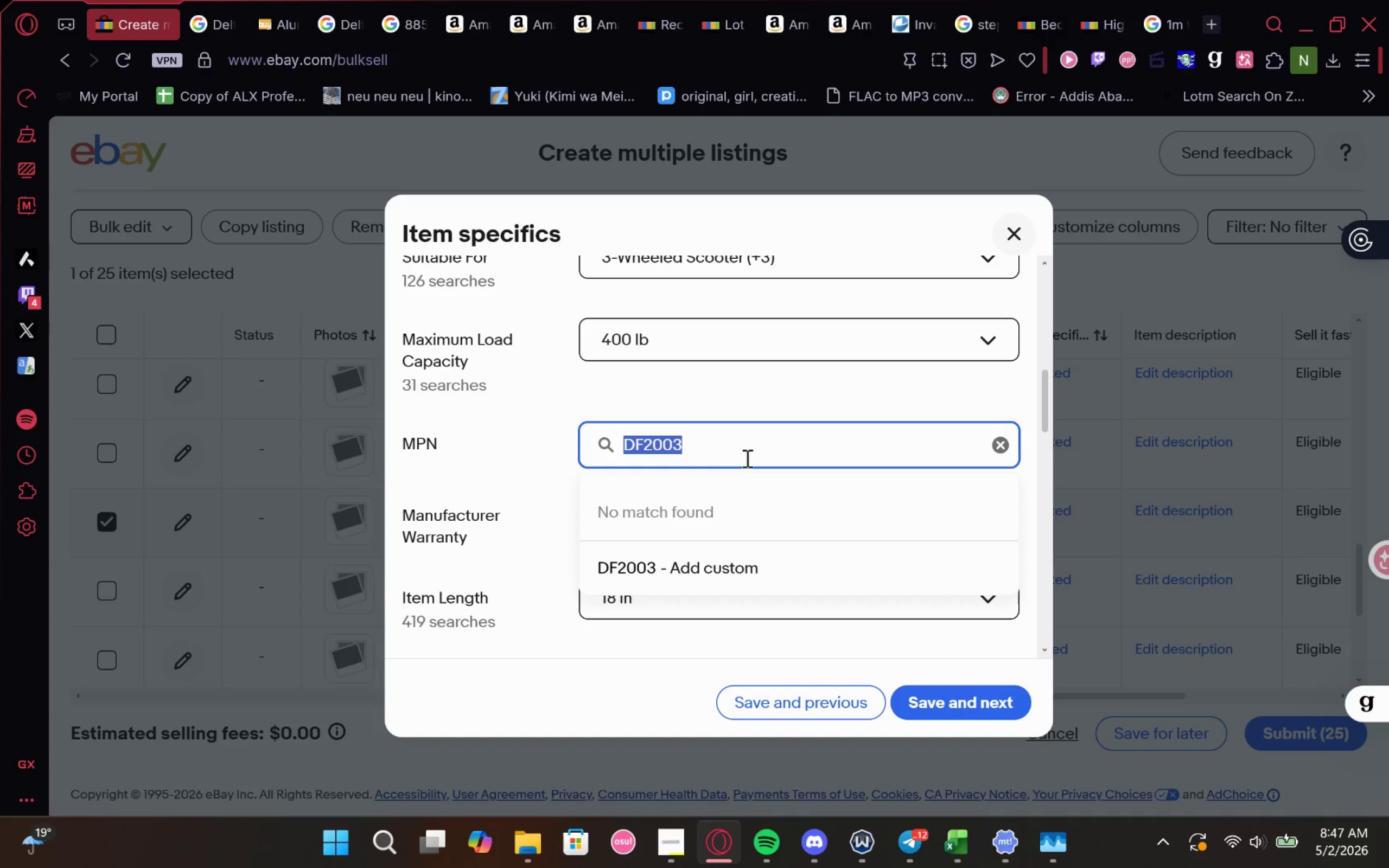 
key(Control+C)
 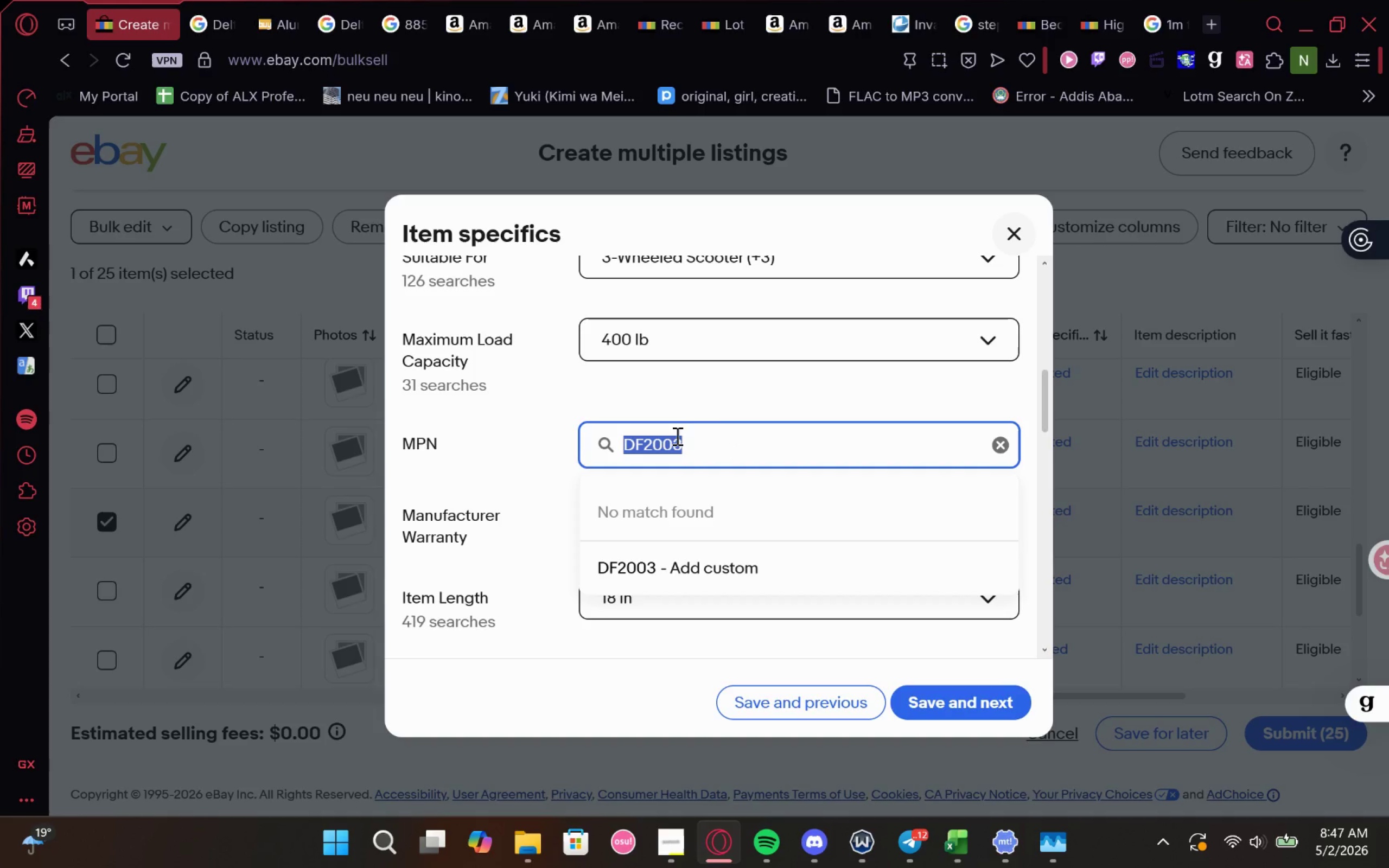 
key(Control+C)
 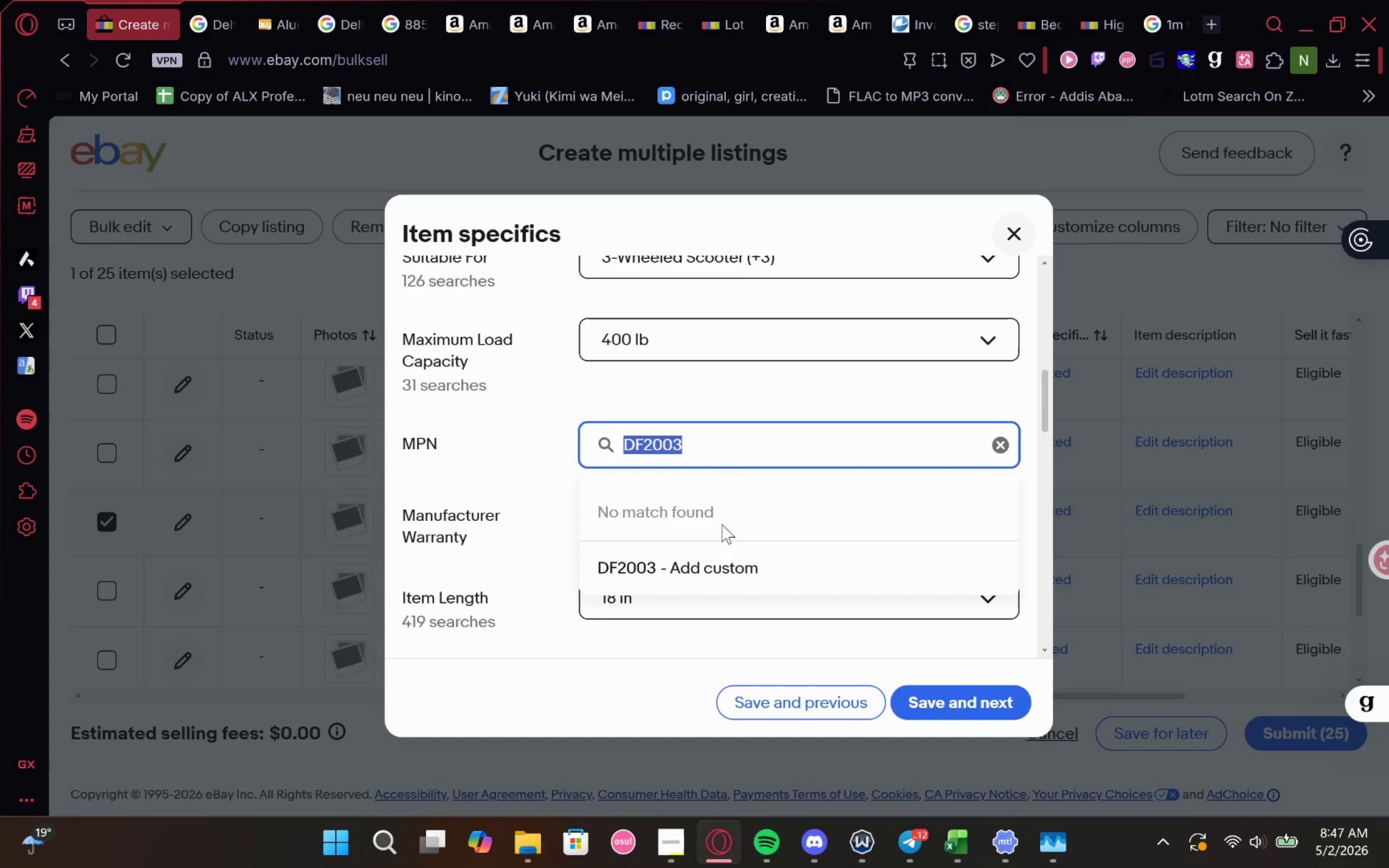 
left_click([719, 553])
 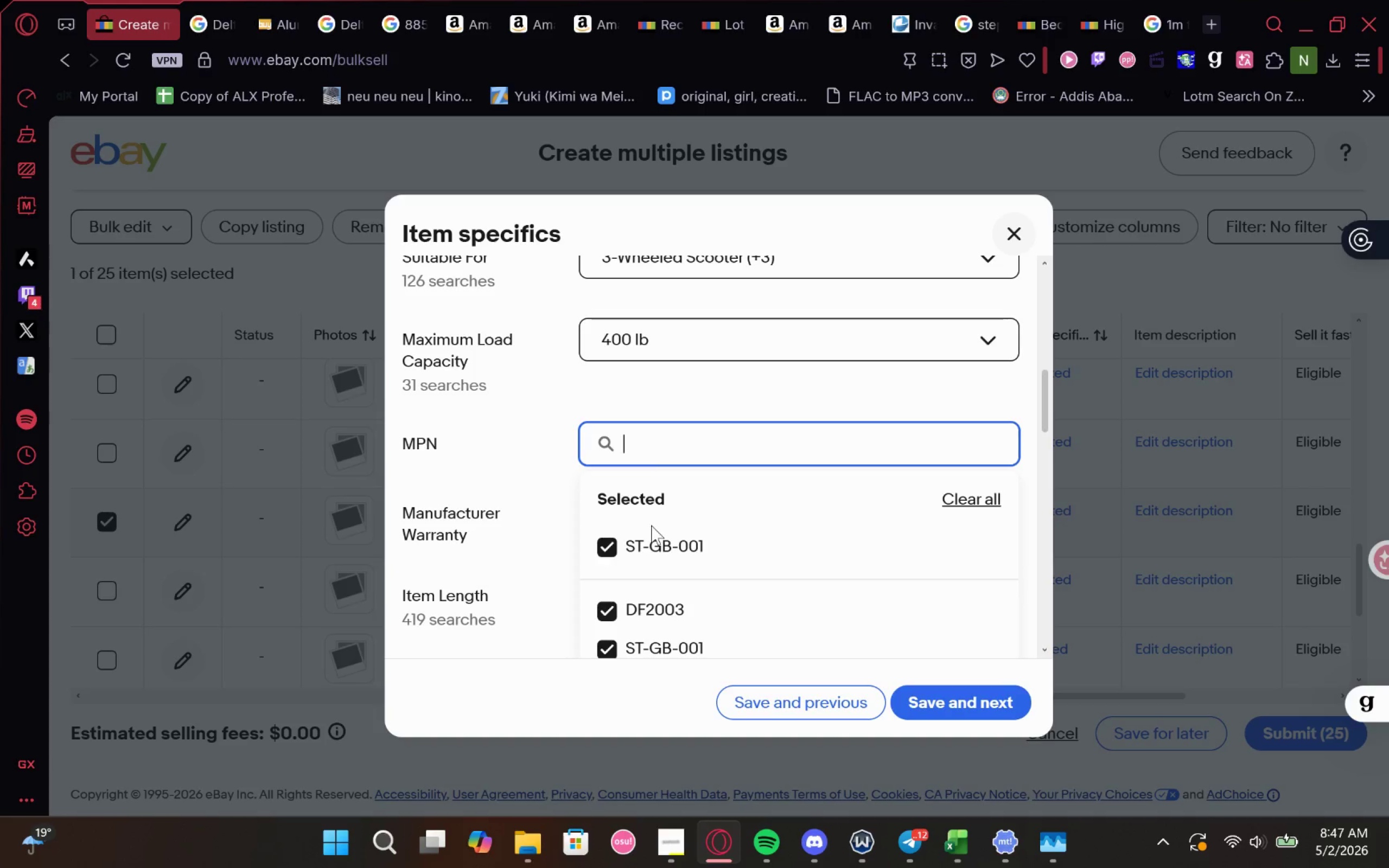 
left_click_drag(start_coordinate=[654, 537], to_coordinate=[656, 540])
 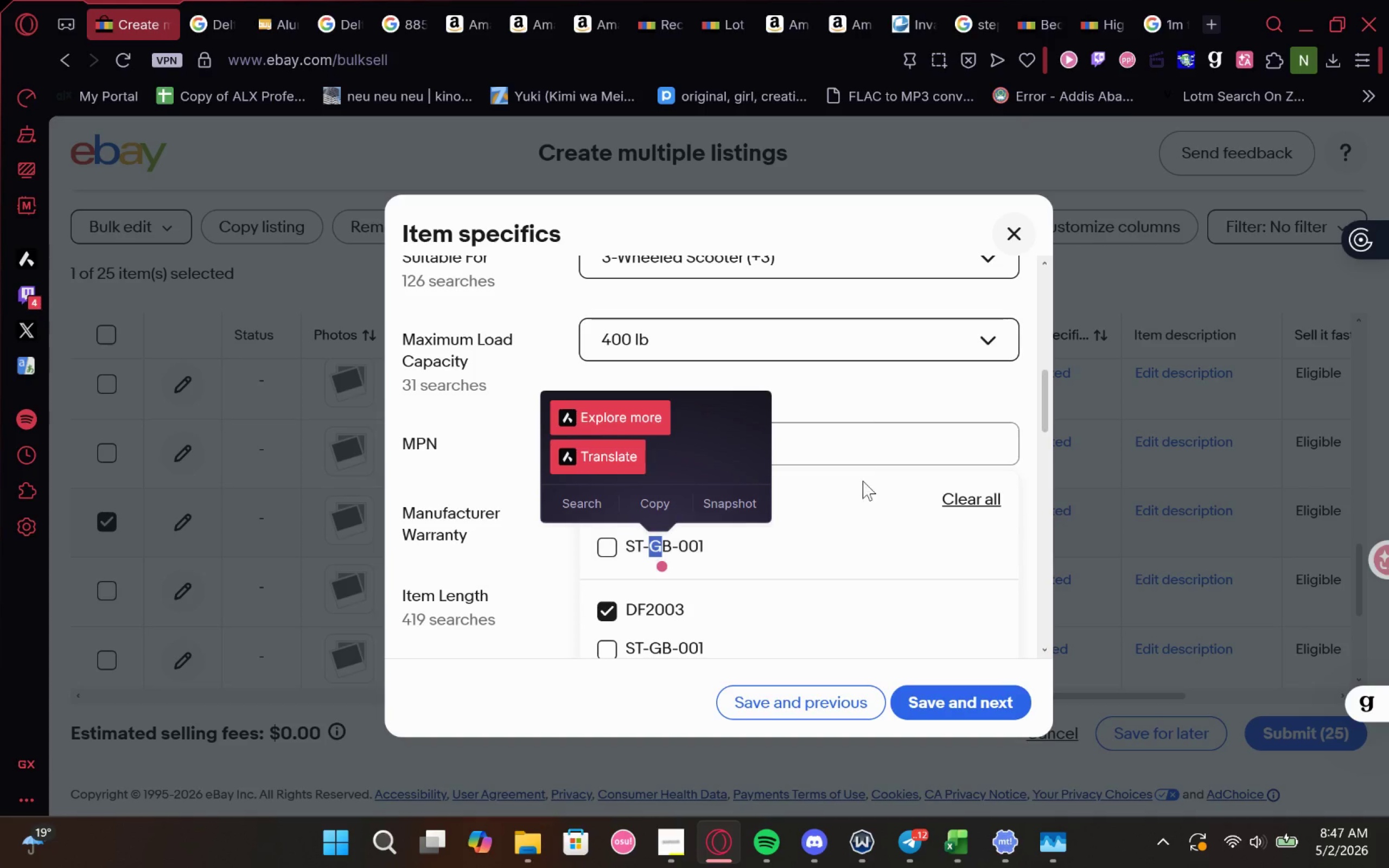 
left_click([866, 407])
 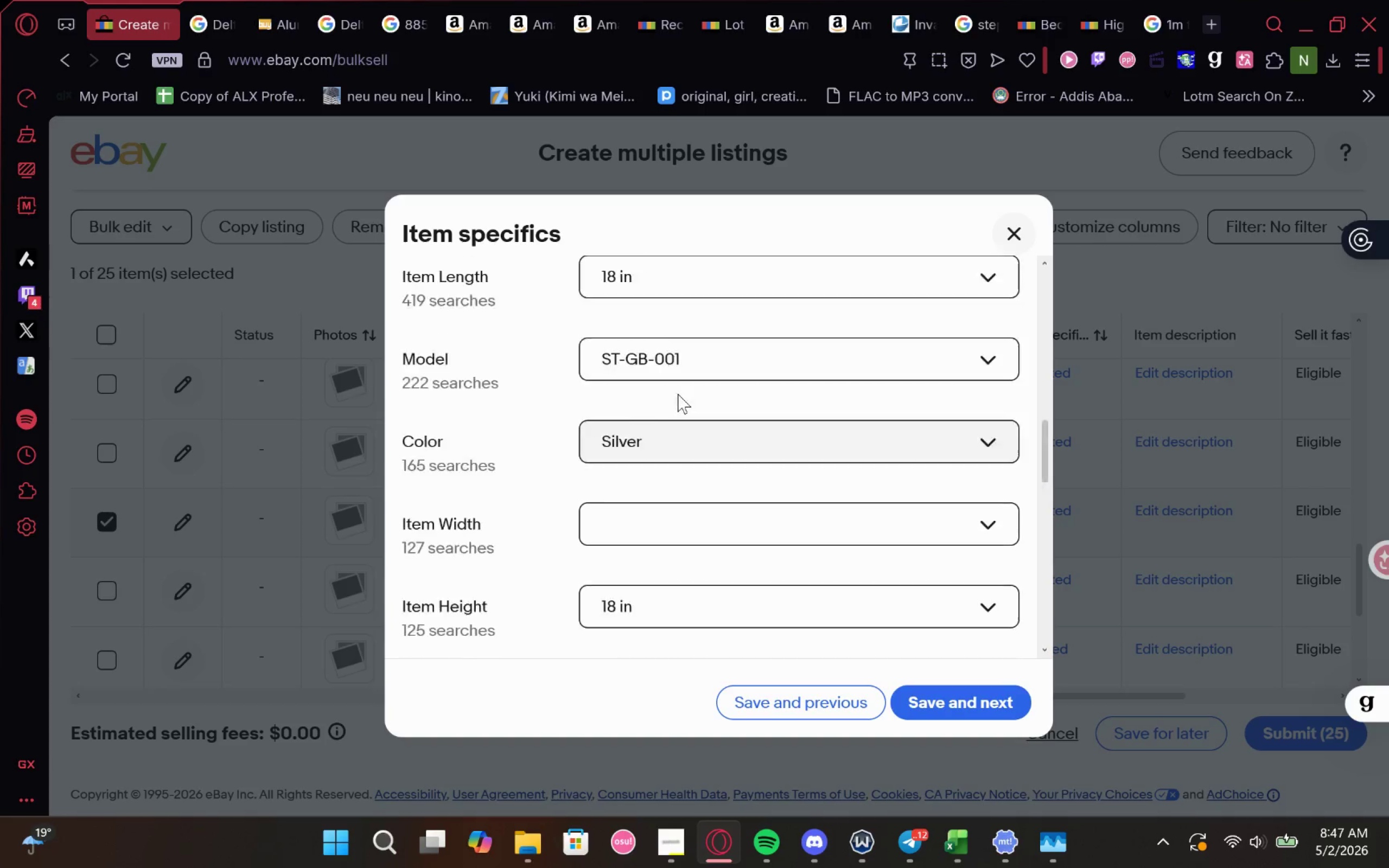 
double_click([670, 414])
 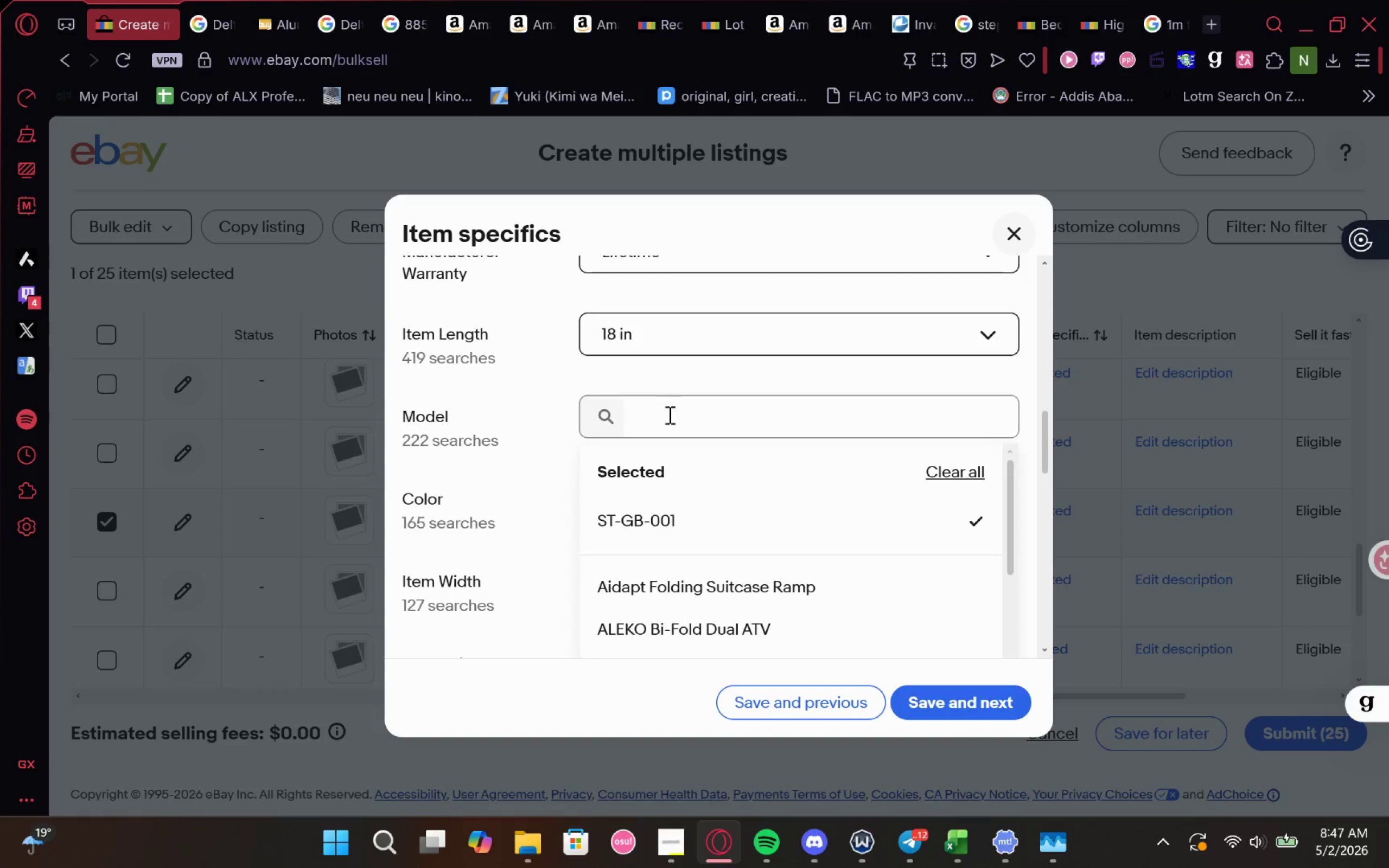 
key(Control+V)
 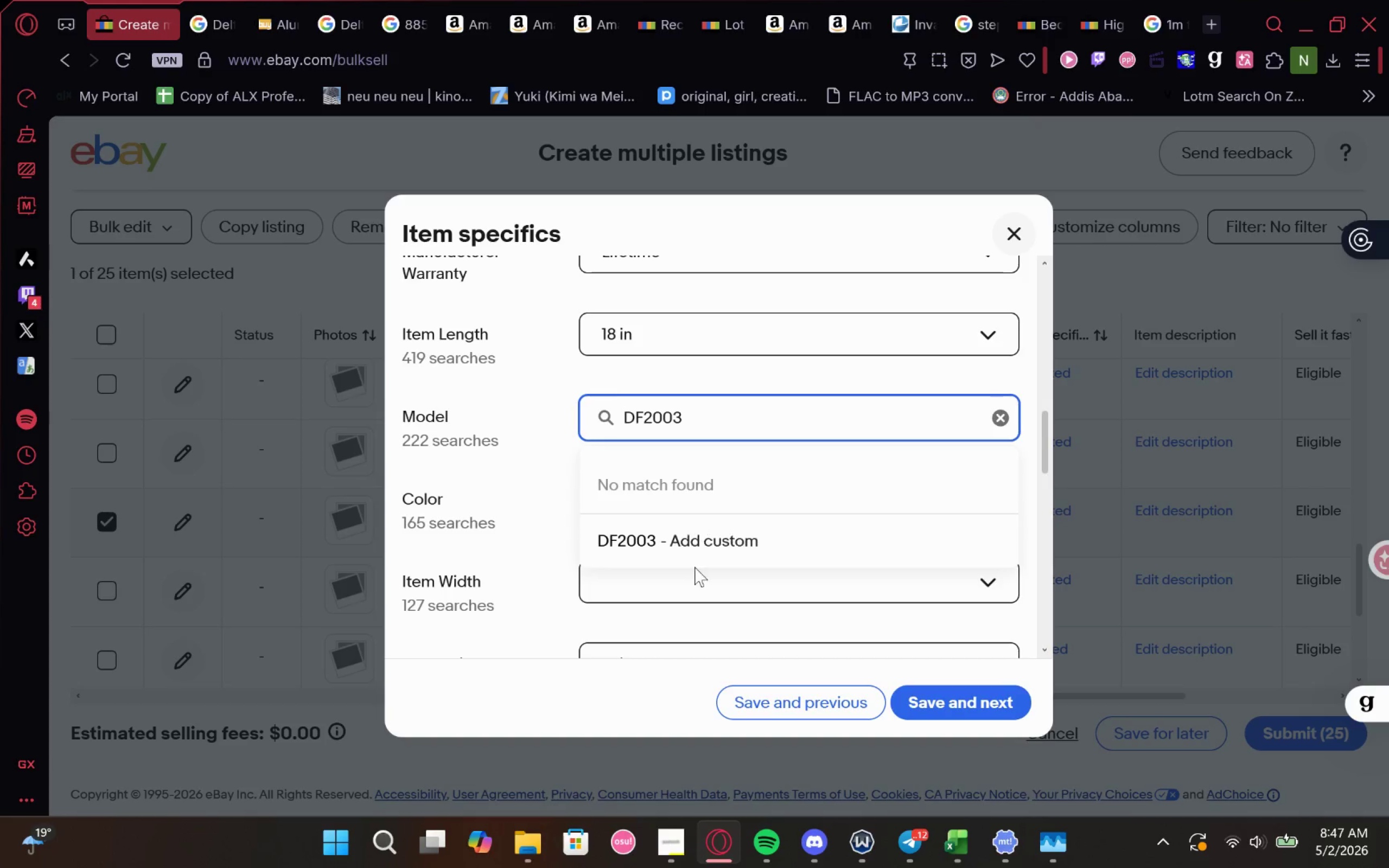 
left_click([692, 555])
 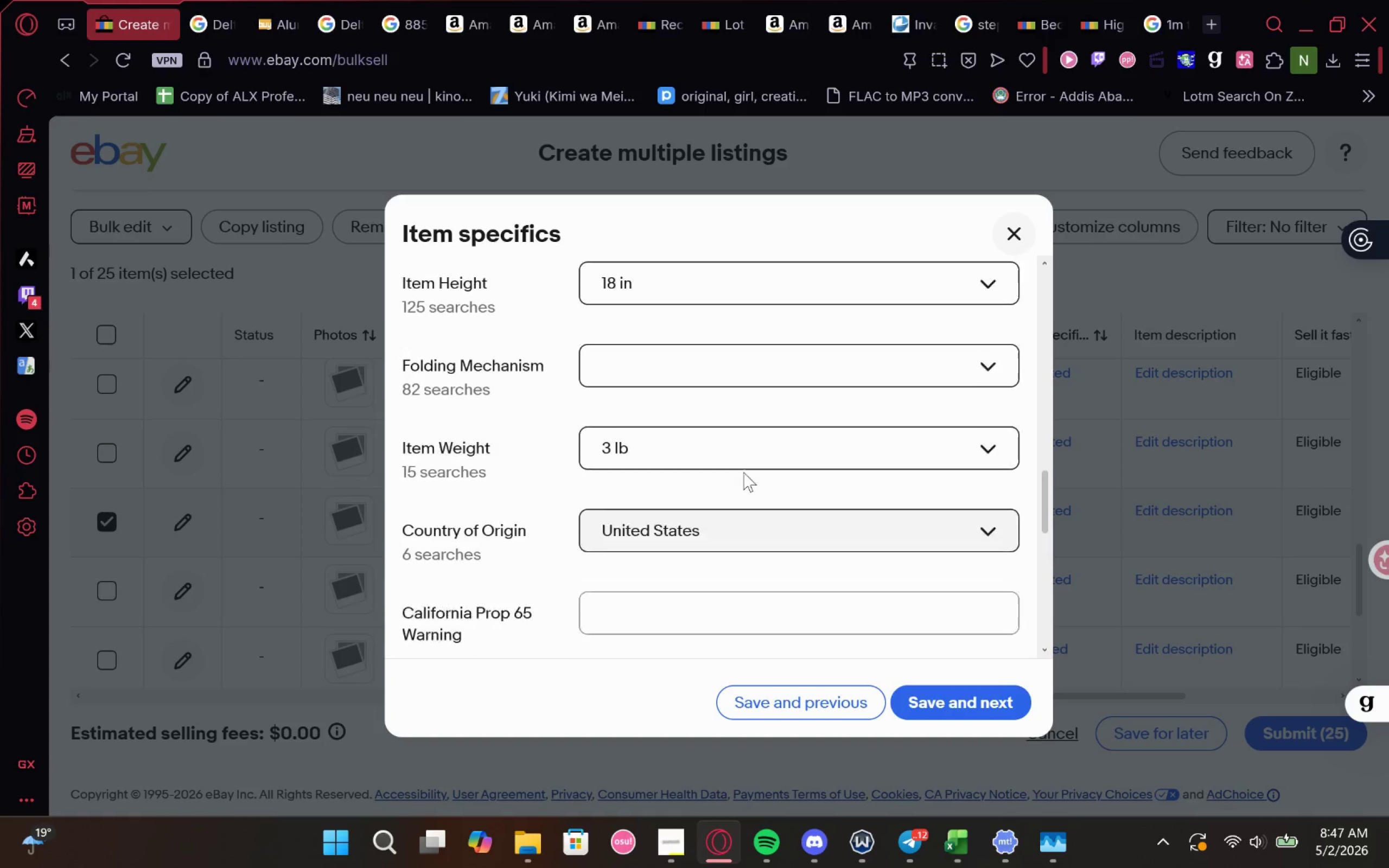 
left_click([743, 472])
 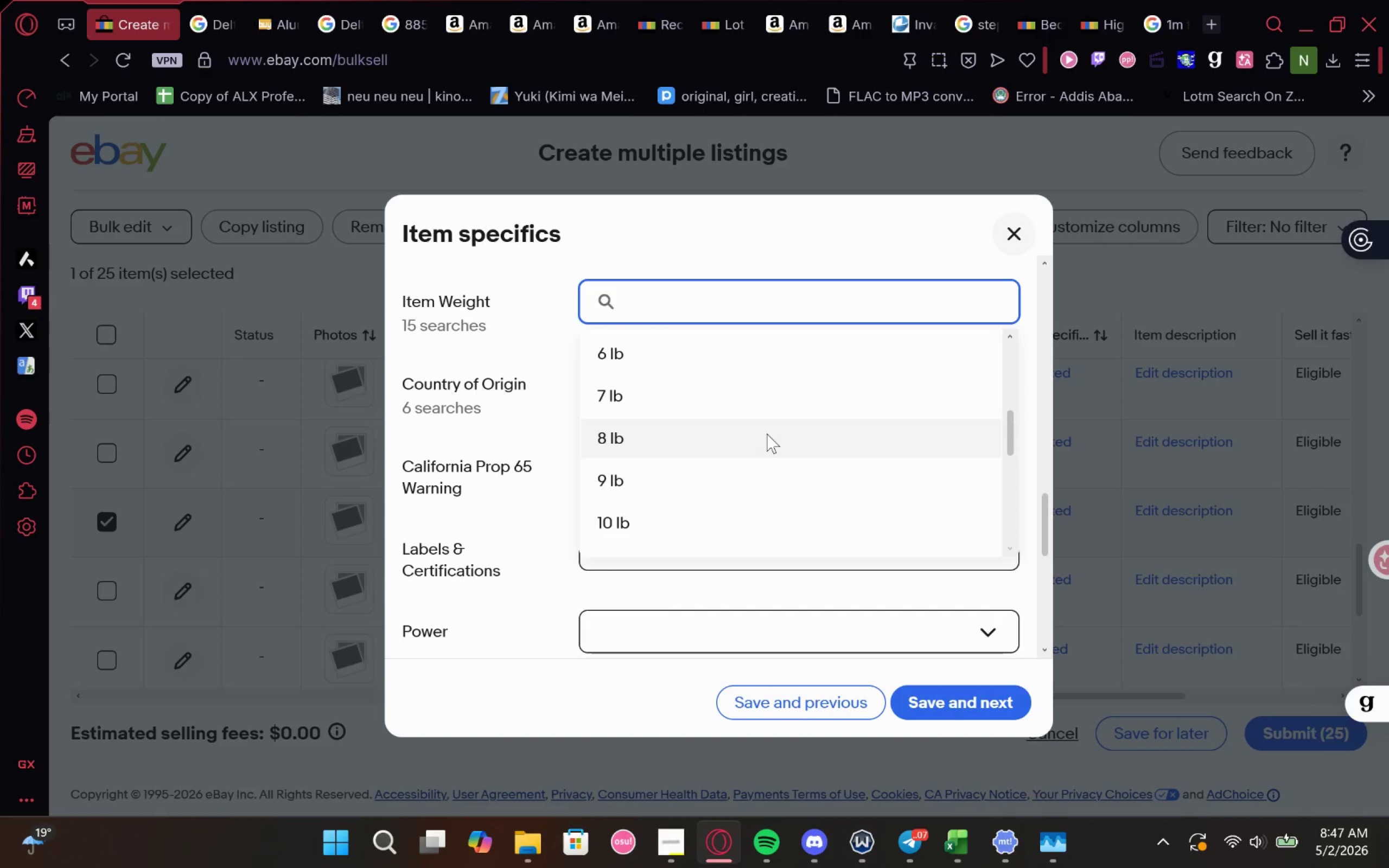 
wait(5.74)
 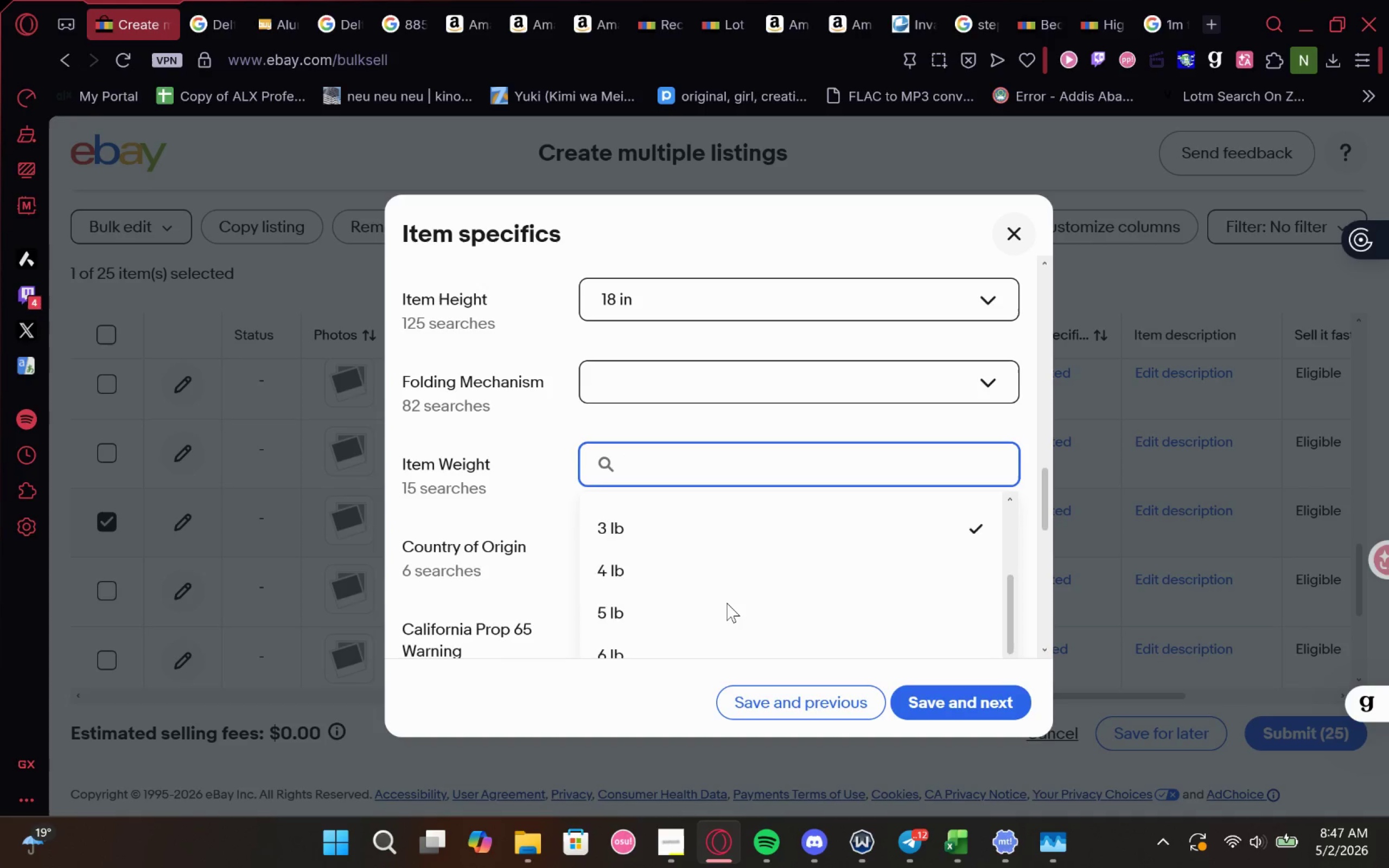 
type(20 bl)
 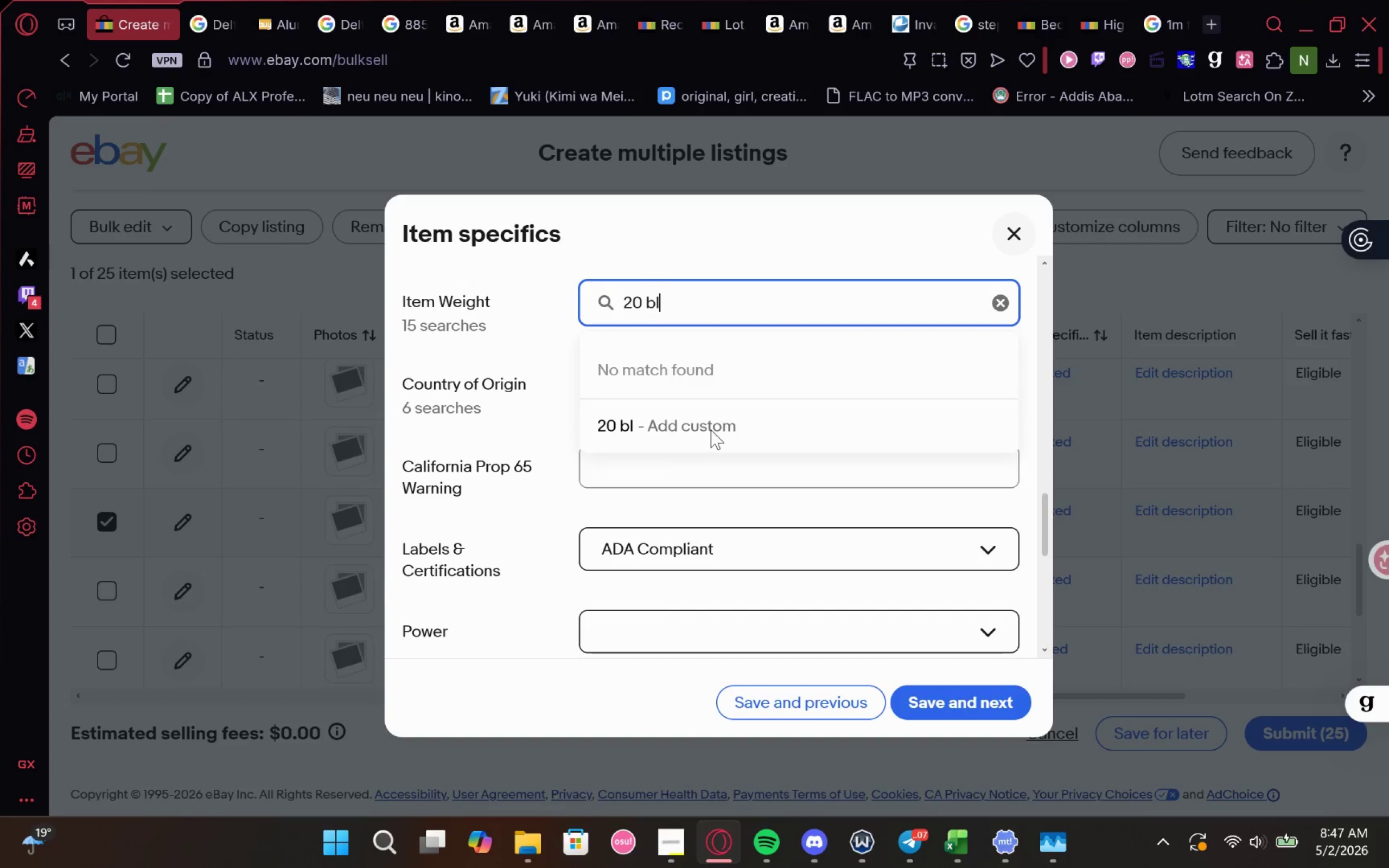 
key(Backspace)
 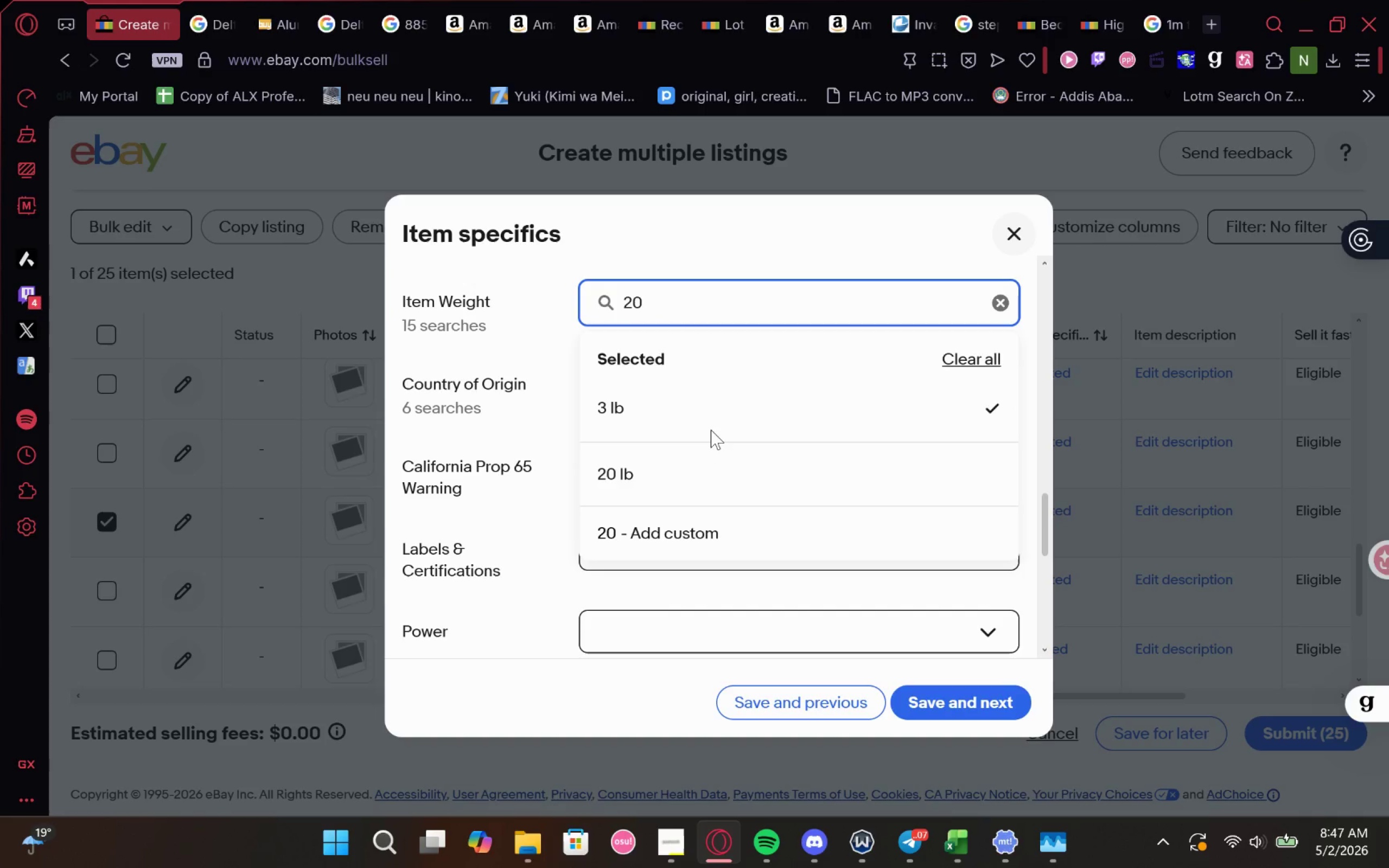 
key(Backspace)
 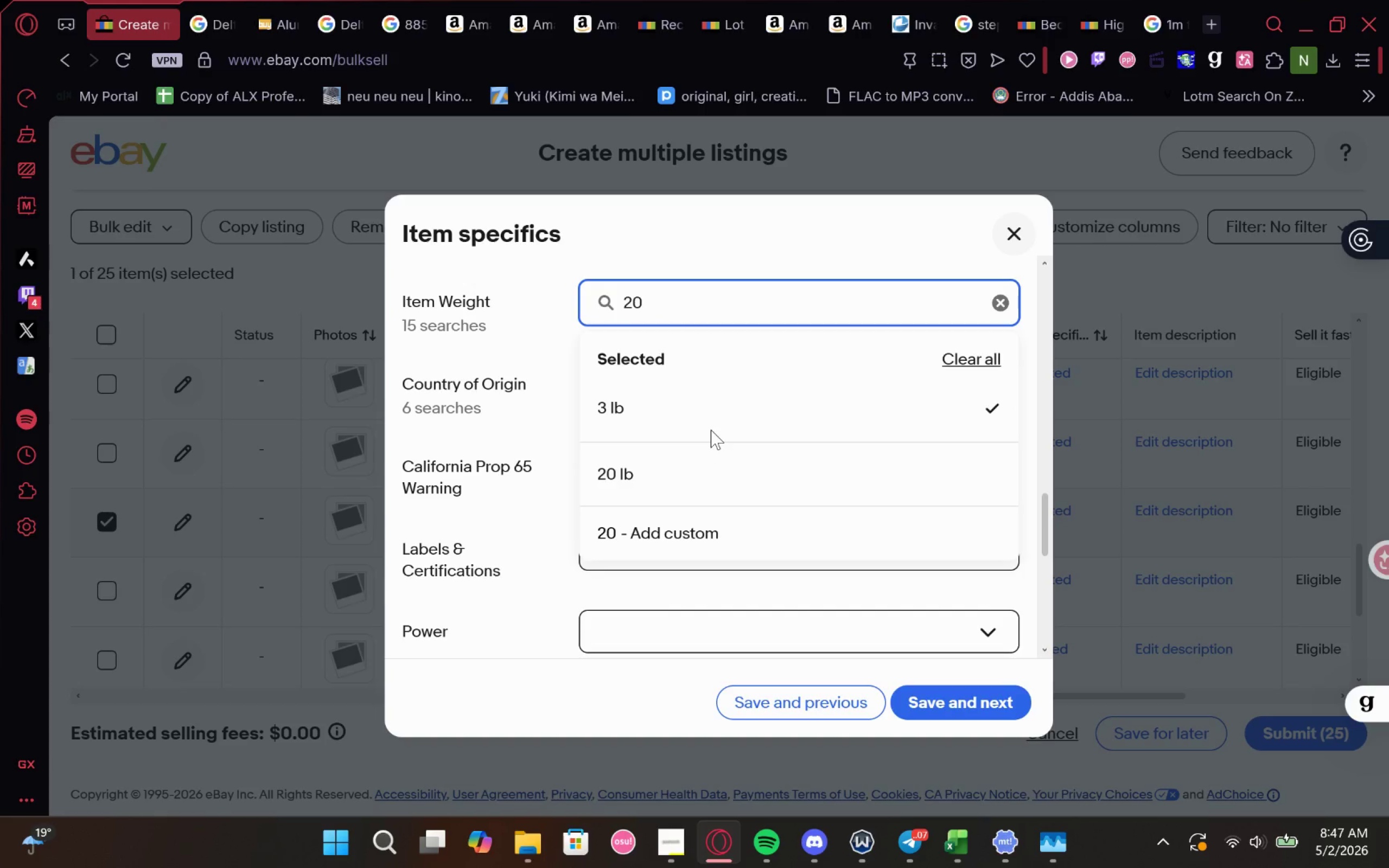 
key(L)
 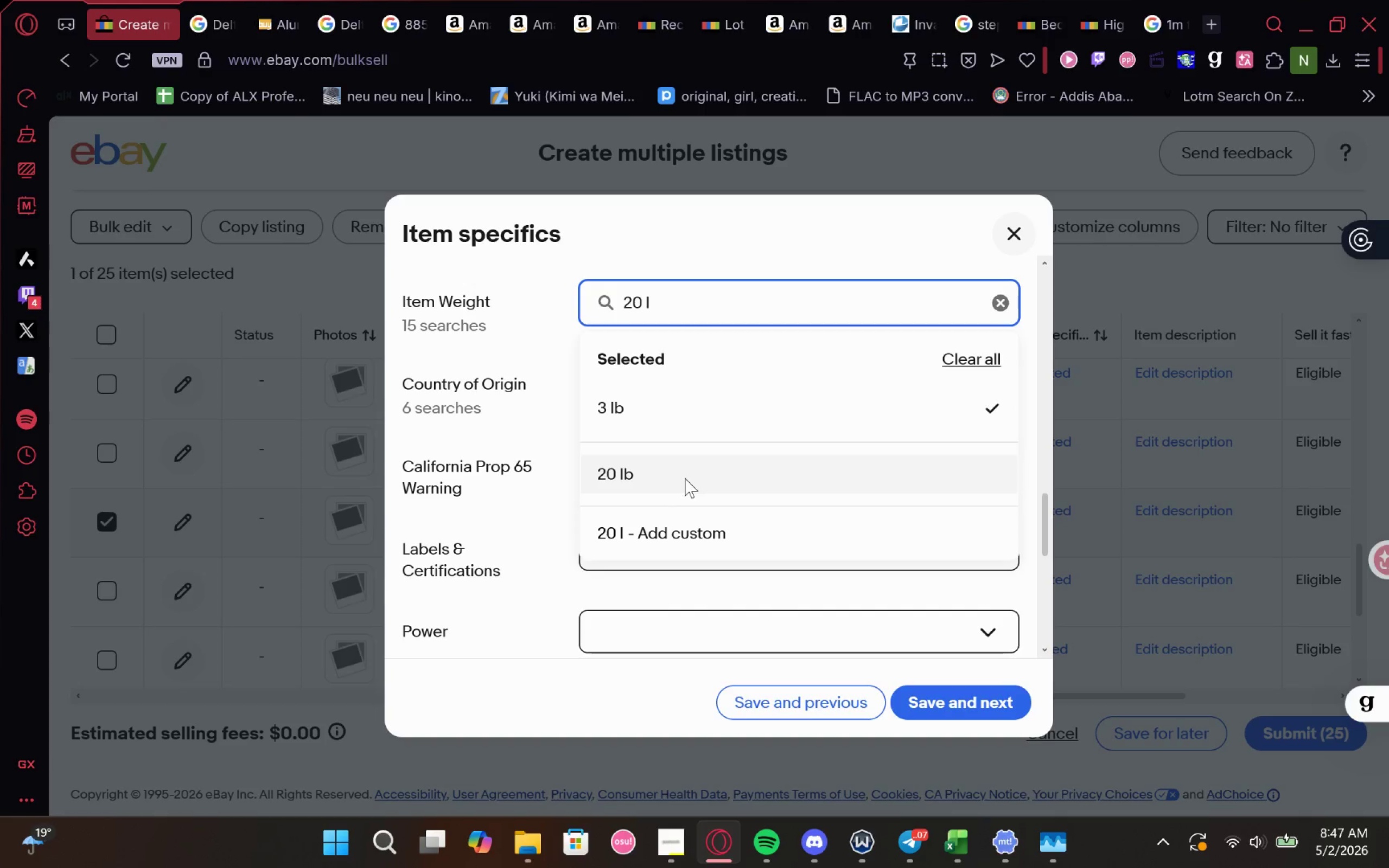 
left_click([684, 477])
 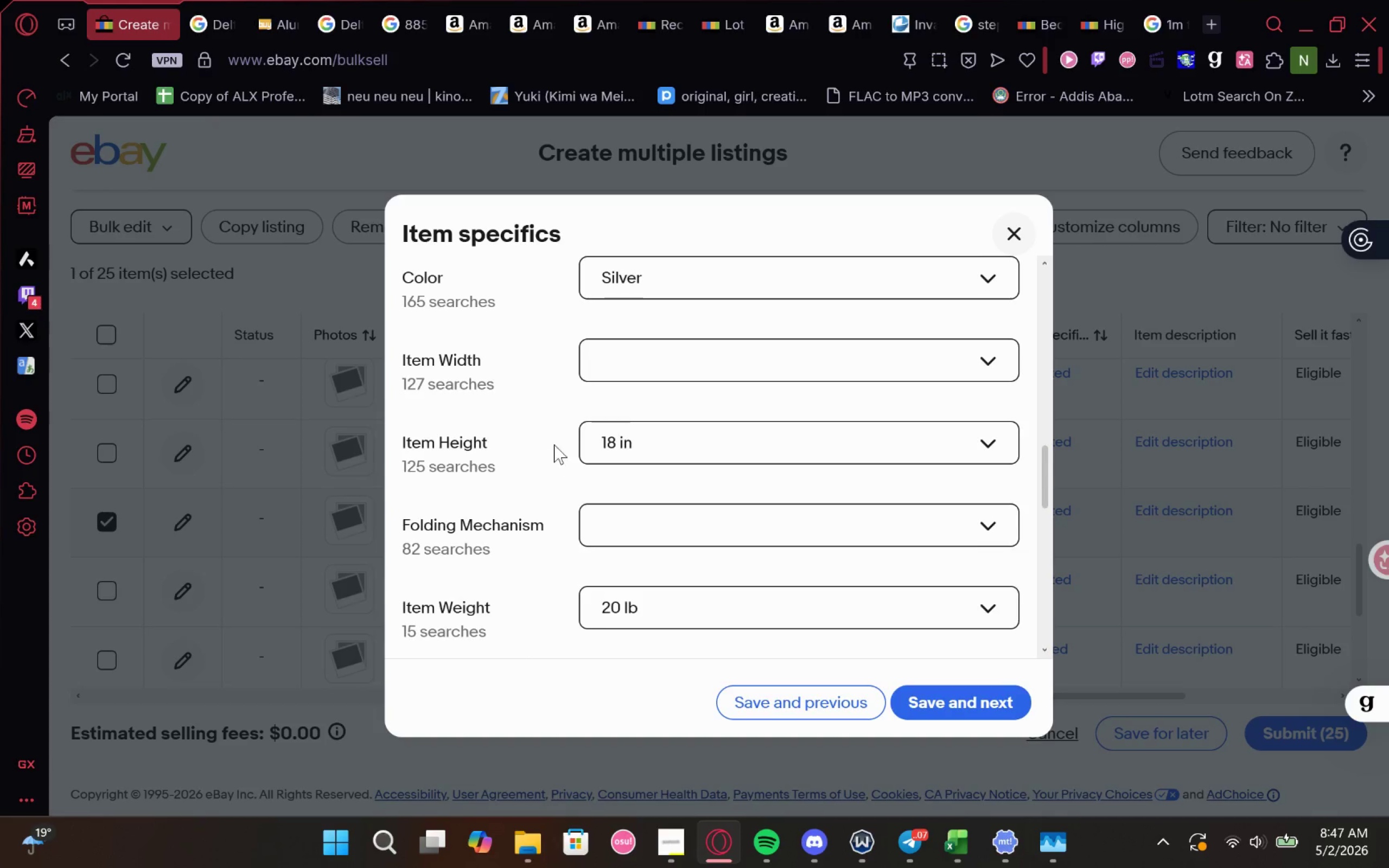 
left_click([687, 551])
 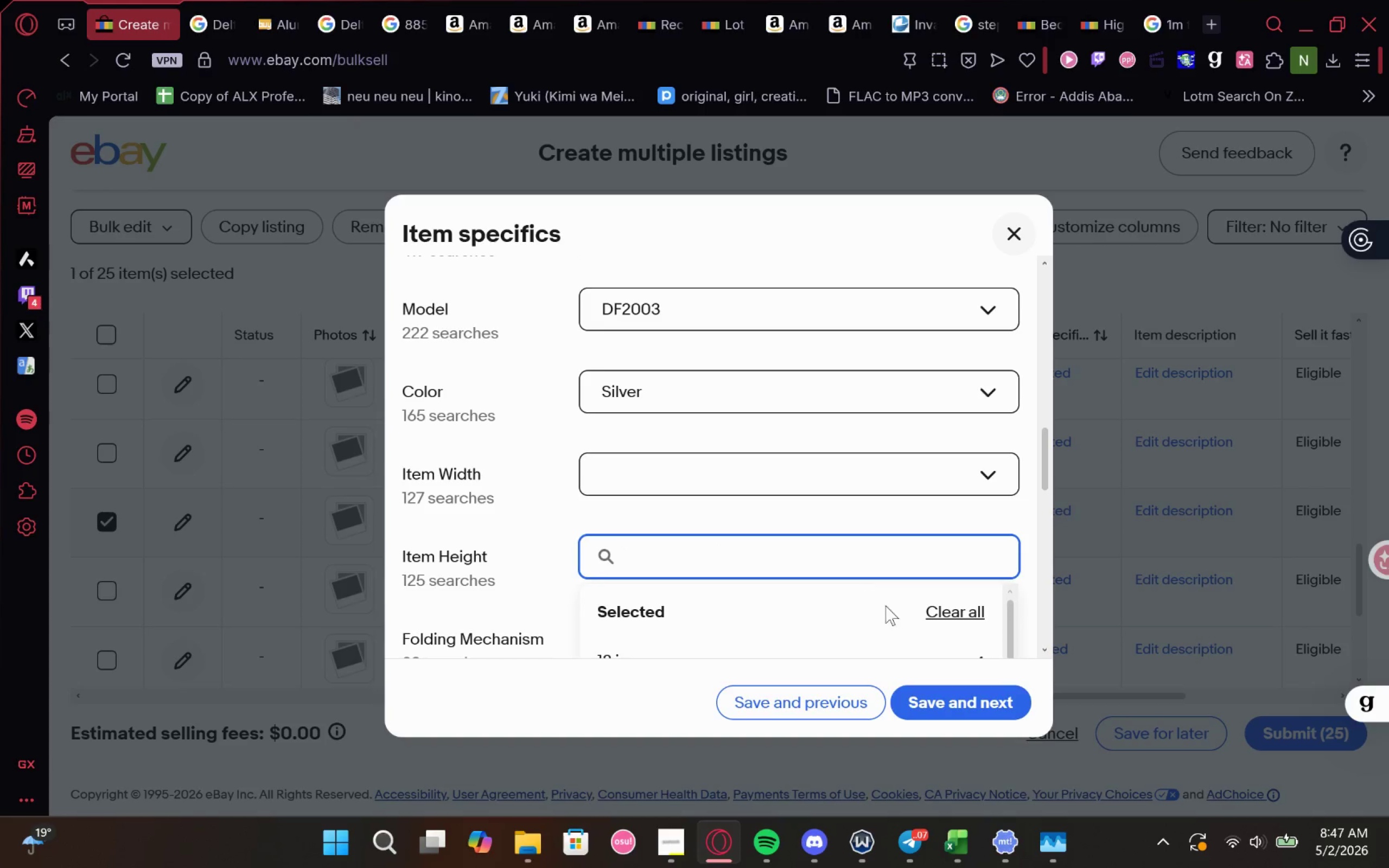 
left_click([952, 612])
 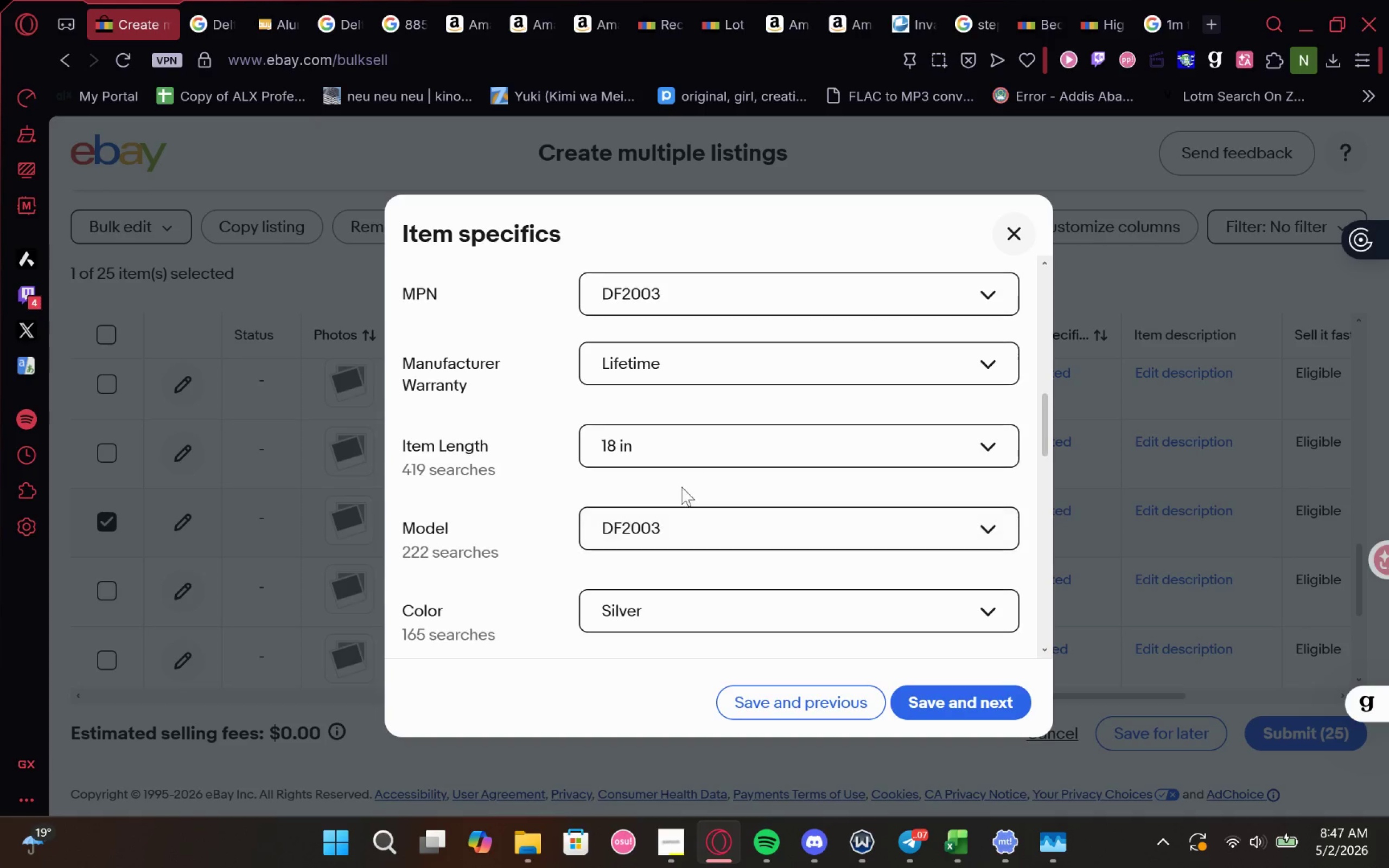 
left_click([723, 442])
 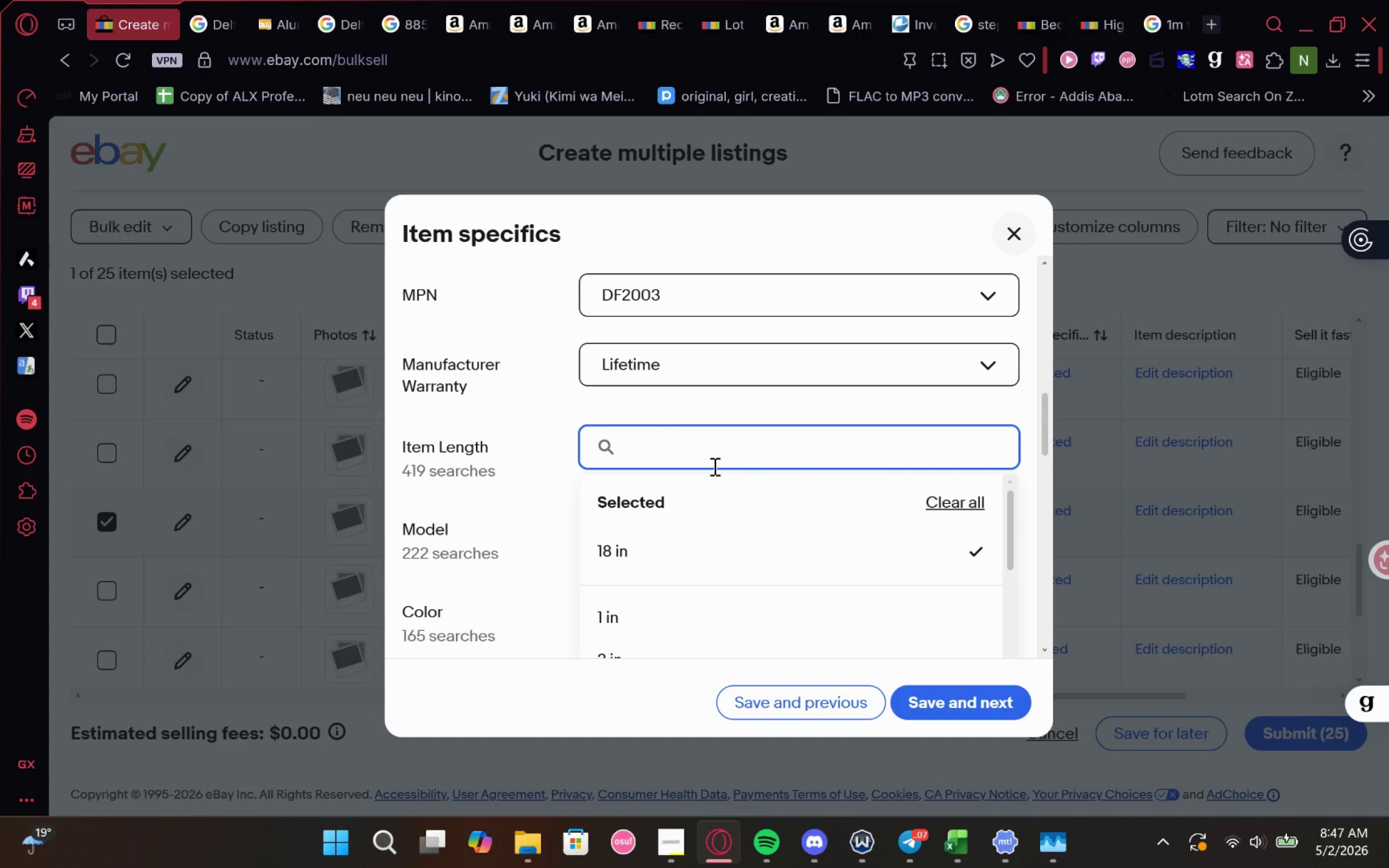 
type(30)
 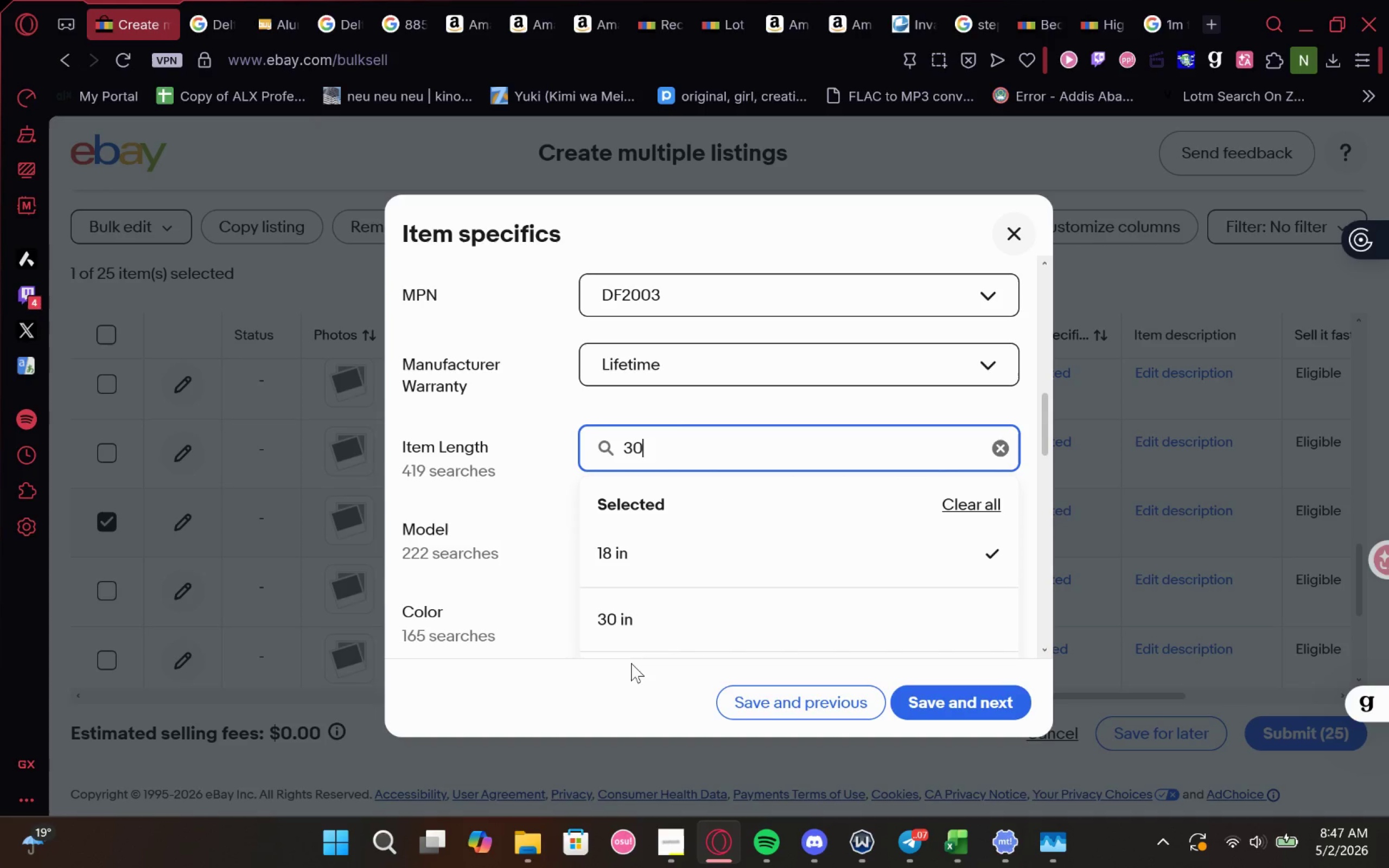 
left_click_drag(start_coordinate=[636, 618], to_coordinate=[615, 608])
 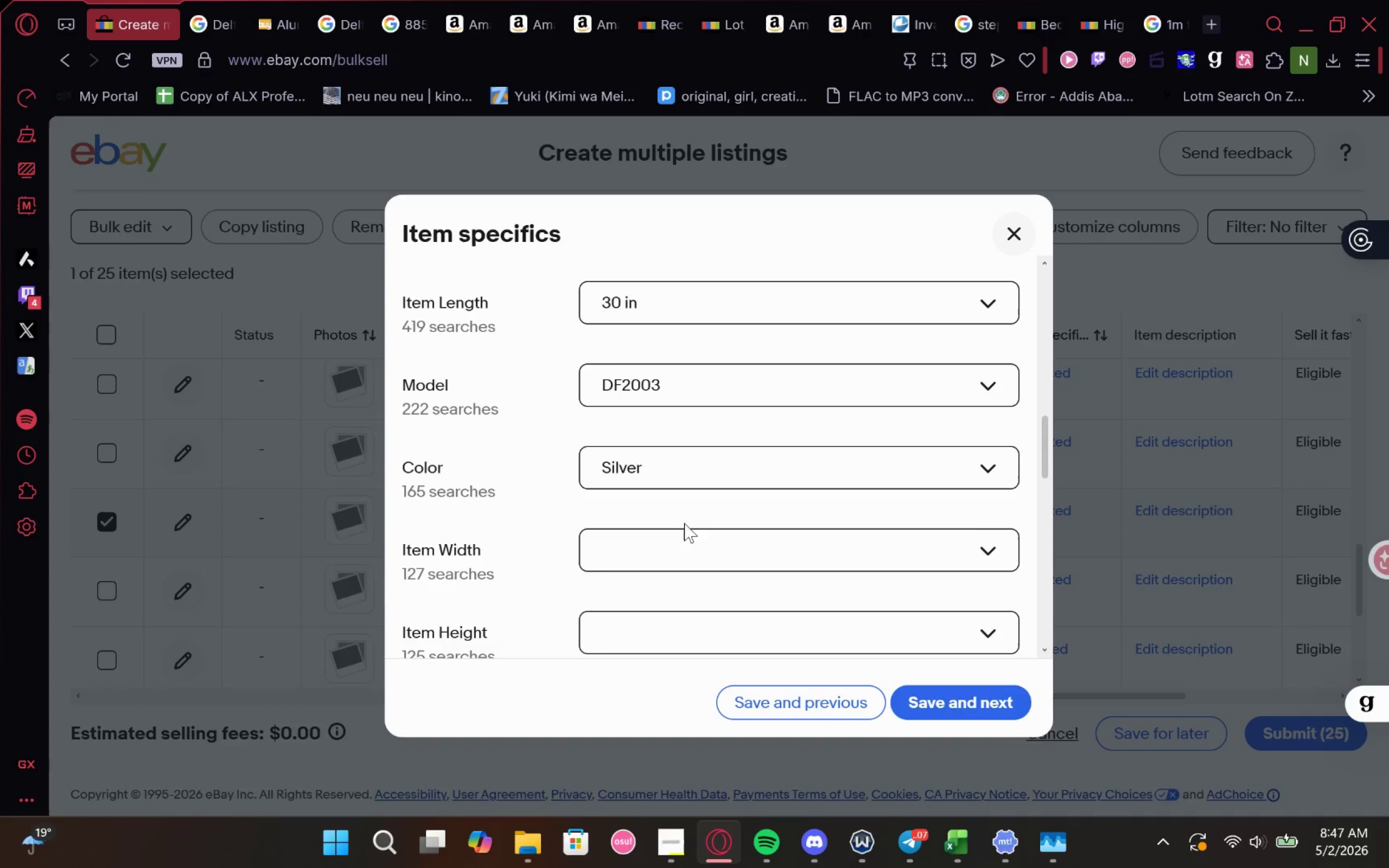 
wait(7.57)
 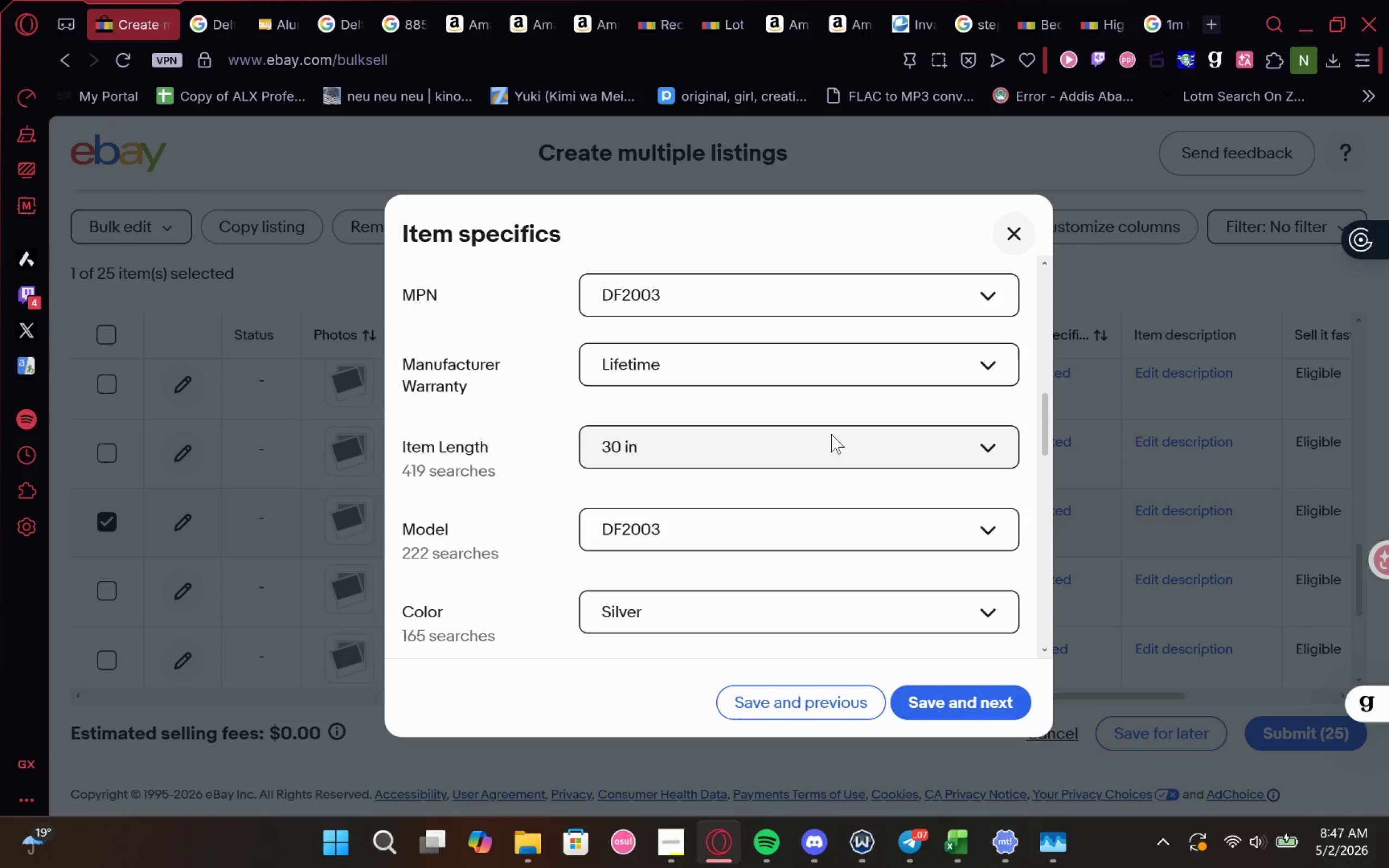 
left_click([700, 510])
 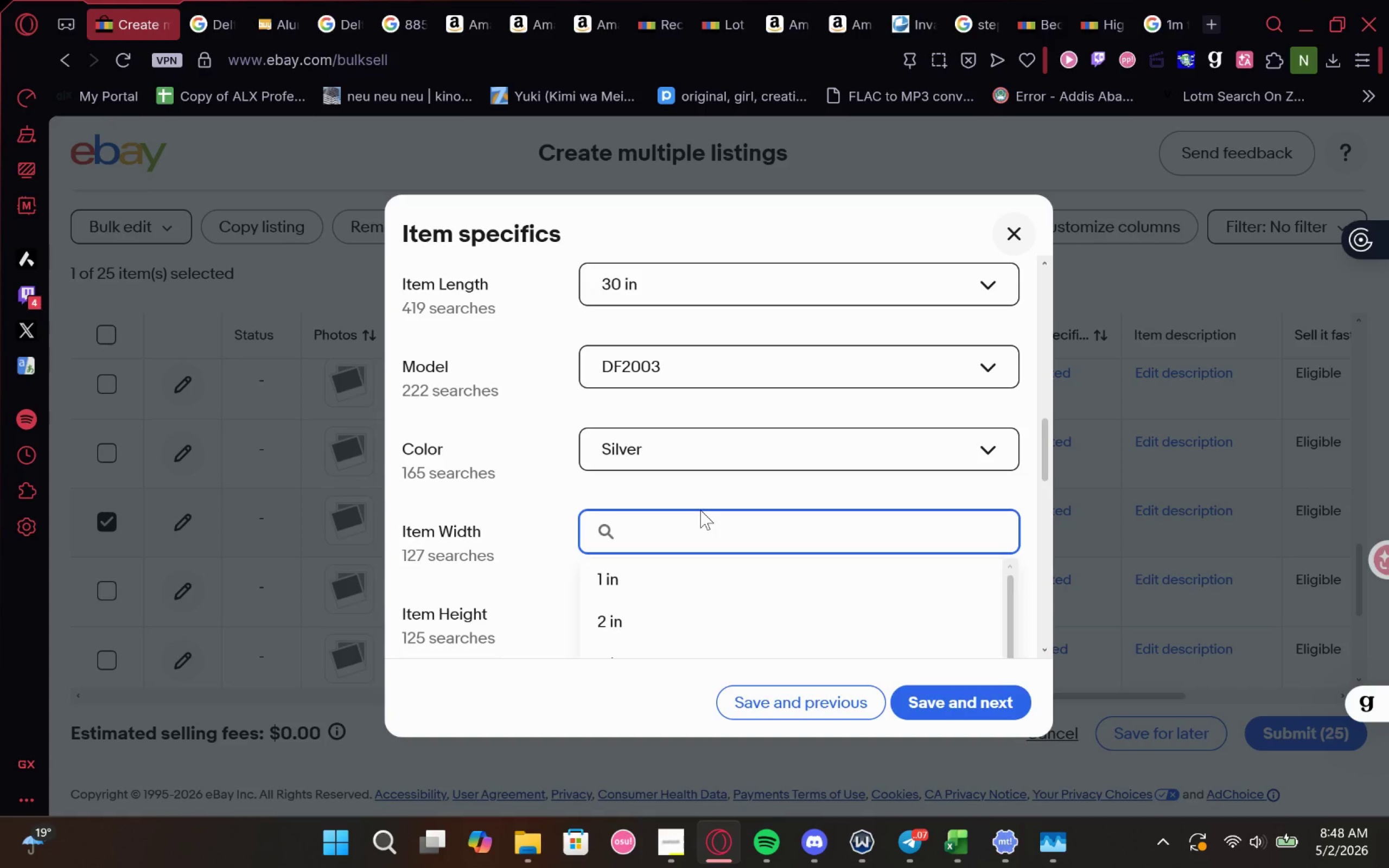 
type(15)
 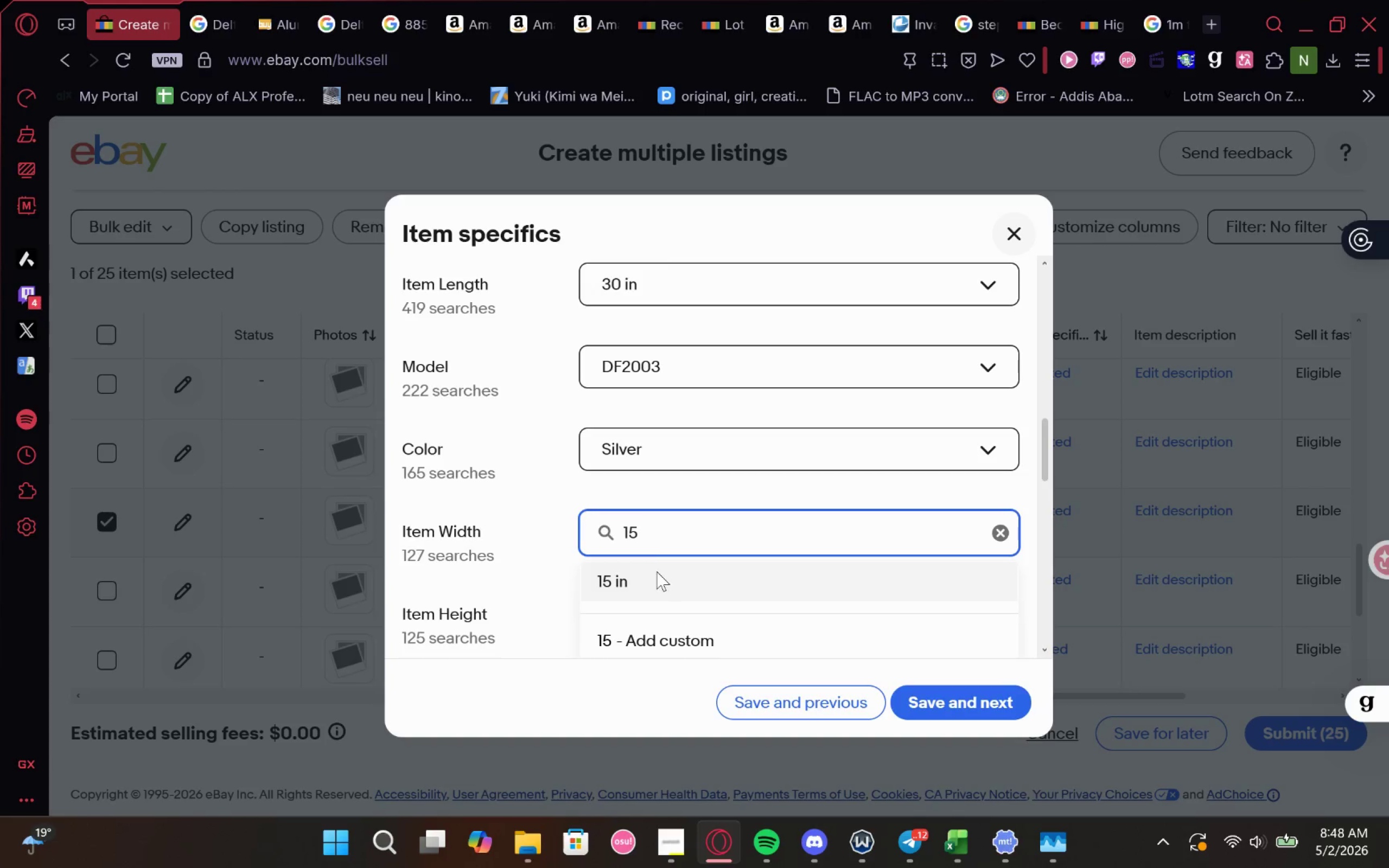 
left_click([656, 571])
 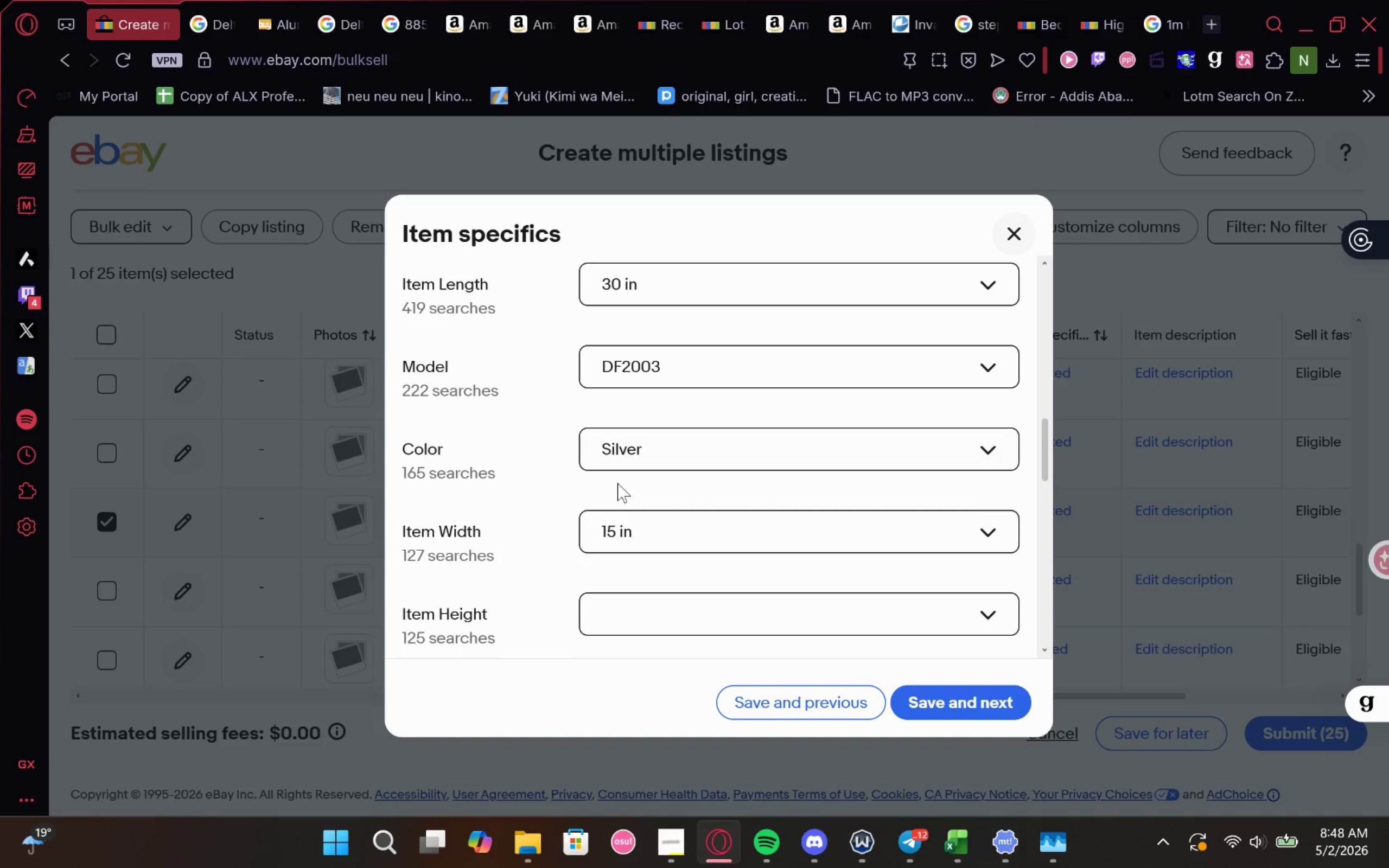 
left_click([720, 445])
 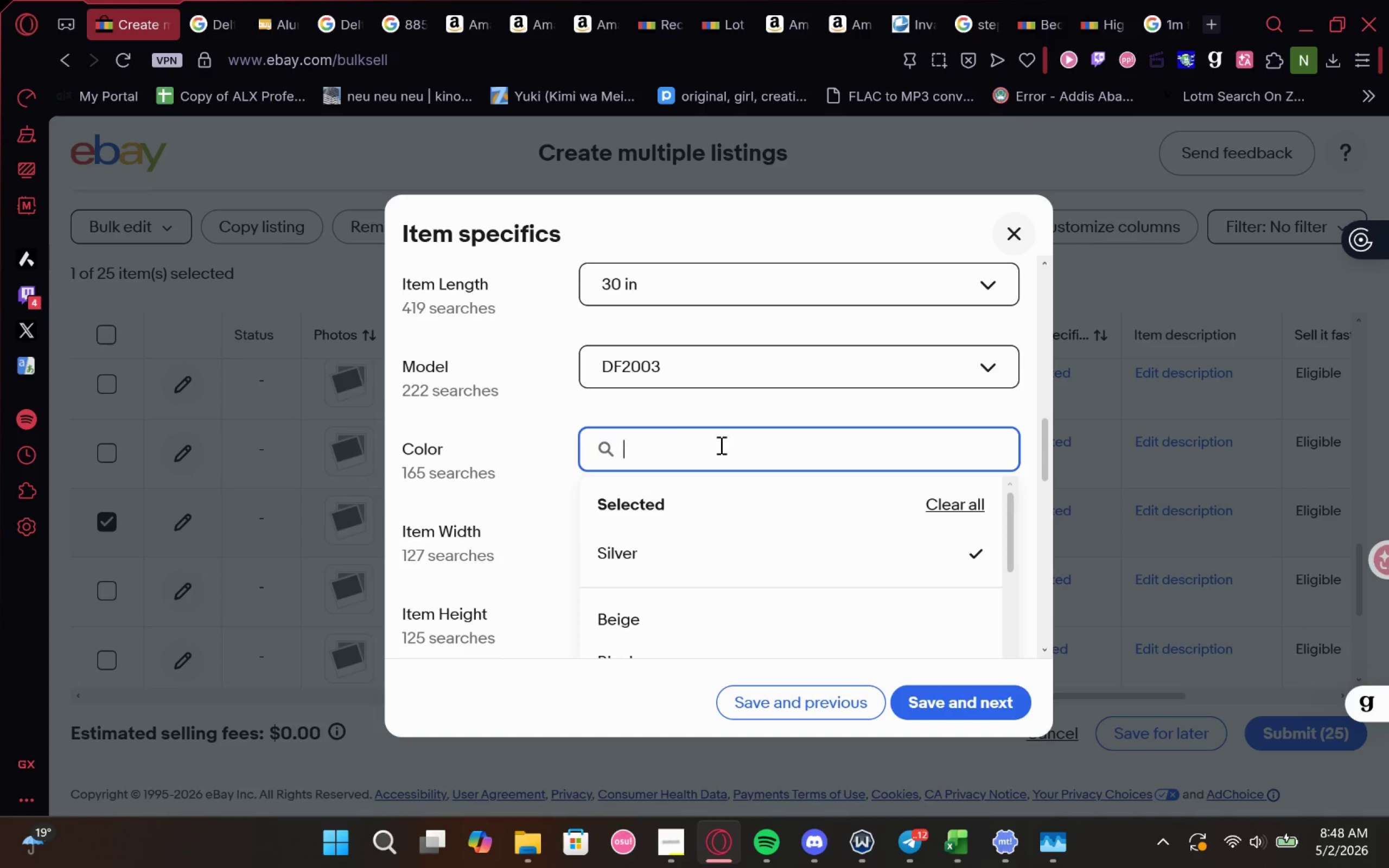 
type(blac)
 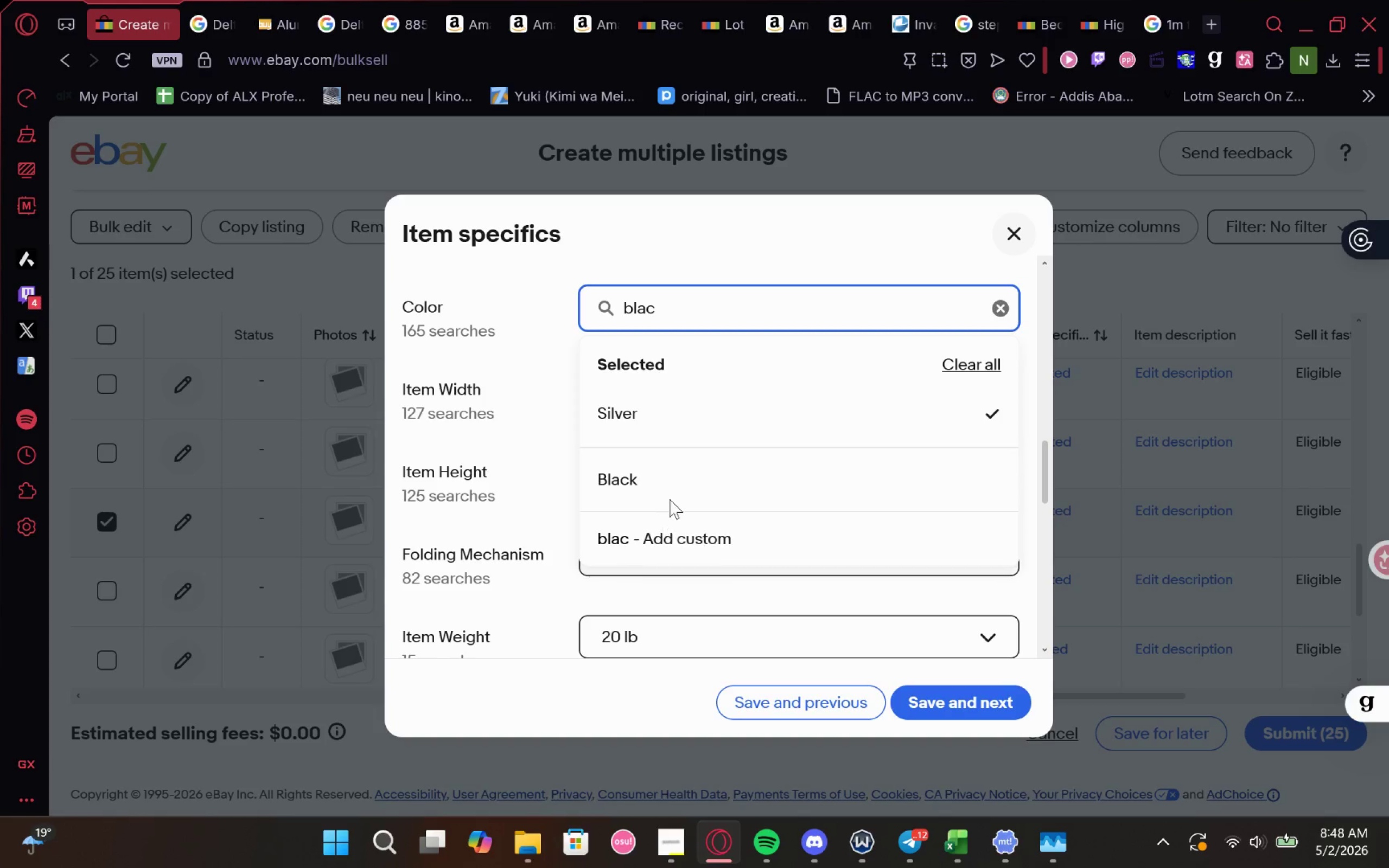 
left_click([671, 480])
 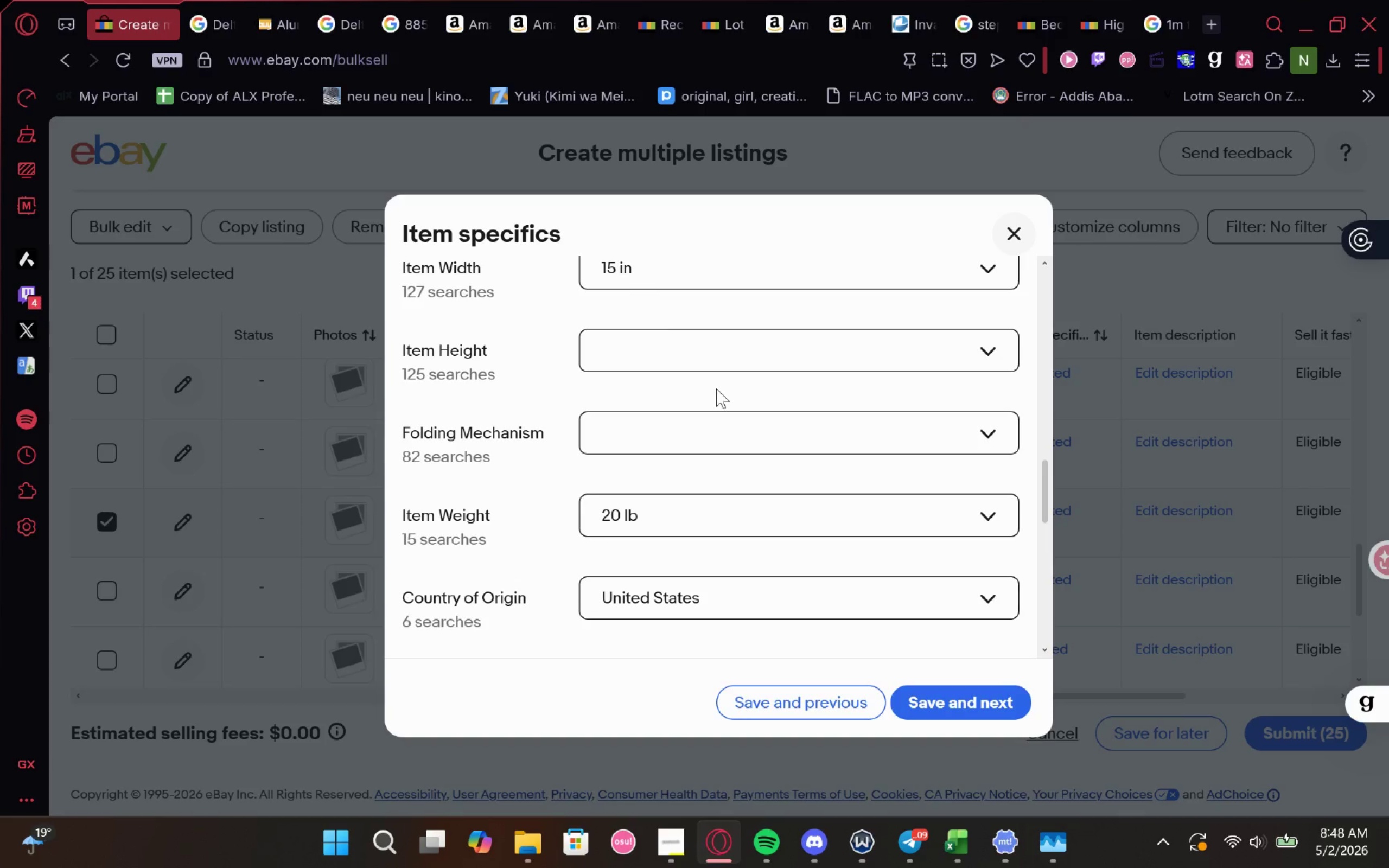 
wait(7.54)
 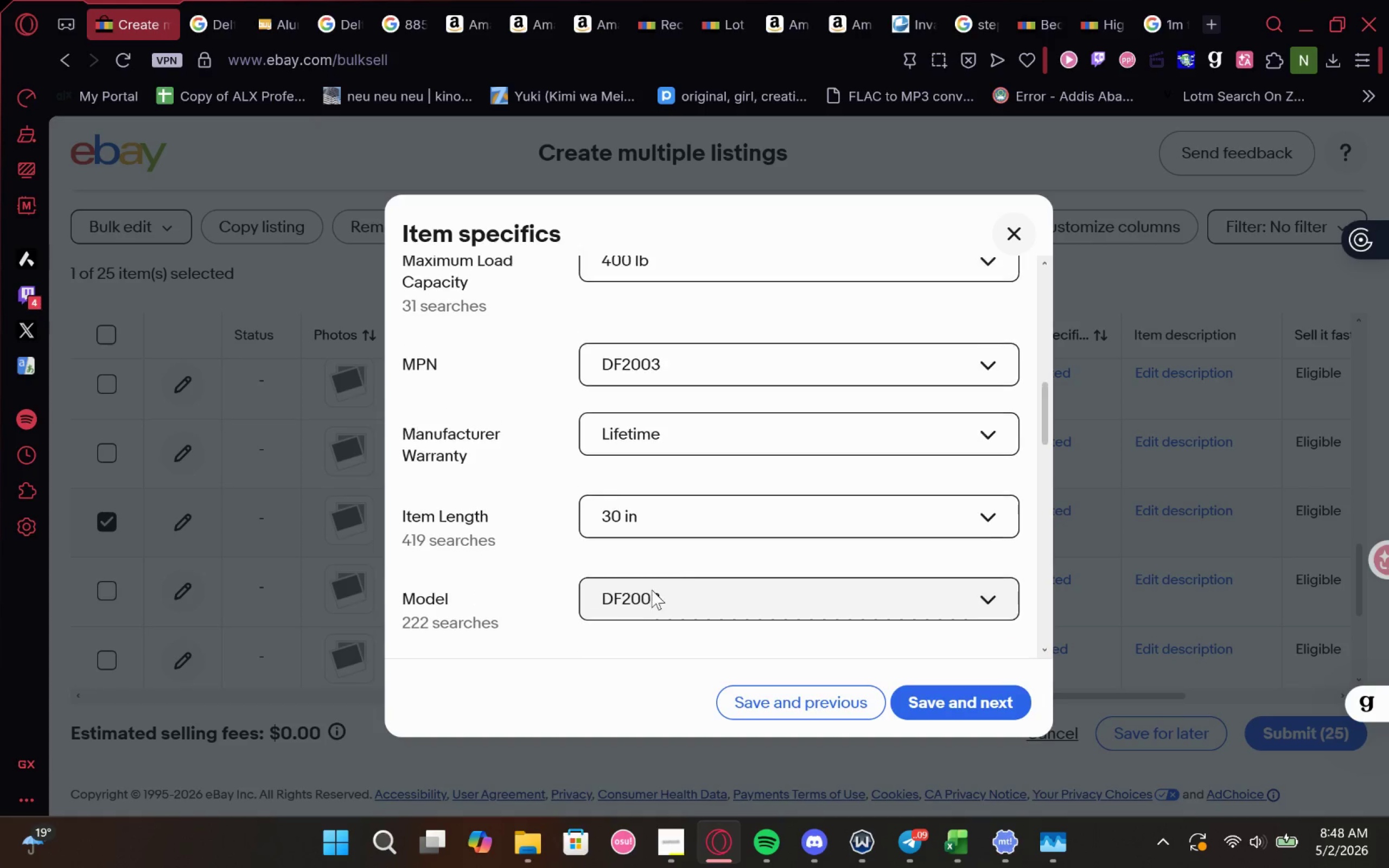 
left_click([690, 390])
 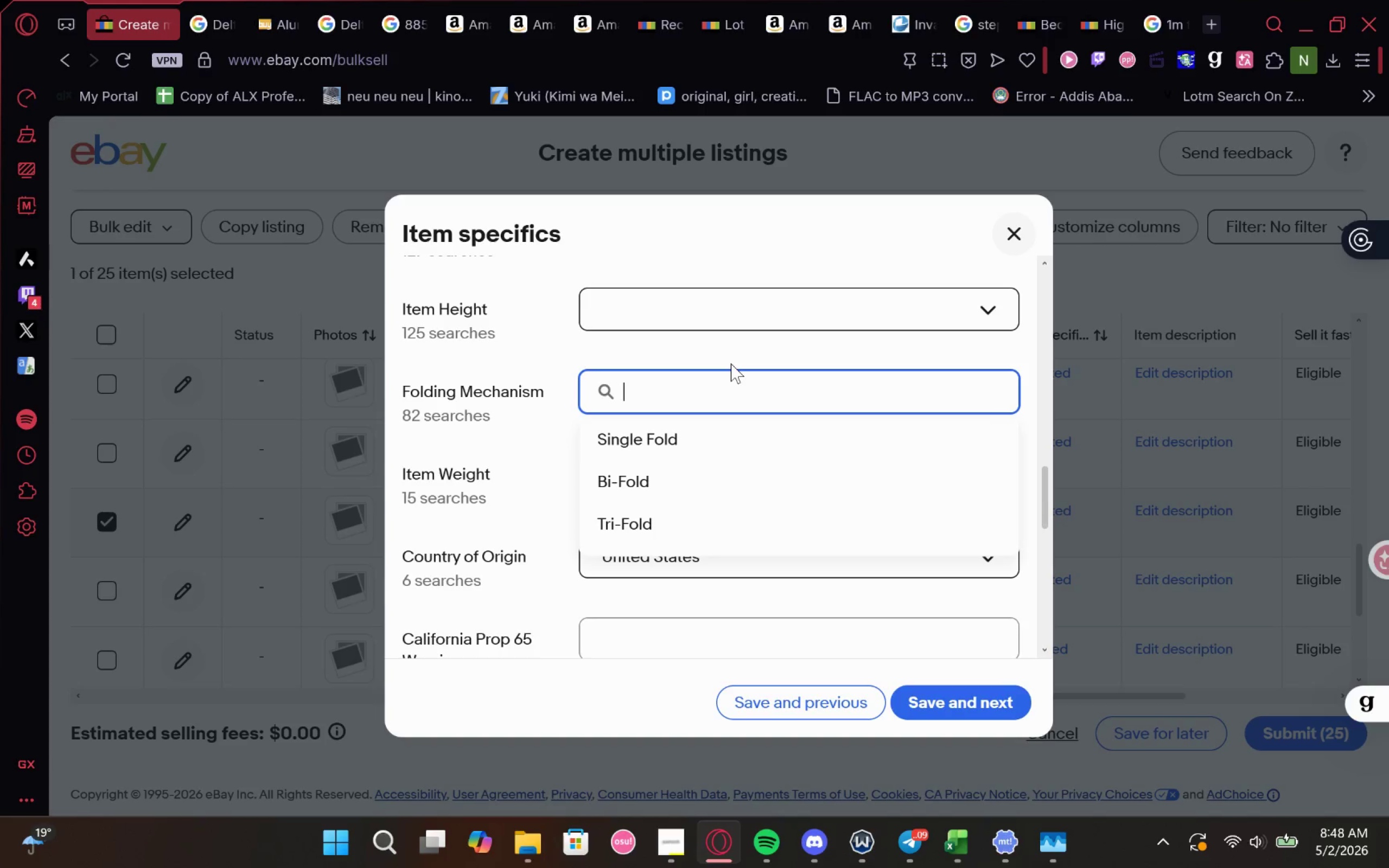 
left_click([732, 356])
 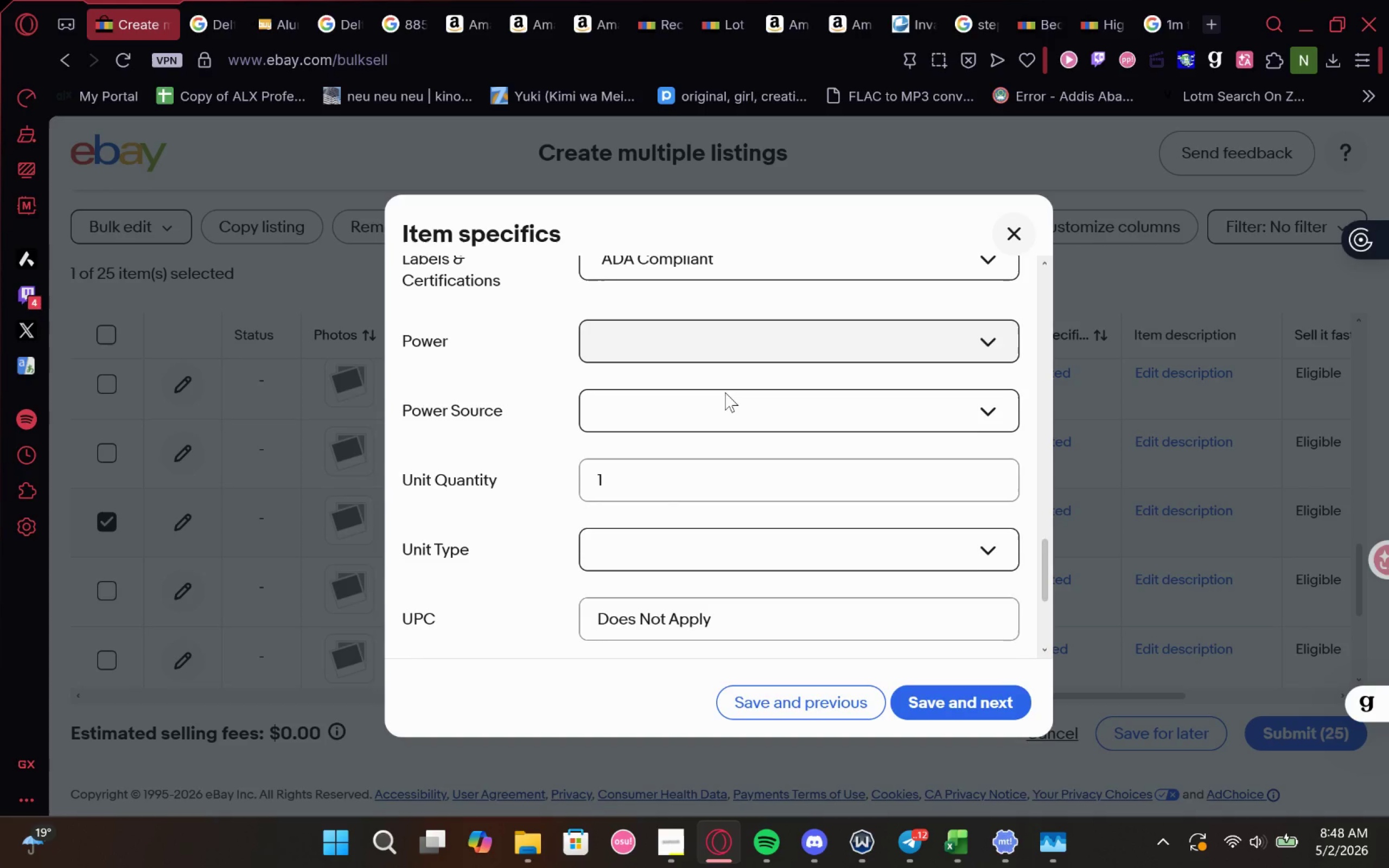 
wait(8.62)
 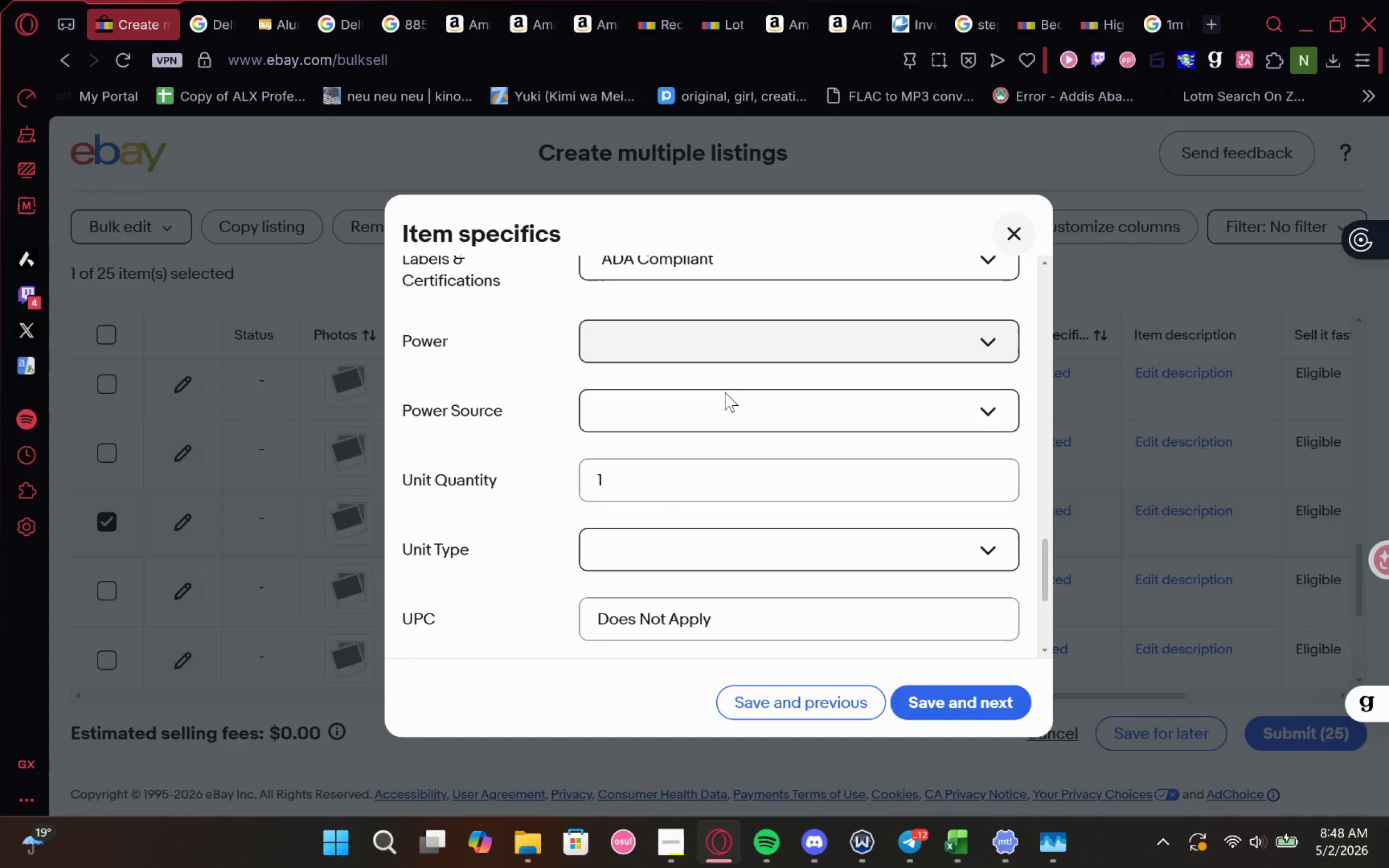 
left_click([803, 710])
 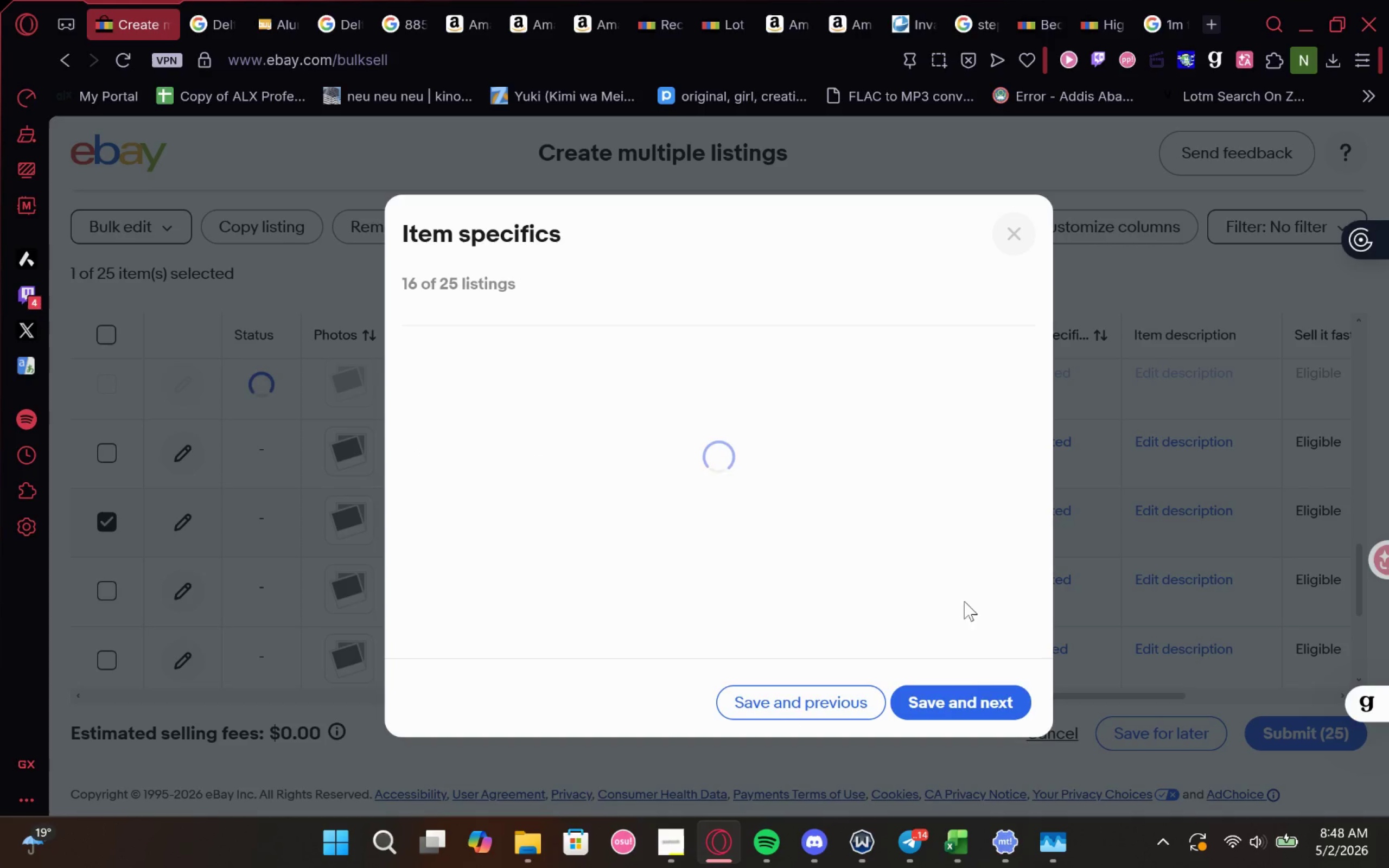 
left_click([948, 840])
 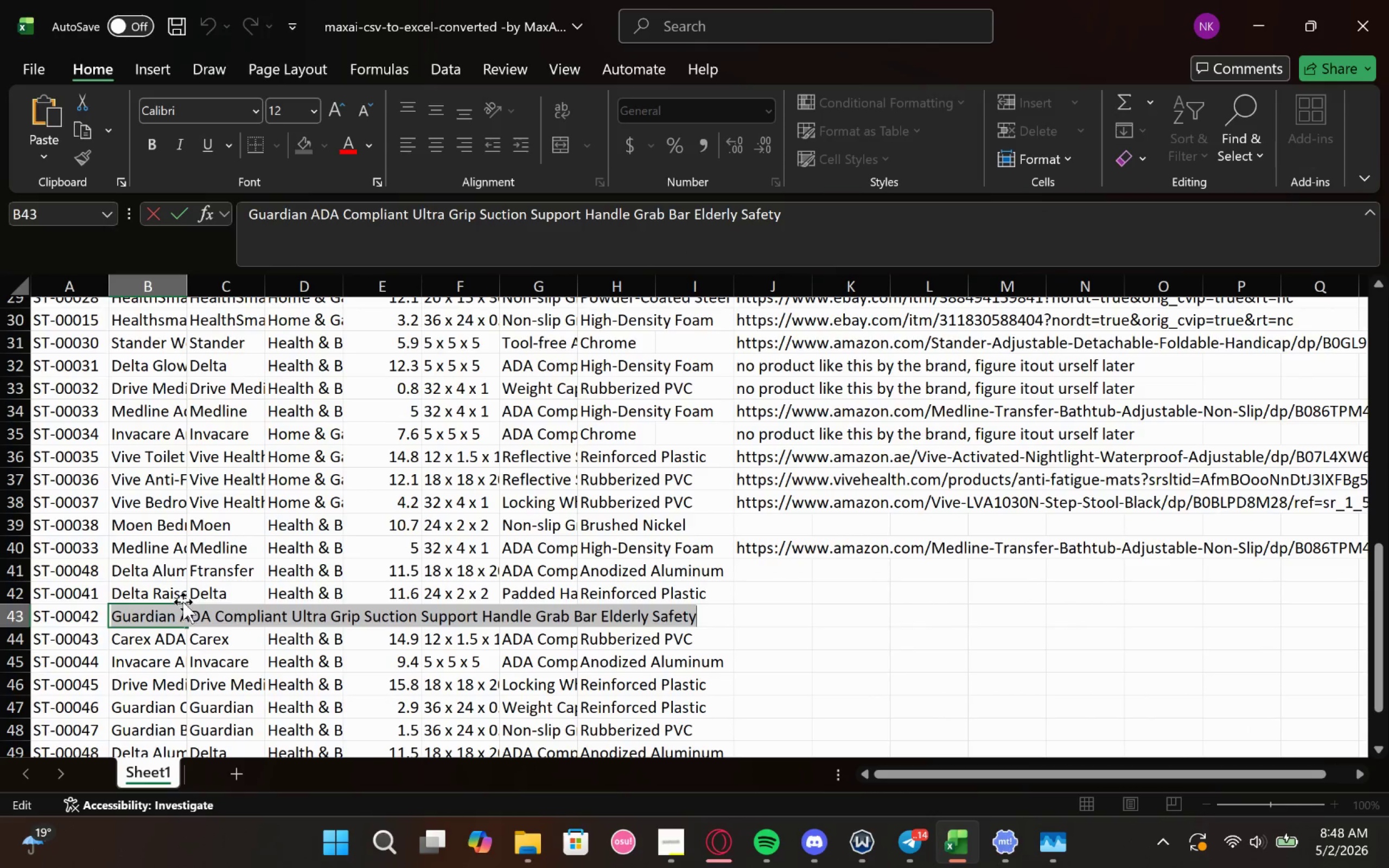 
left_click([181, 587])
 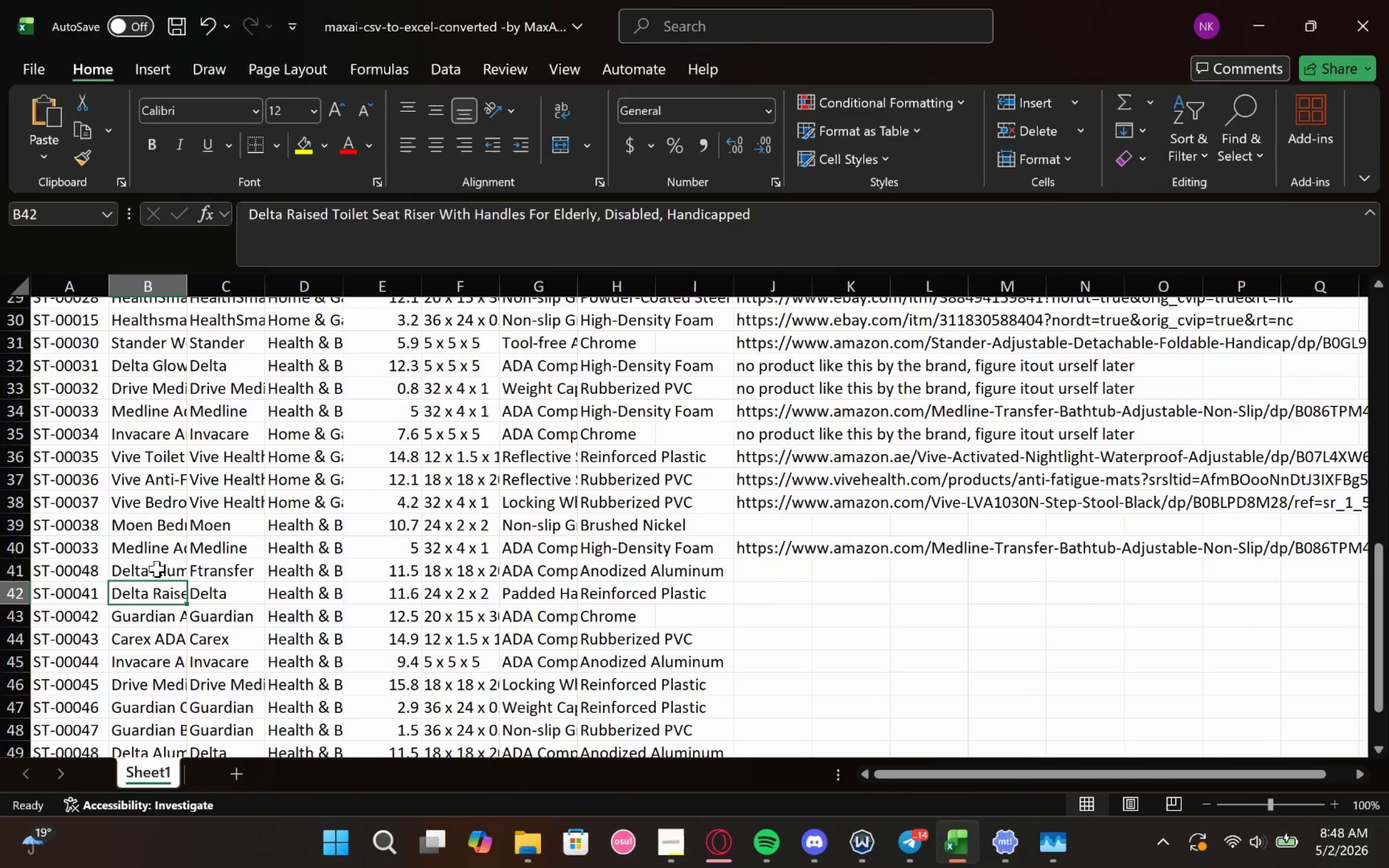 
left_click([156, 573])
 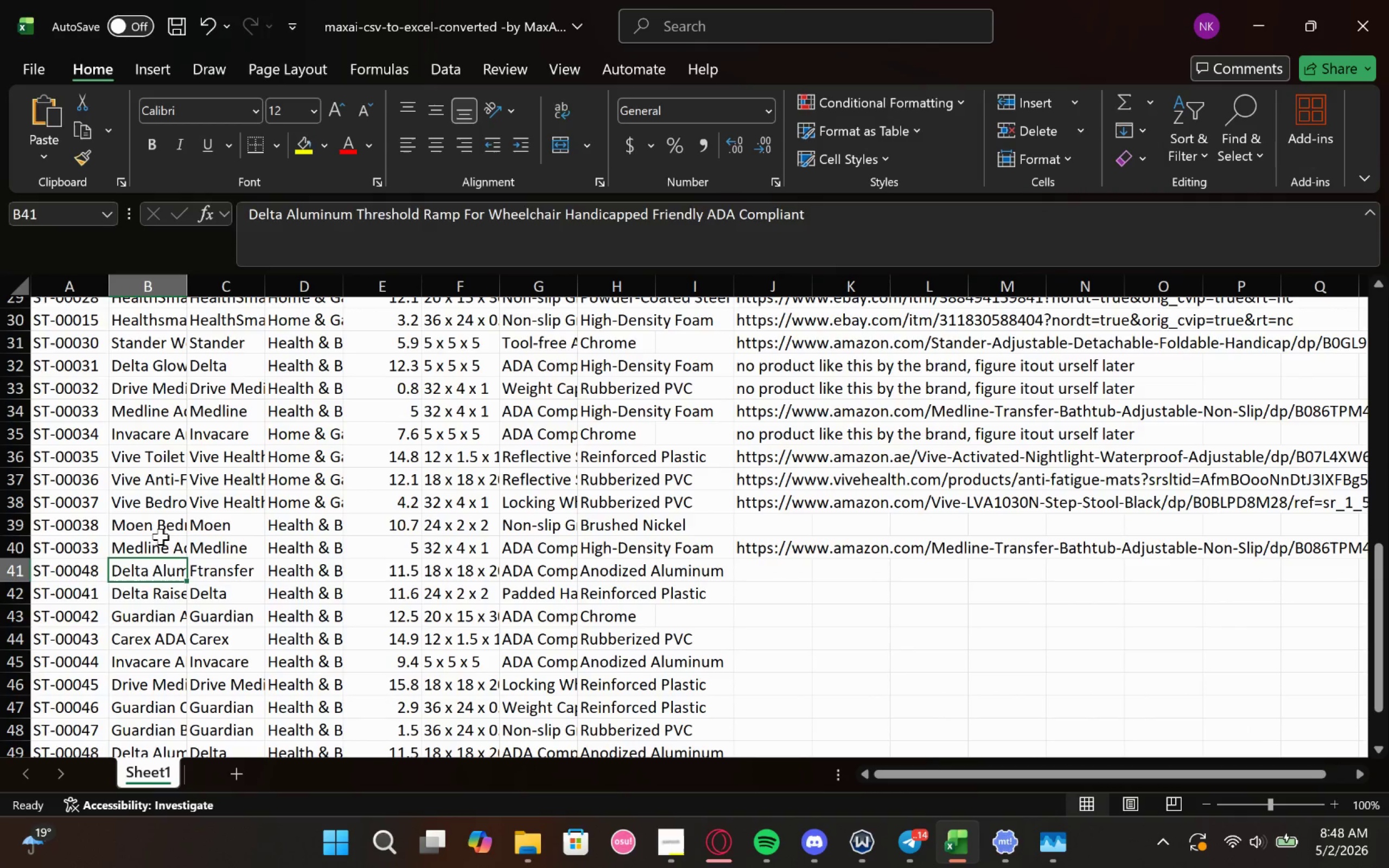 
left_click([161, 536])
 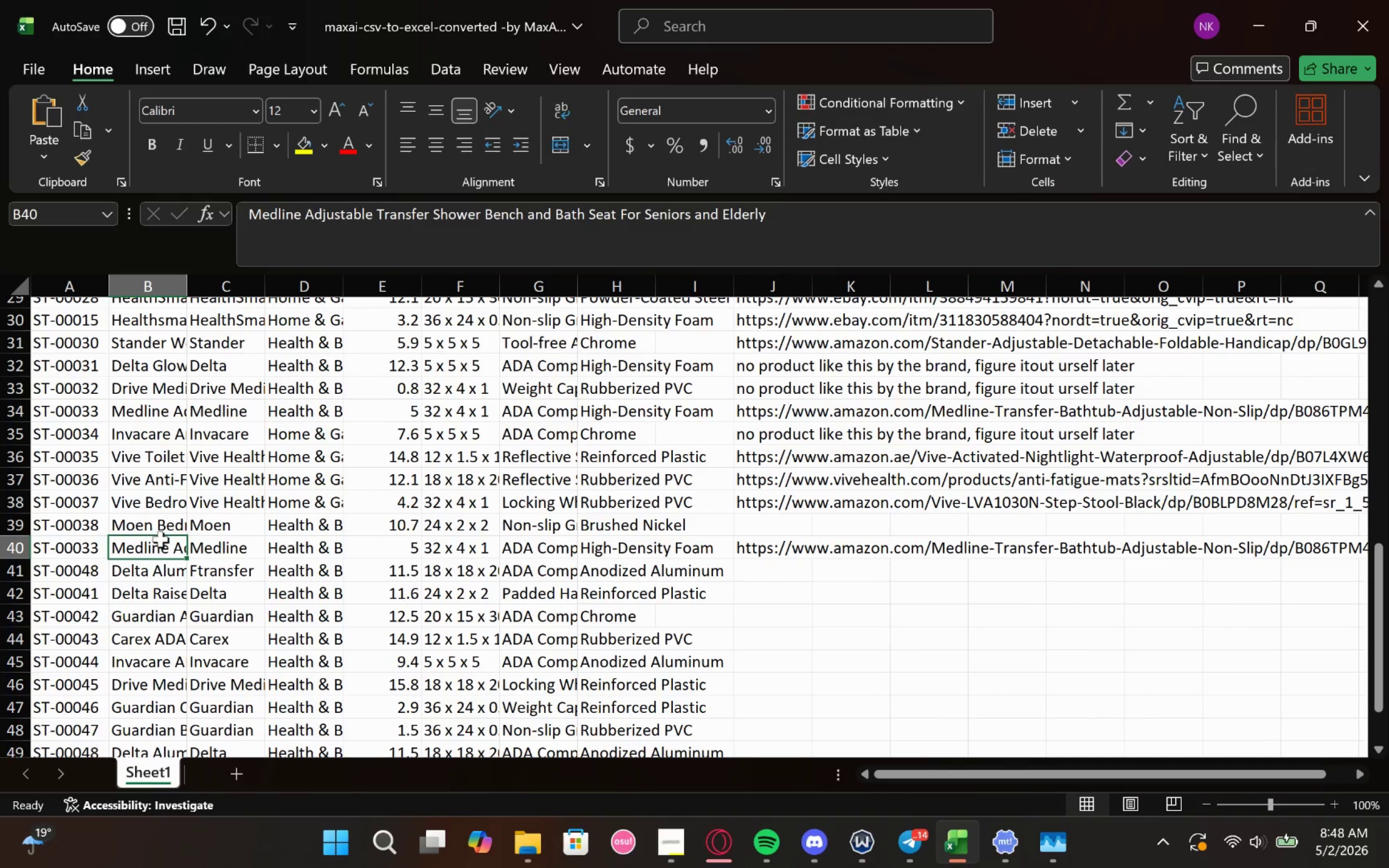 
left_click([161, 539])
 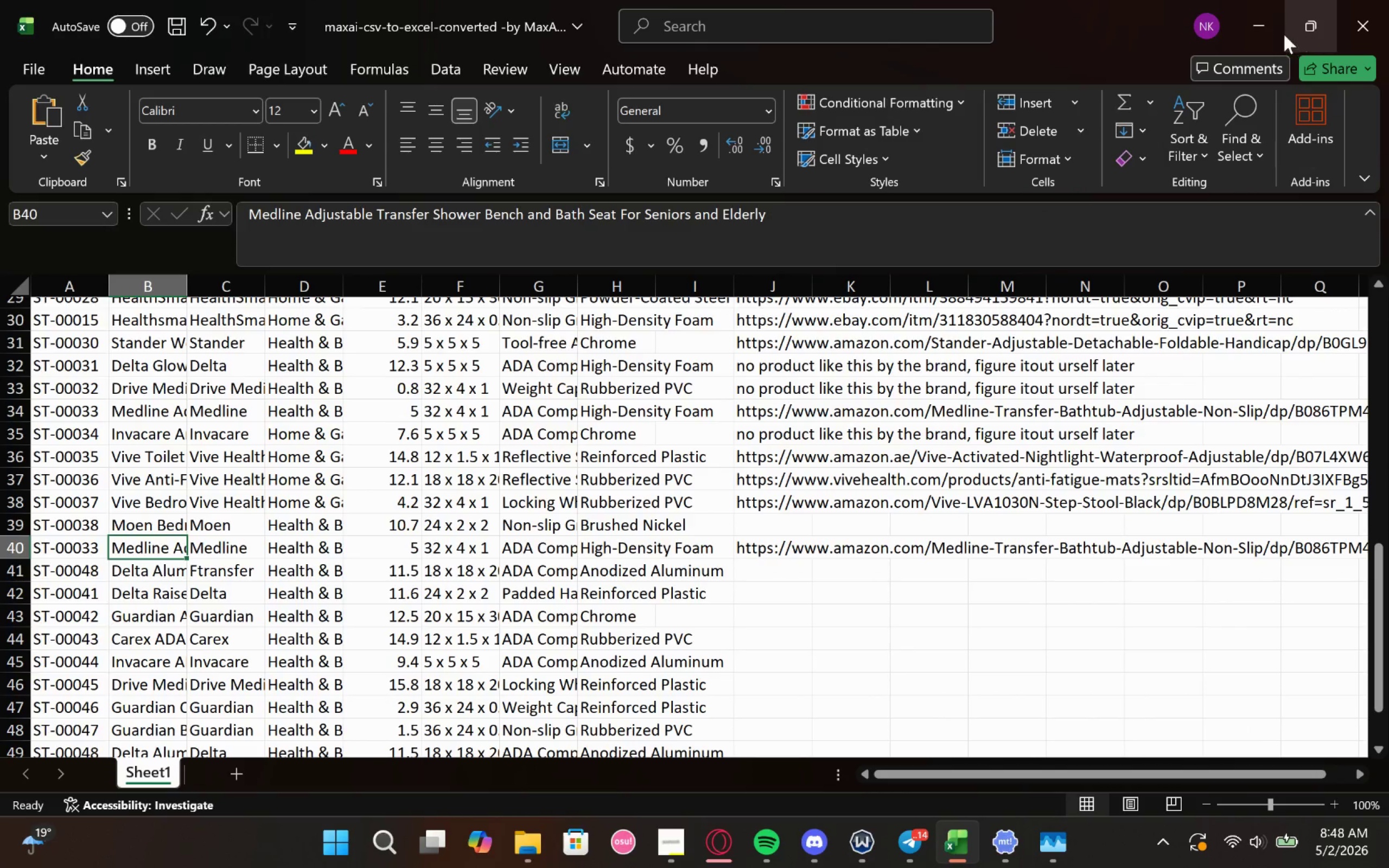 
left_click([1265, 23])
 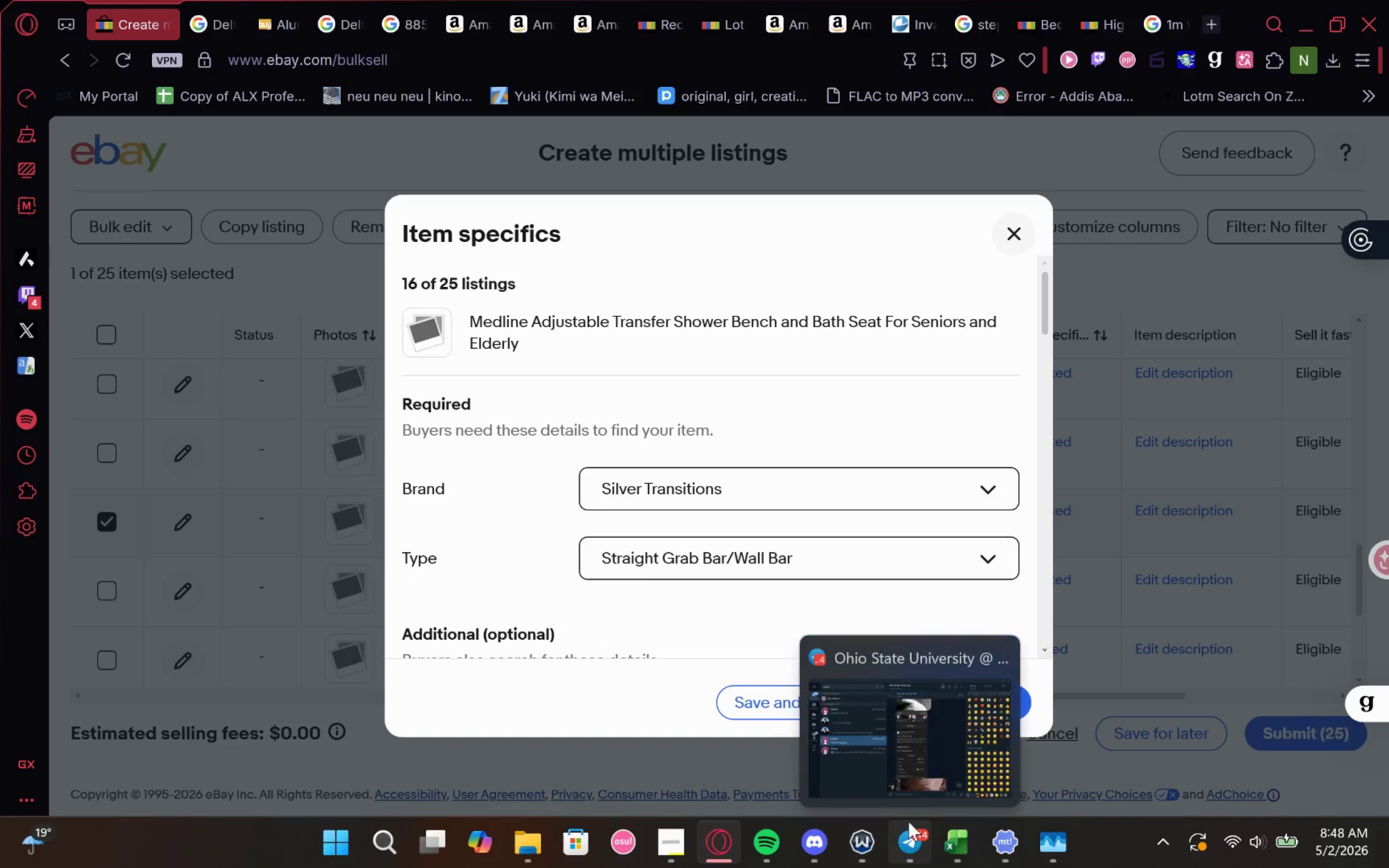 
wait(7.84)
 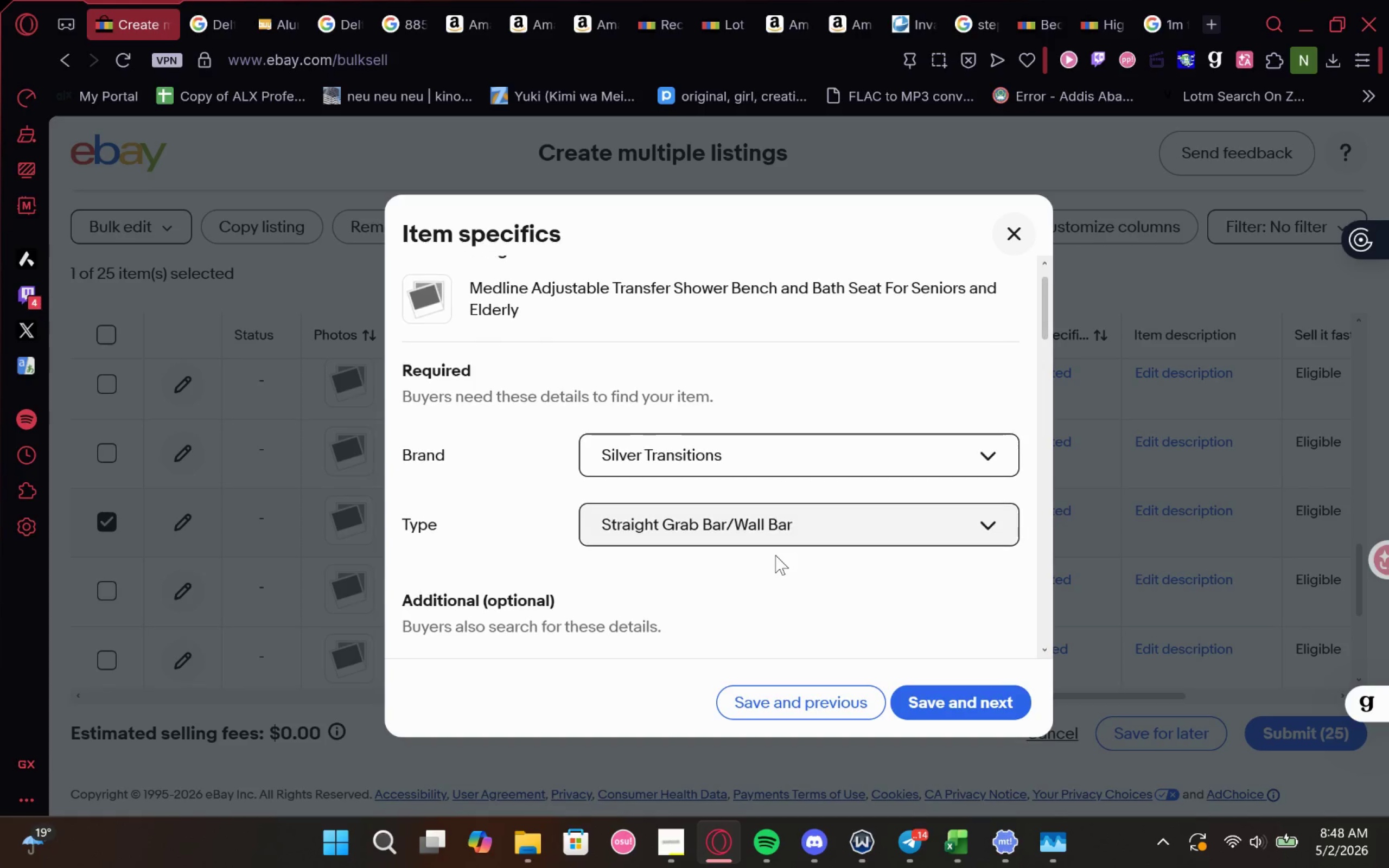 
left_click([961, 849])
 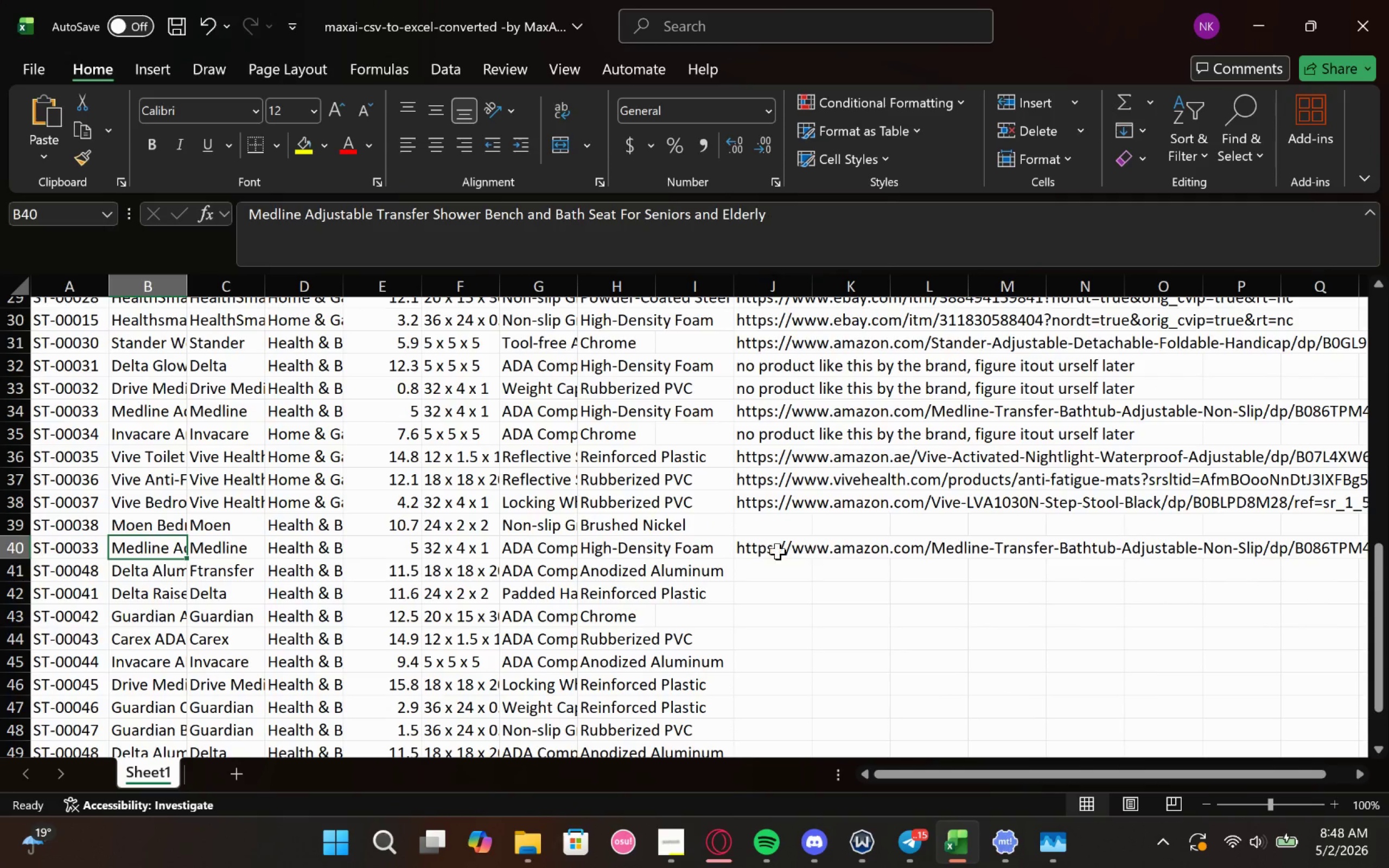 
double_click([763, 551])
 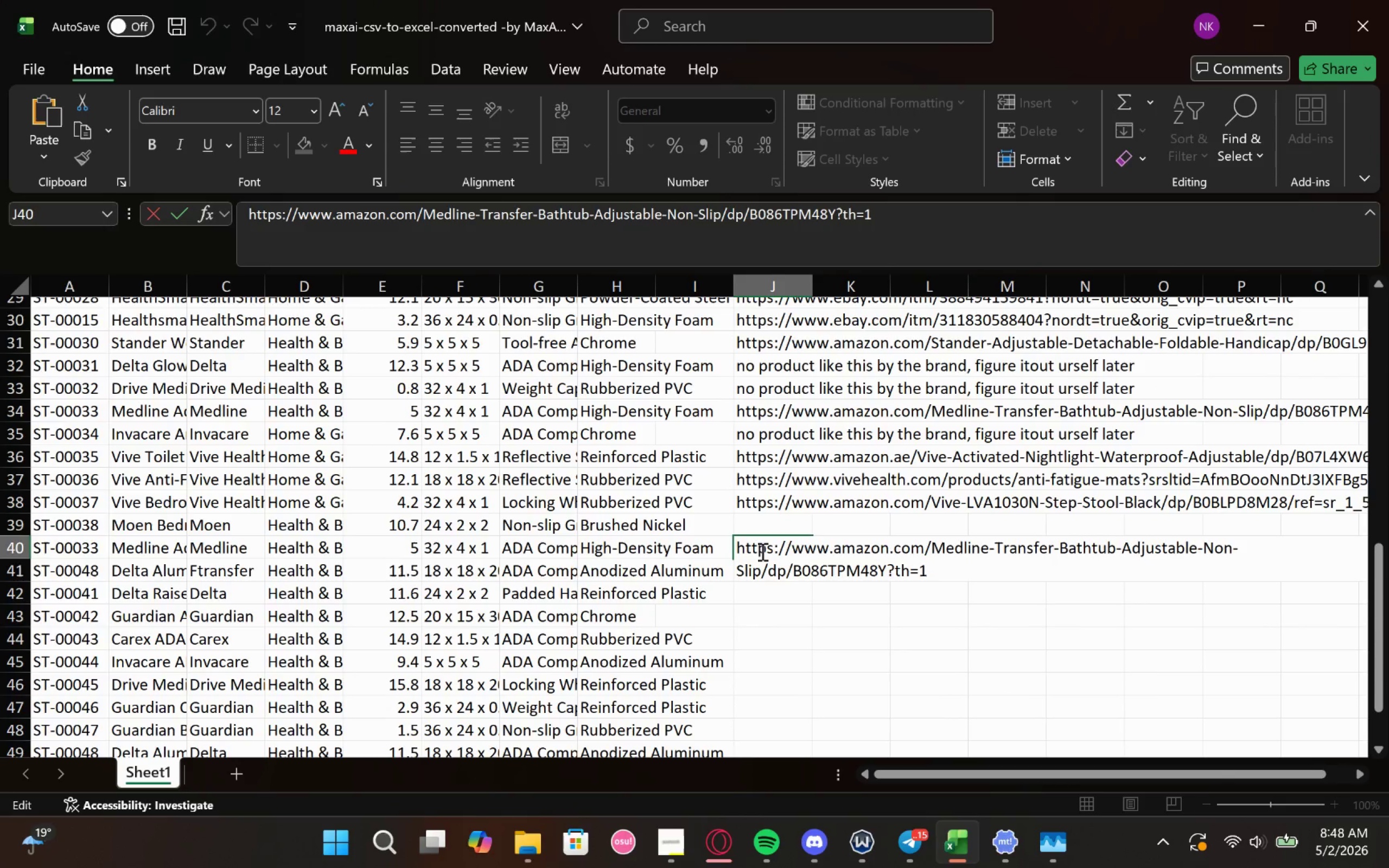 
key(Control+A)
 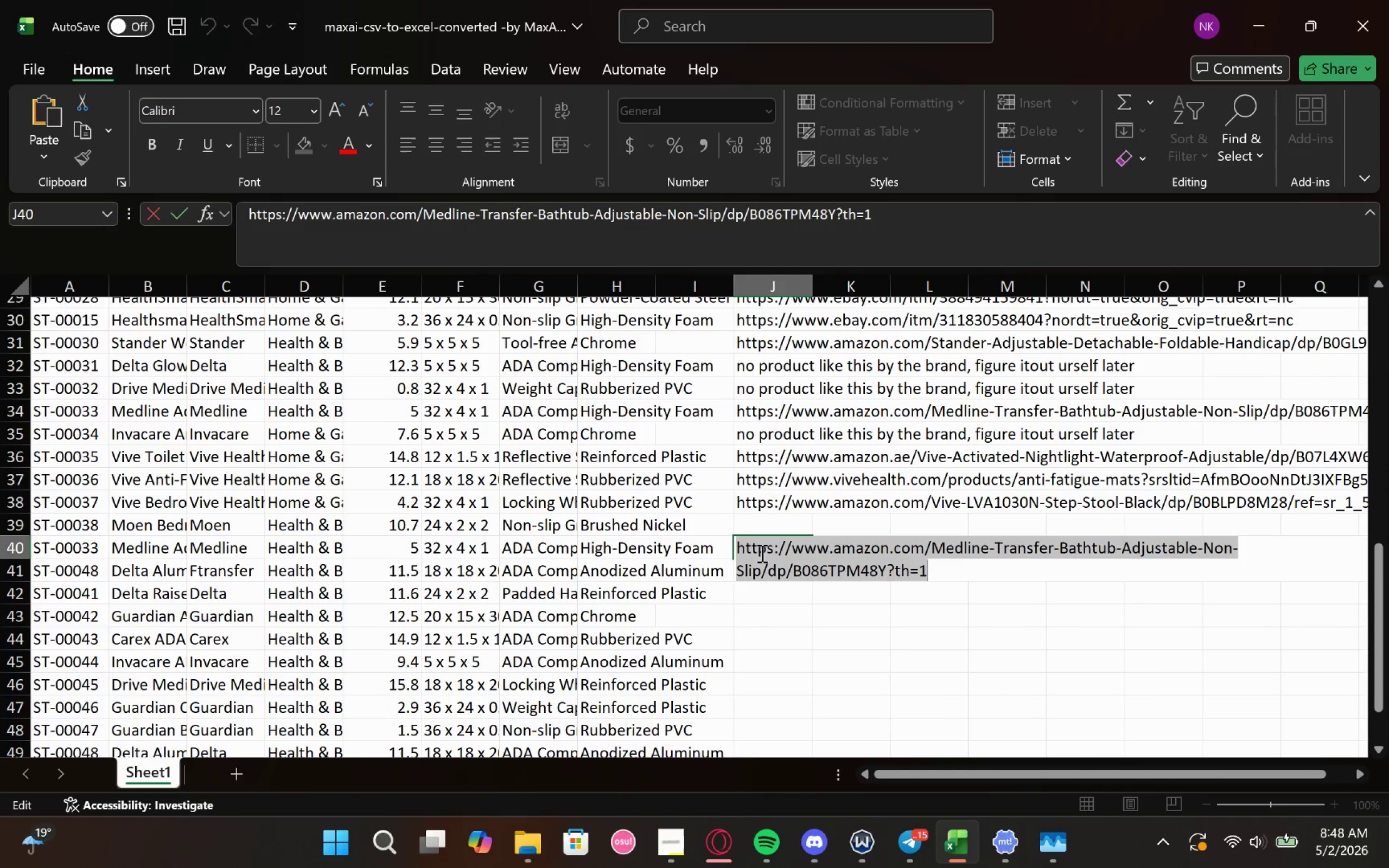 
key(Control+C)
 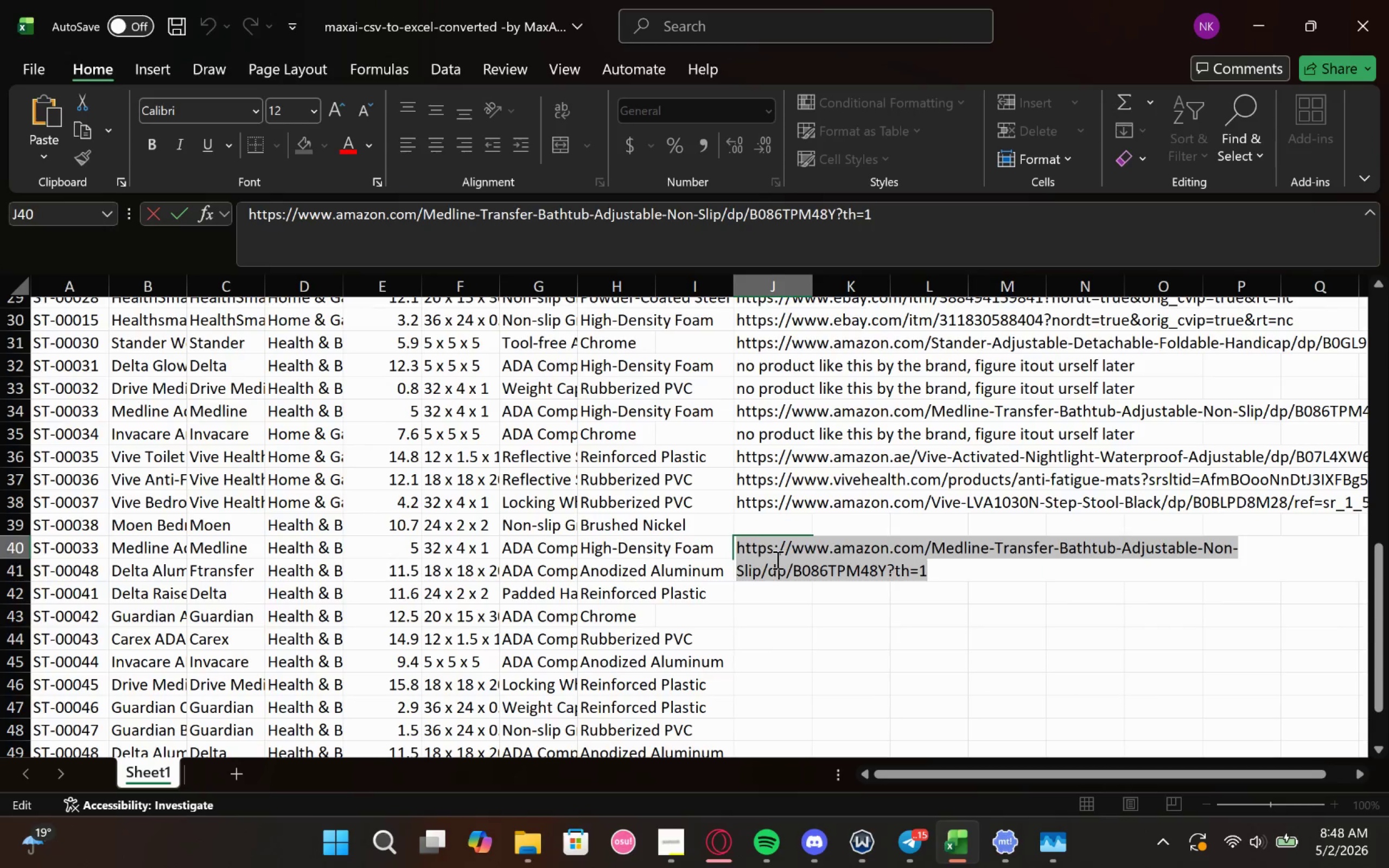 
key(Control+C)
 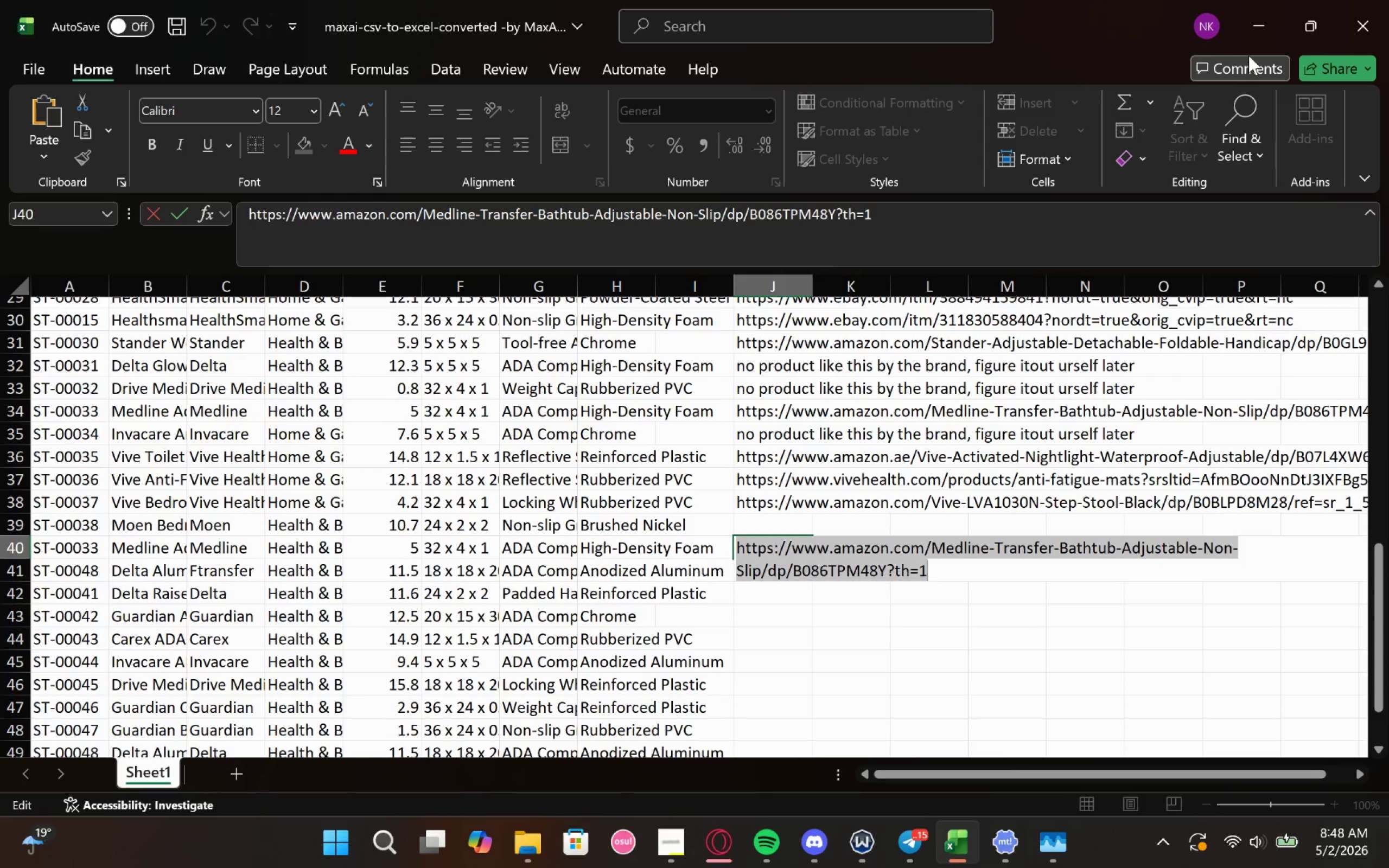 
left_click([1261, 39])
 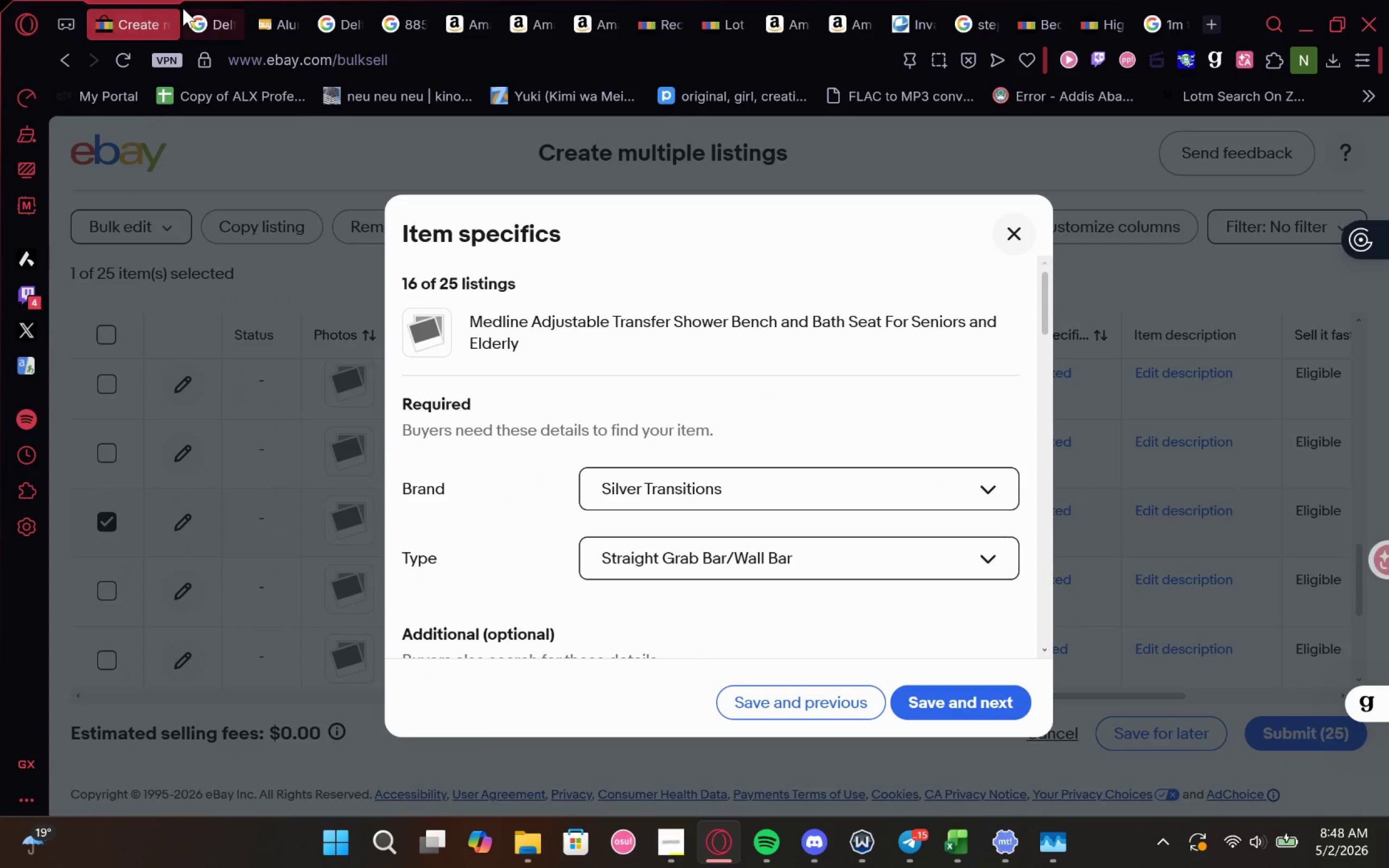 
left_click([207, 14])
 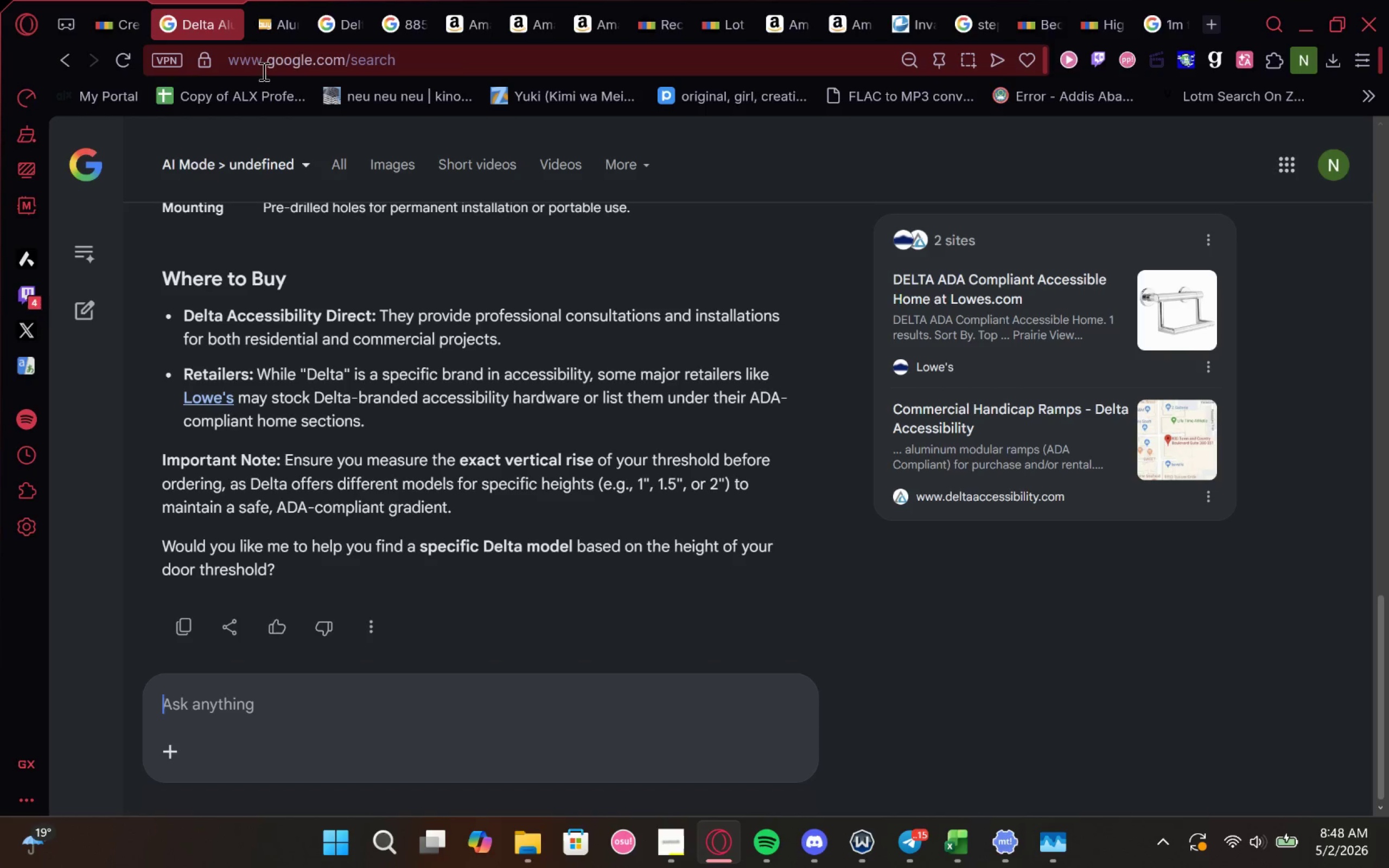 
left_click([288, 62])
 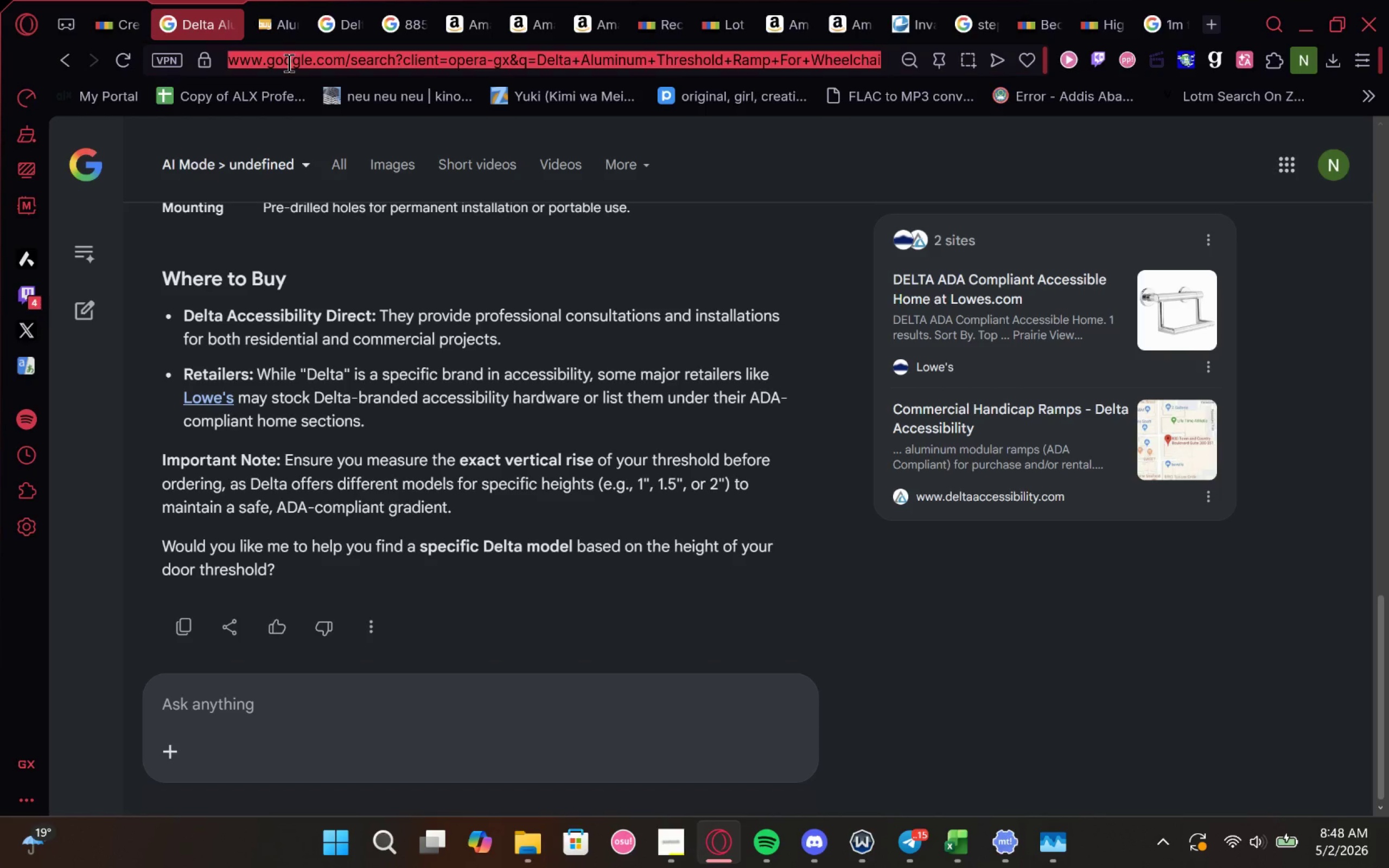 
key(Control+V)
 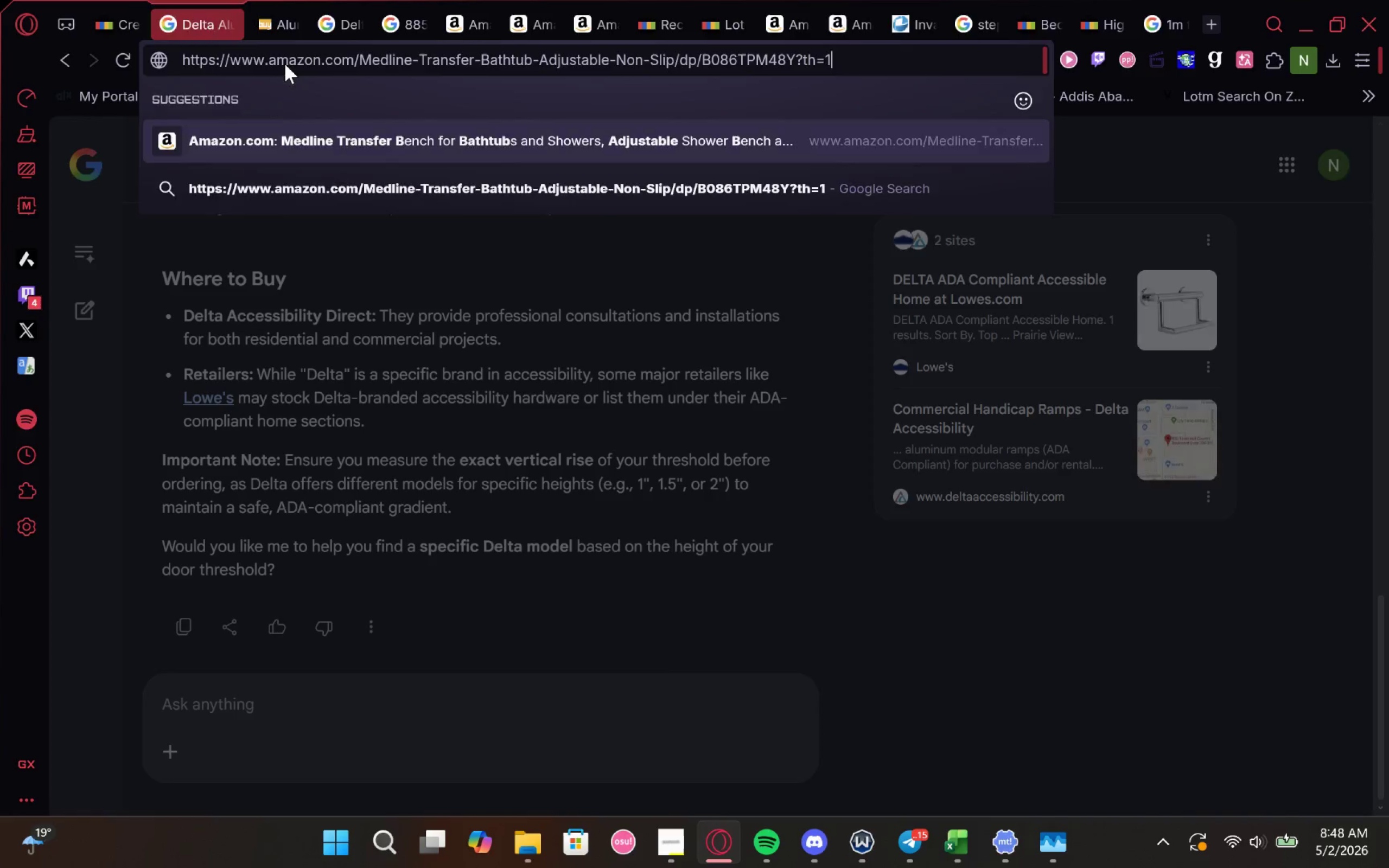 
key(Enter)
 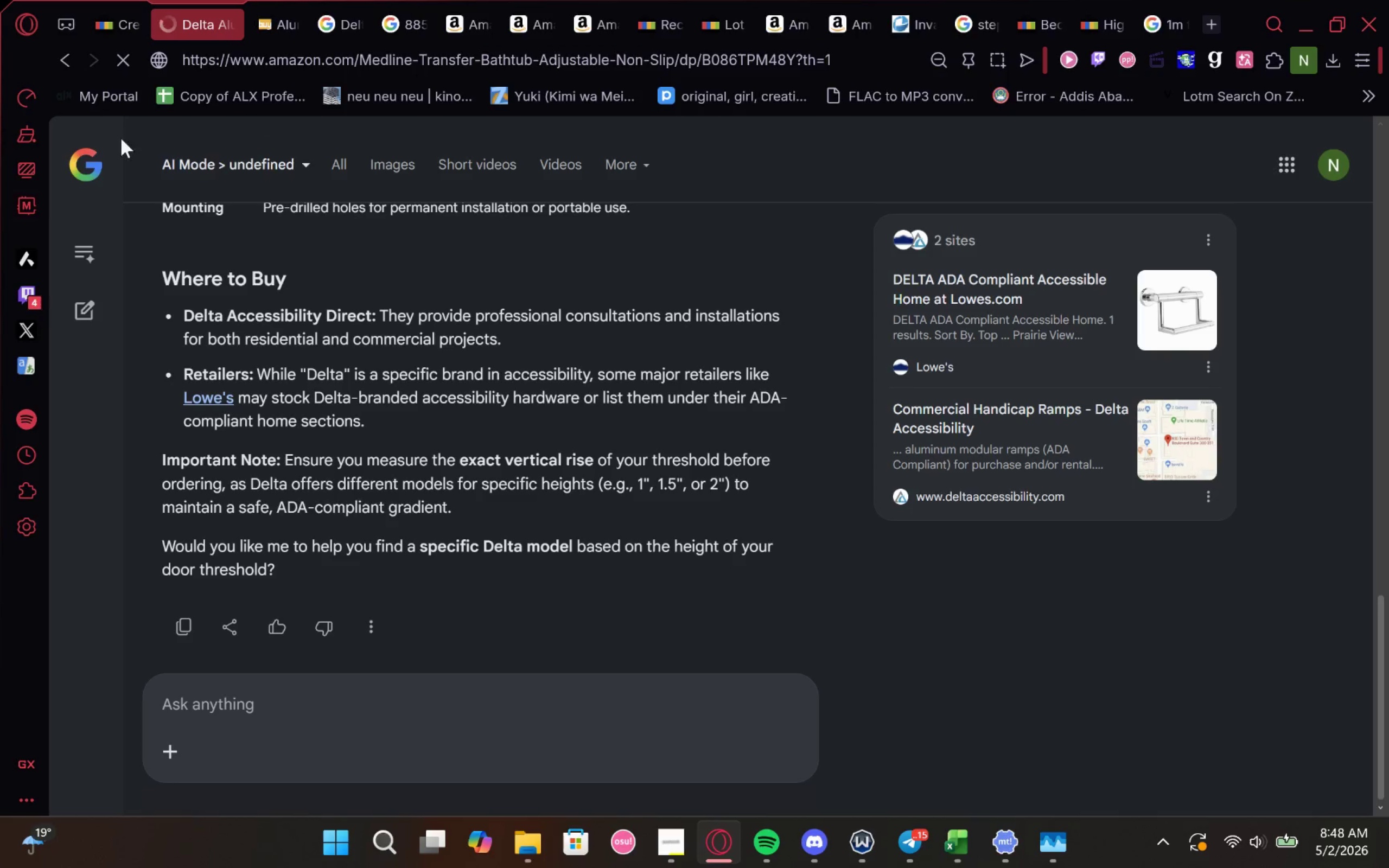 
left_click([254, 3])
 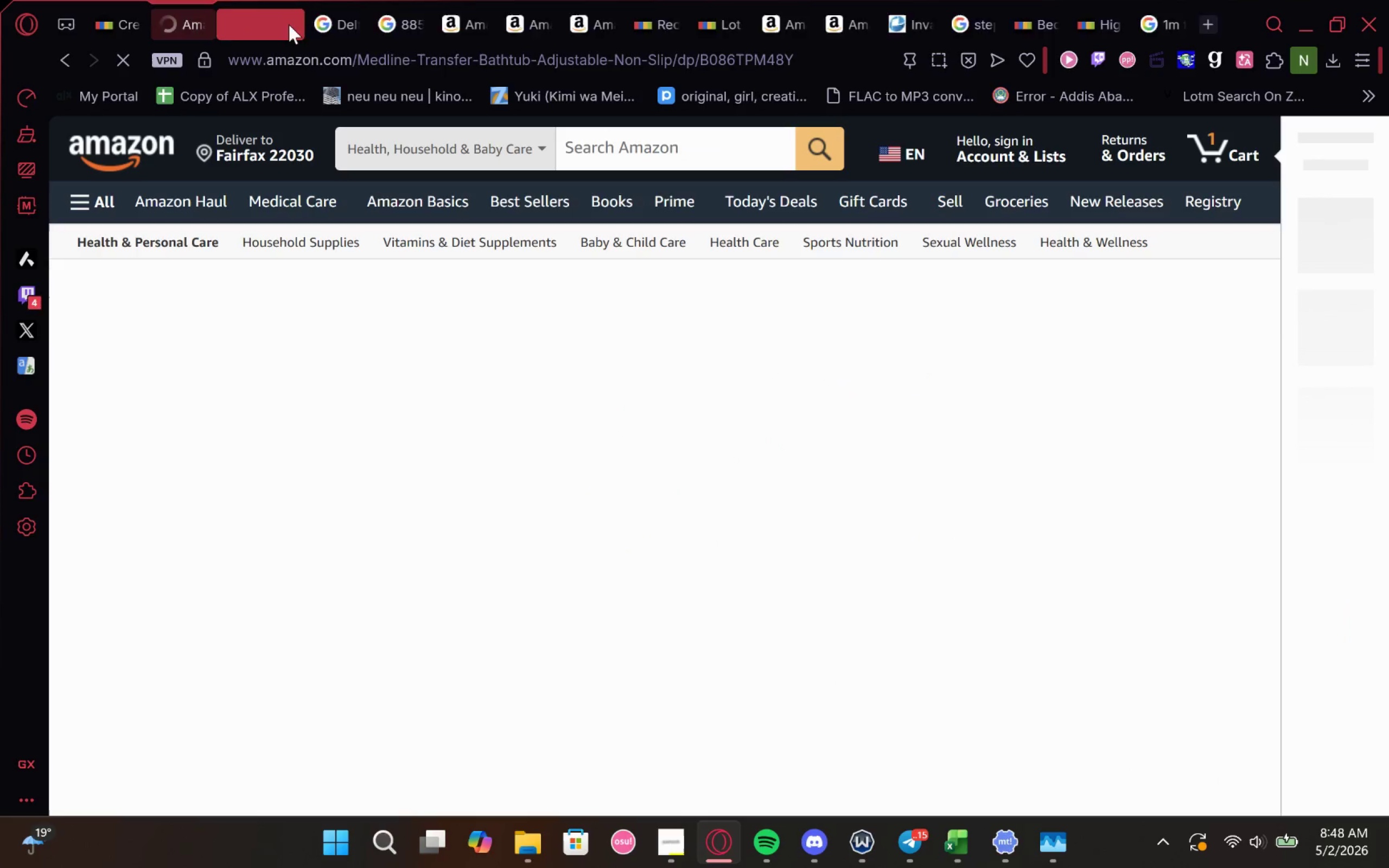 
double_click([289, 24])
 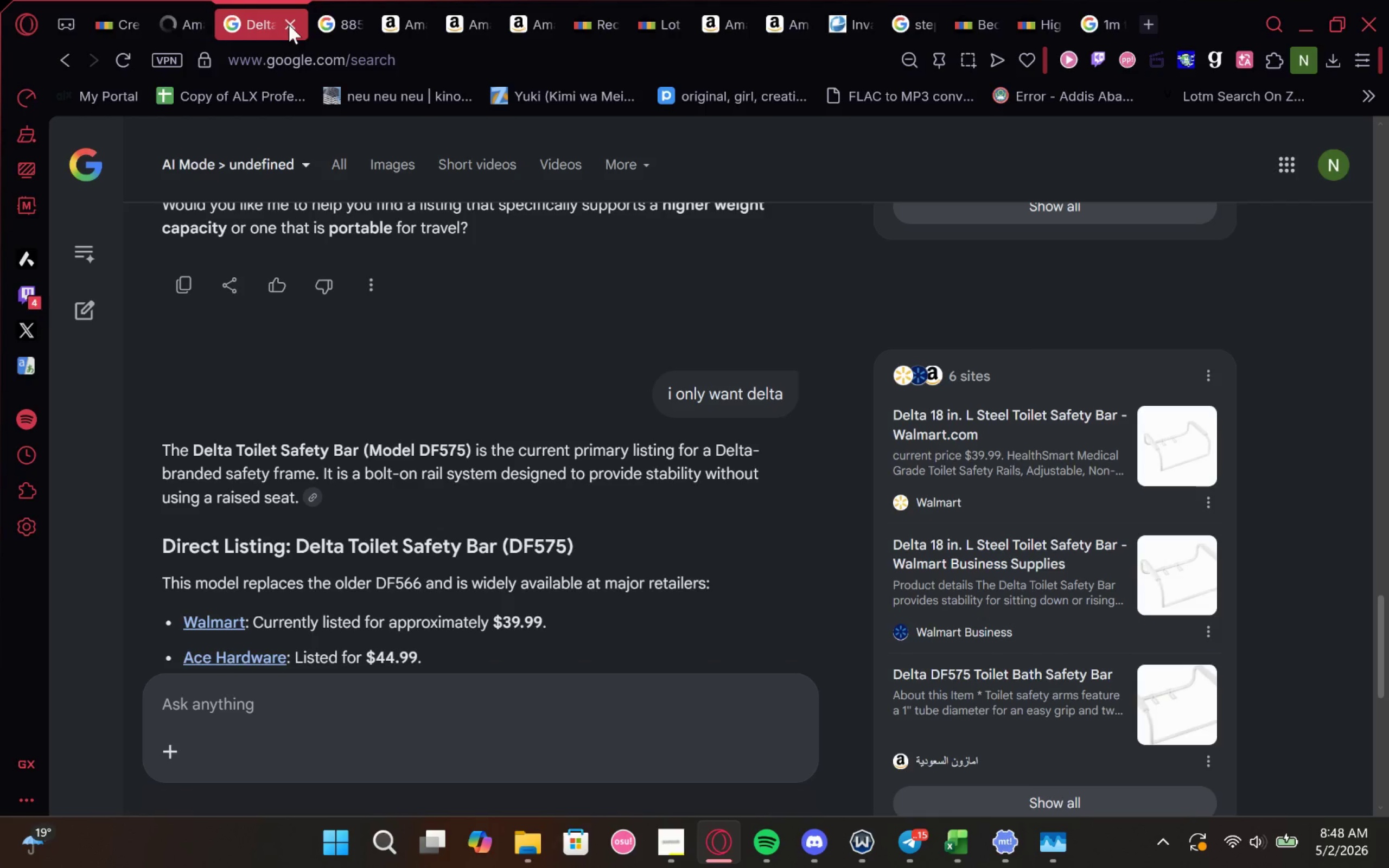 
triple_click([289, 24])
 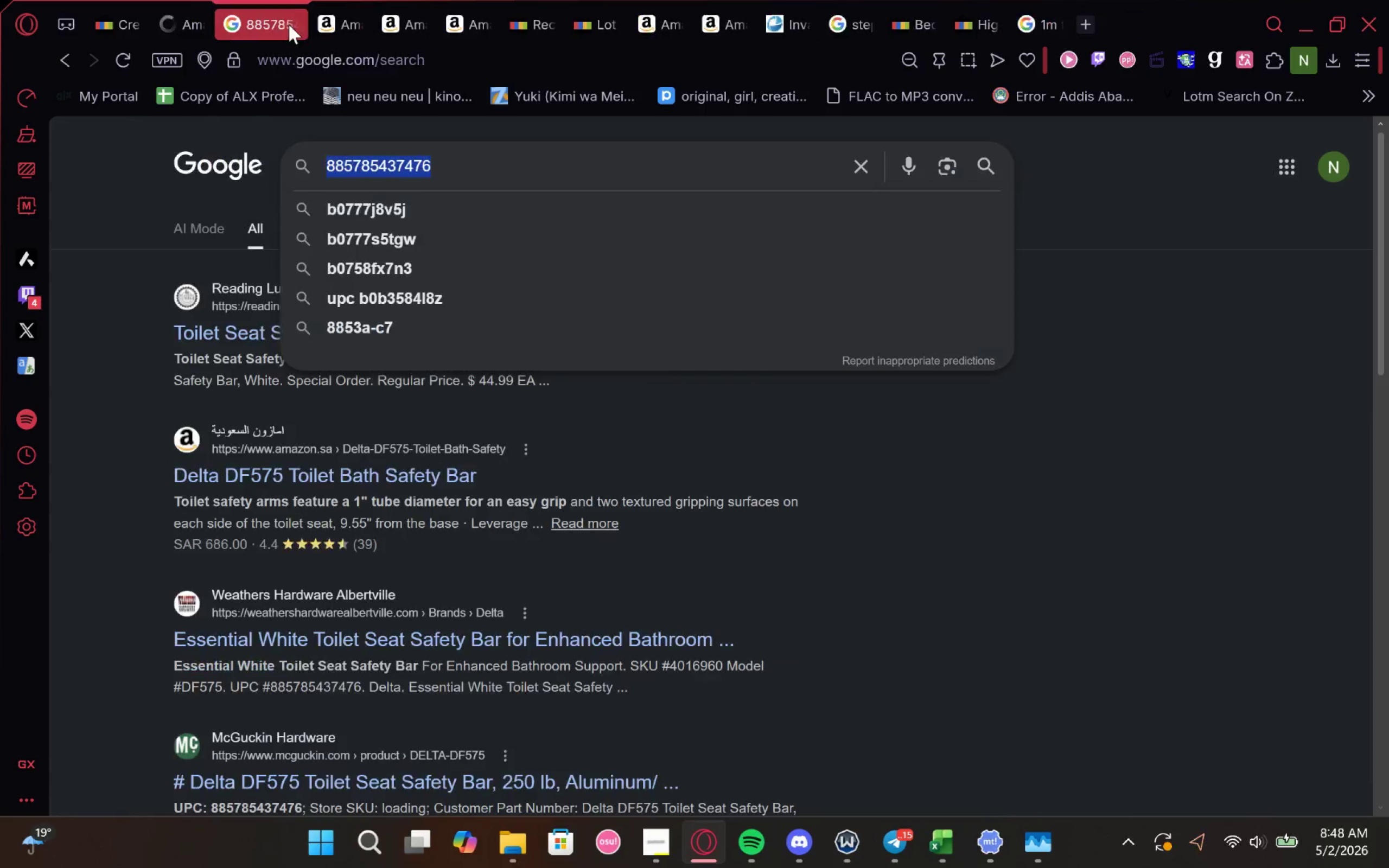 
triple_click([289, 24])
 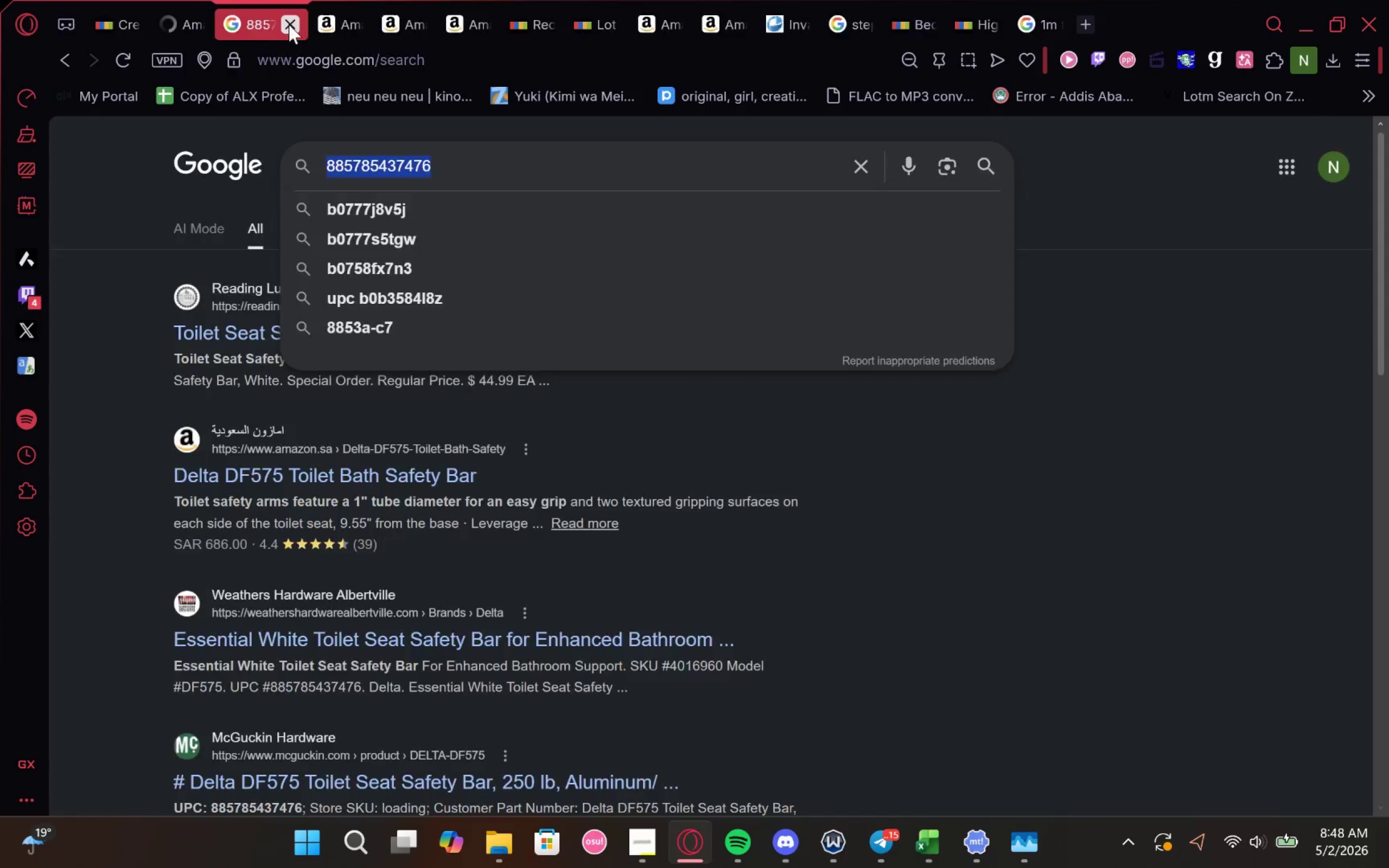 
triple_click([289, 24])
 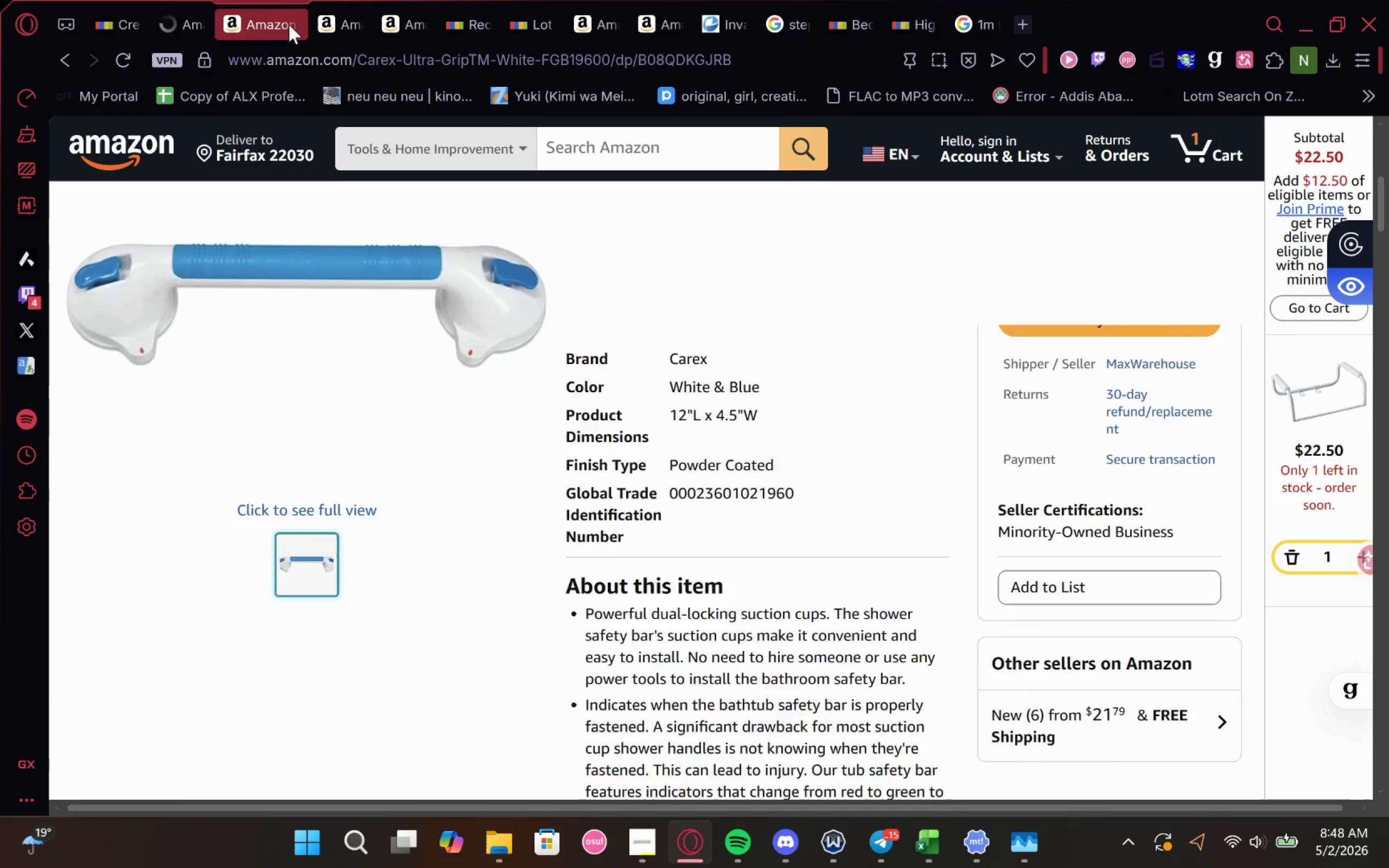 
triple_click([289, 24])
 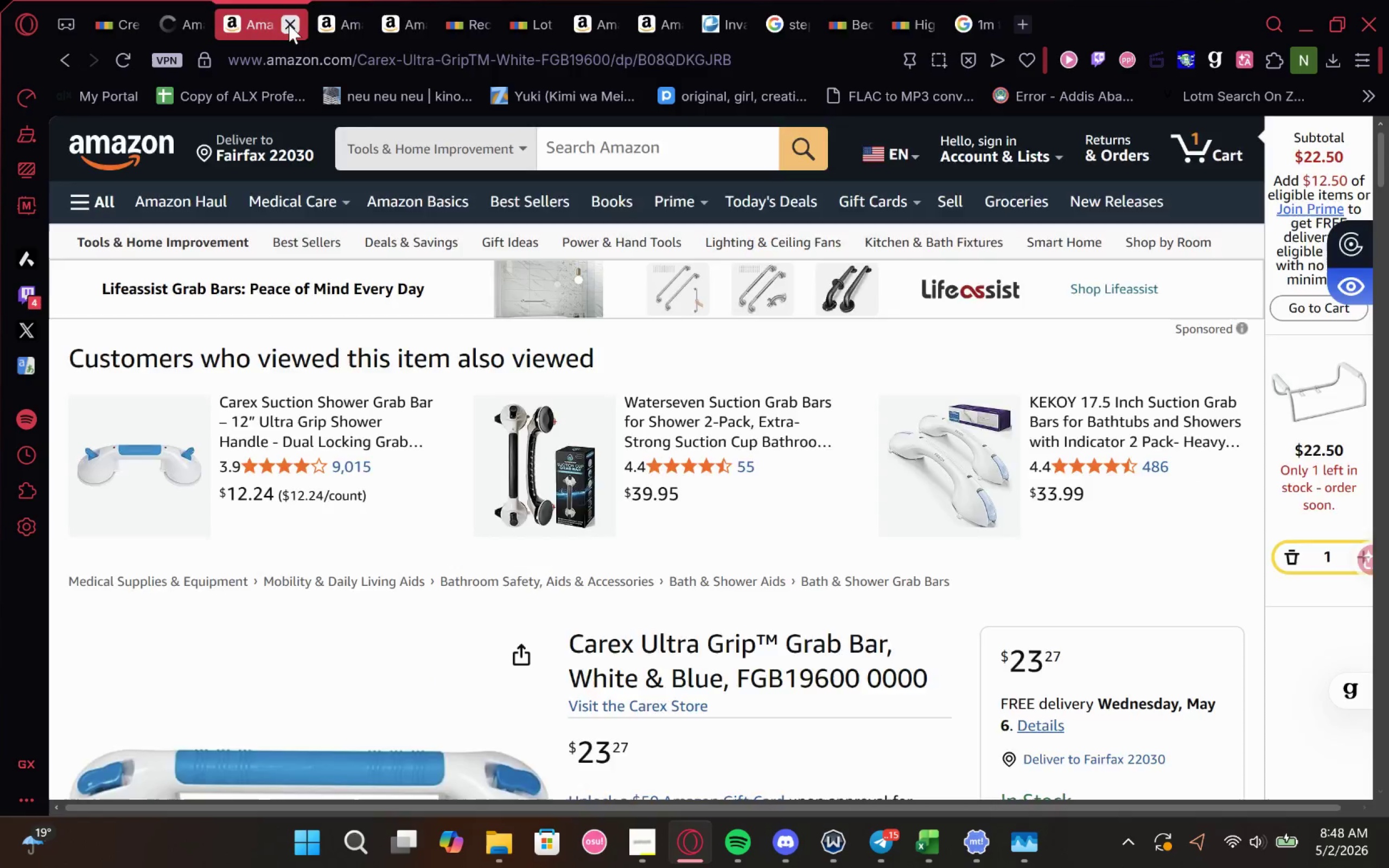 
triple_click([289, 24])
 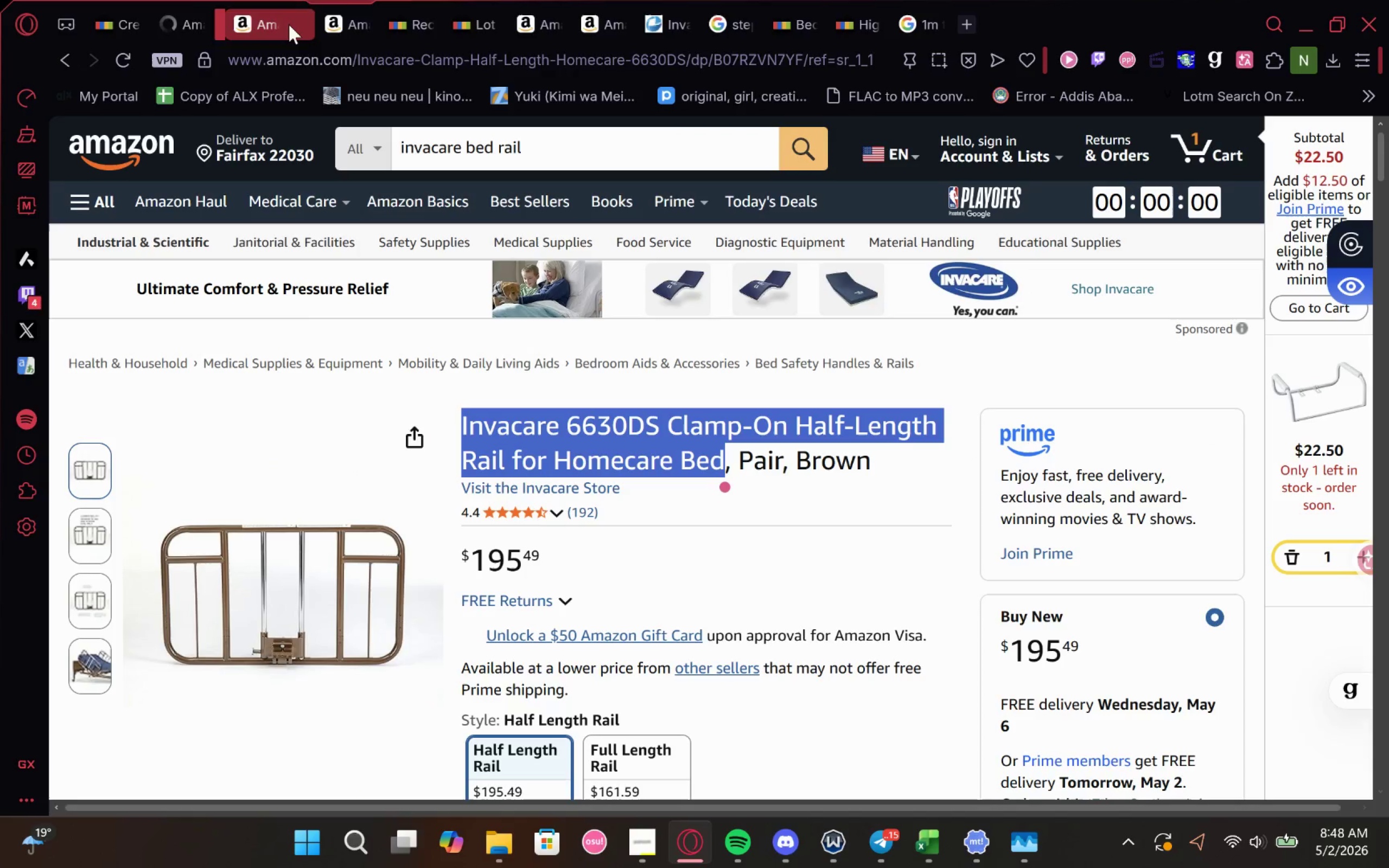 
triple_click([289, 24])
 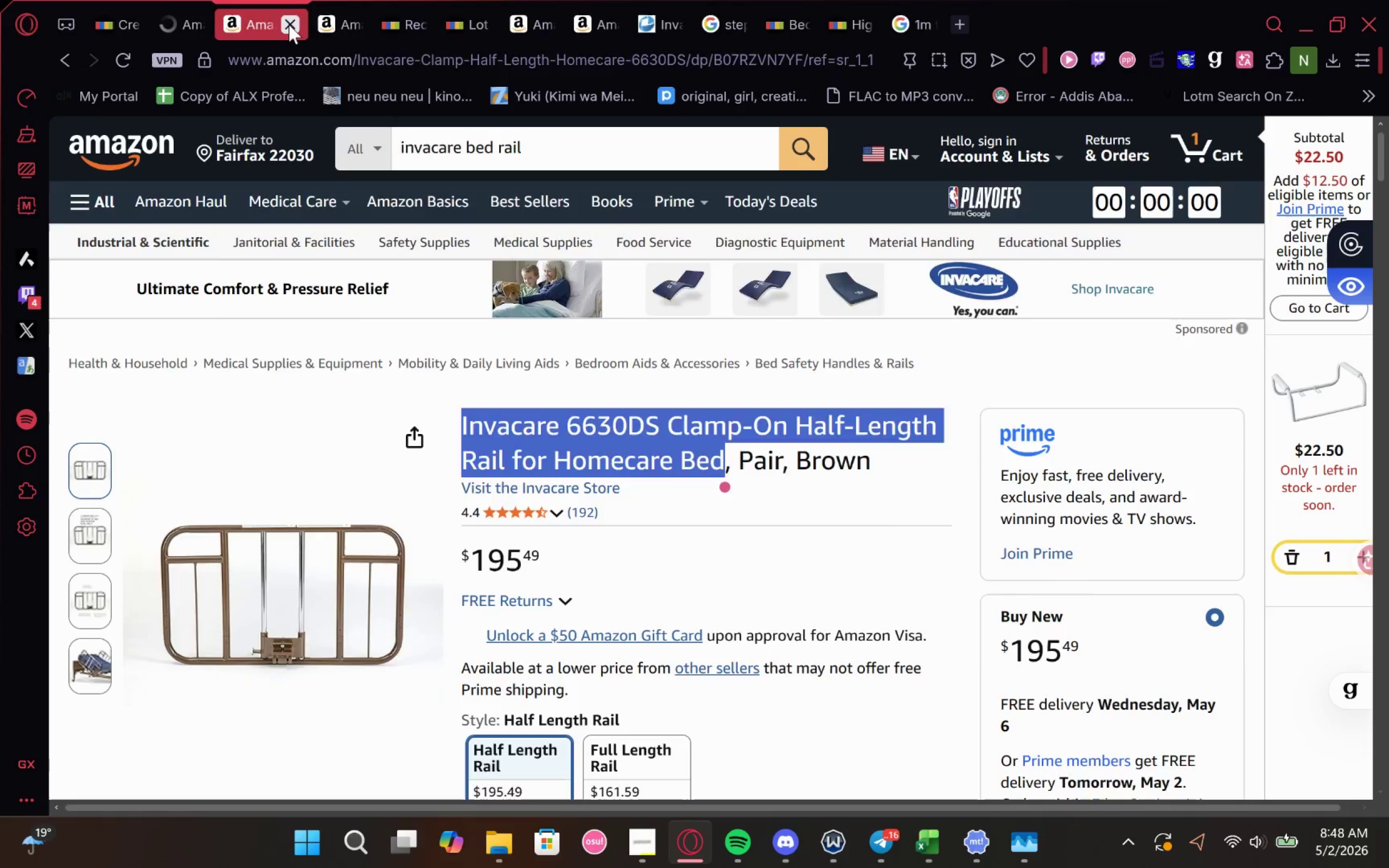 
triple_click([289, 24])
 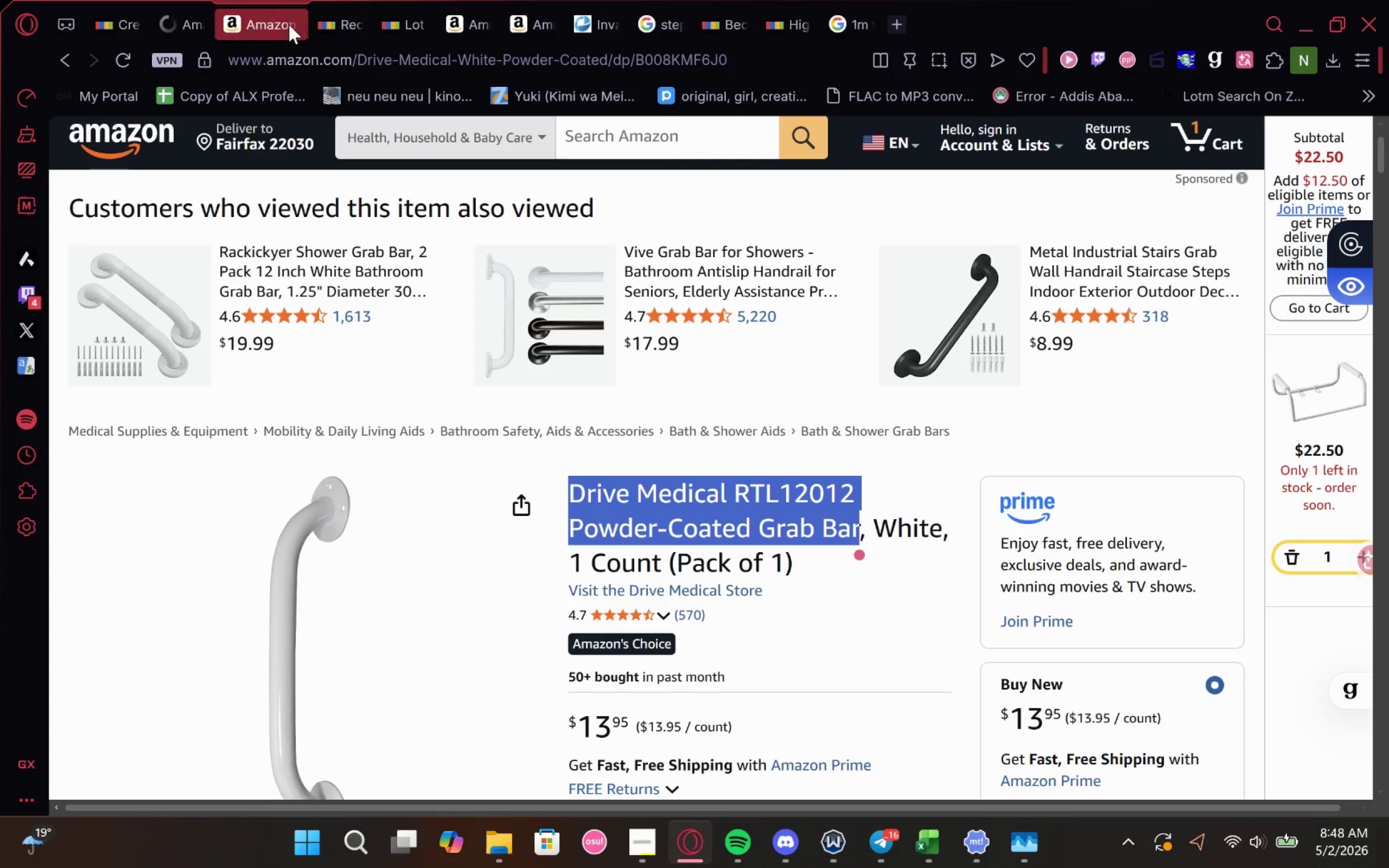 
triple_click([289, 24])
 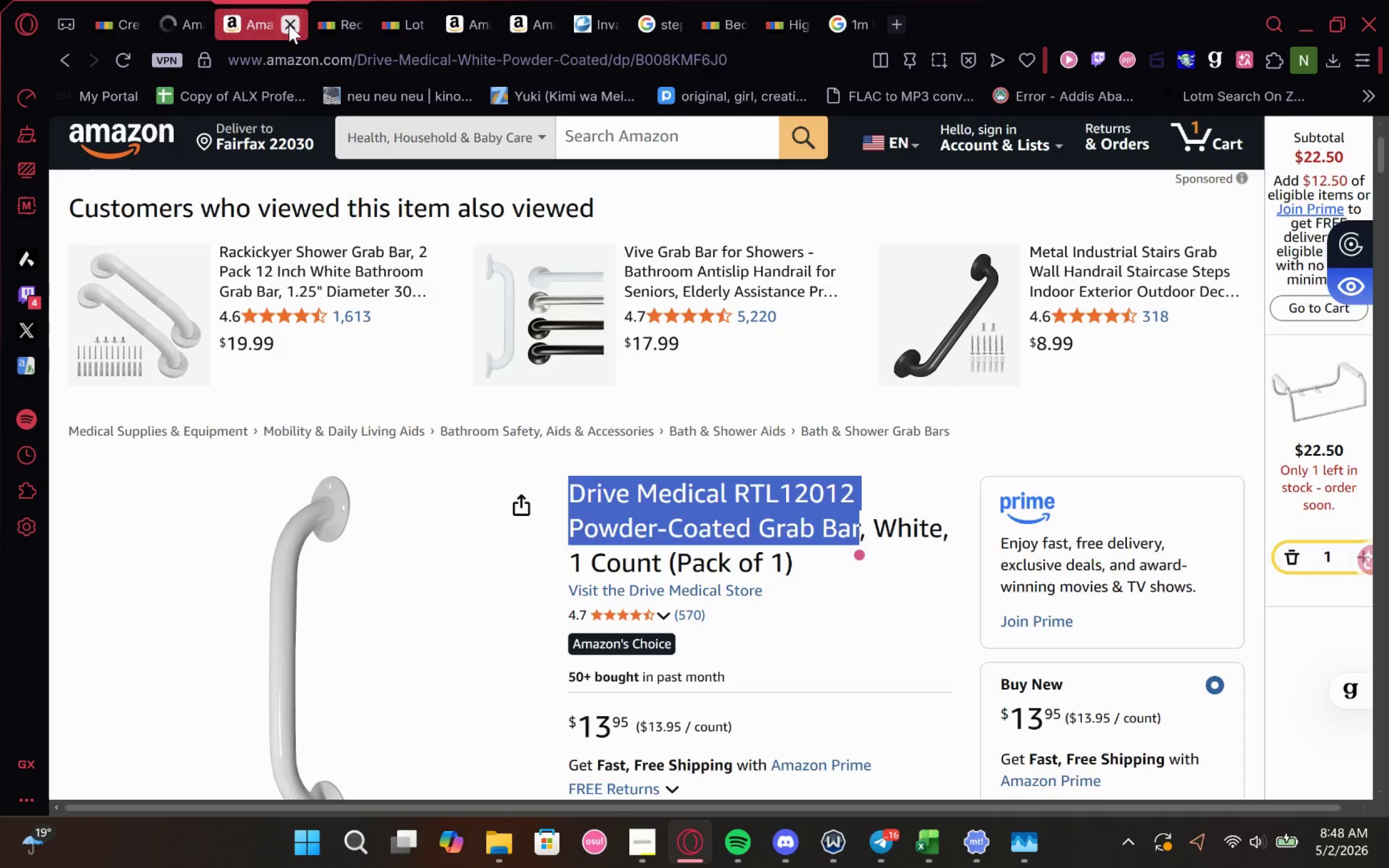 
triple_click([289, 24])
 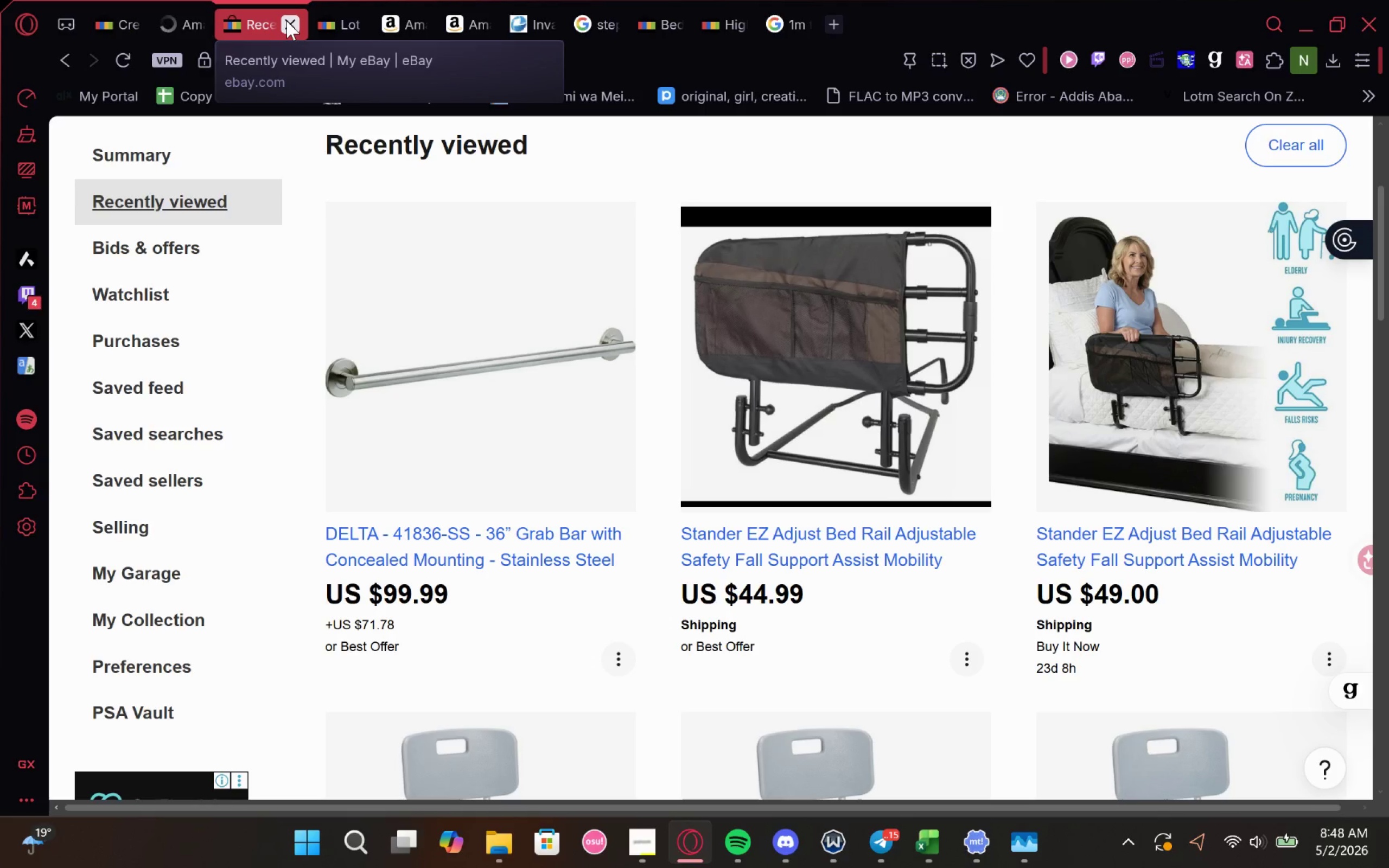 
left_click([286, 21])
 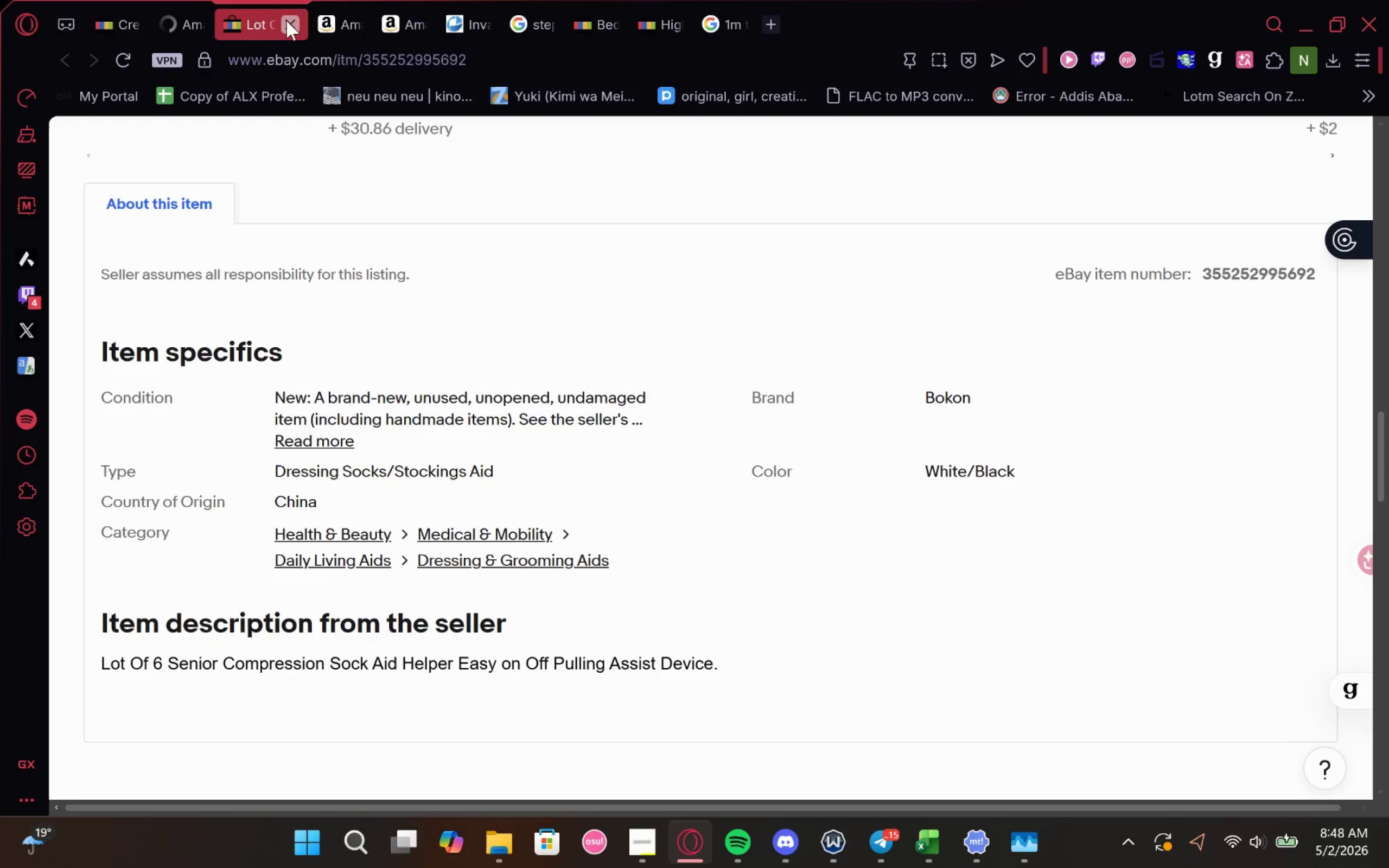 
left_click([286, 21])
 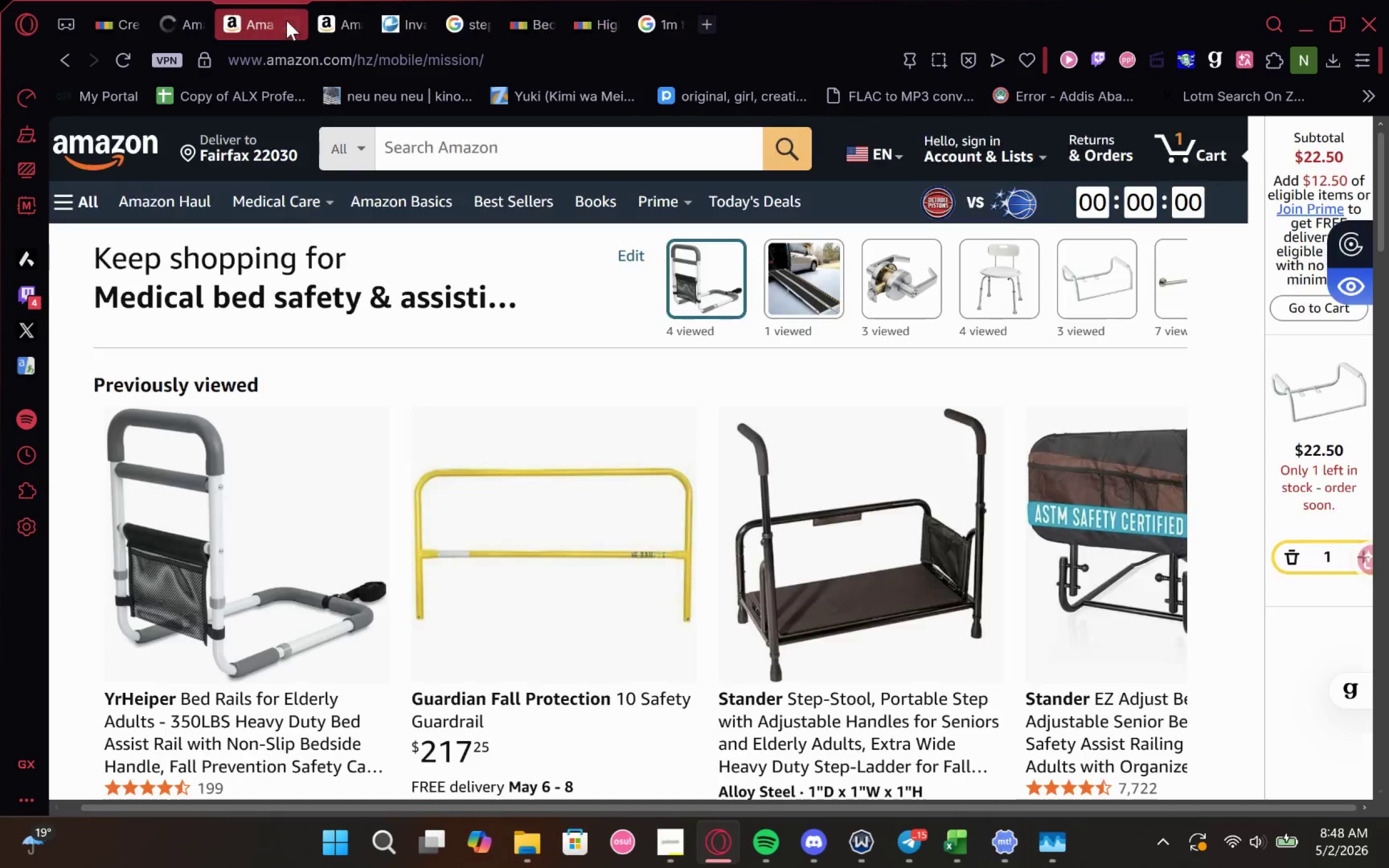 
left_click([286, 21])
 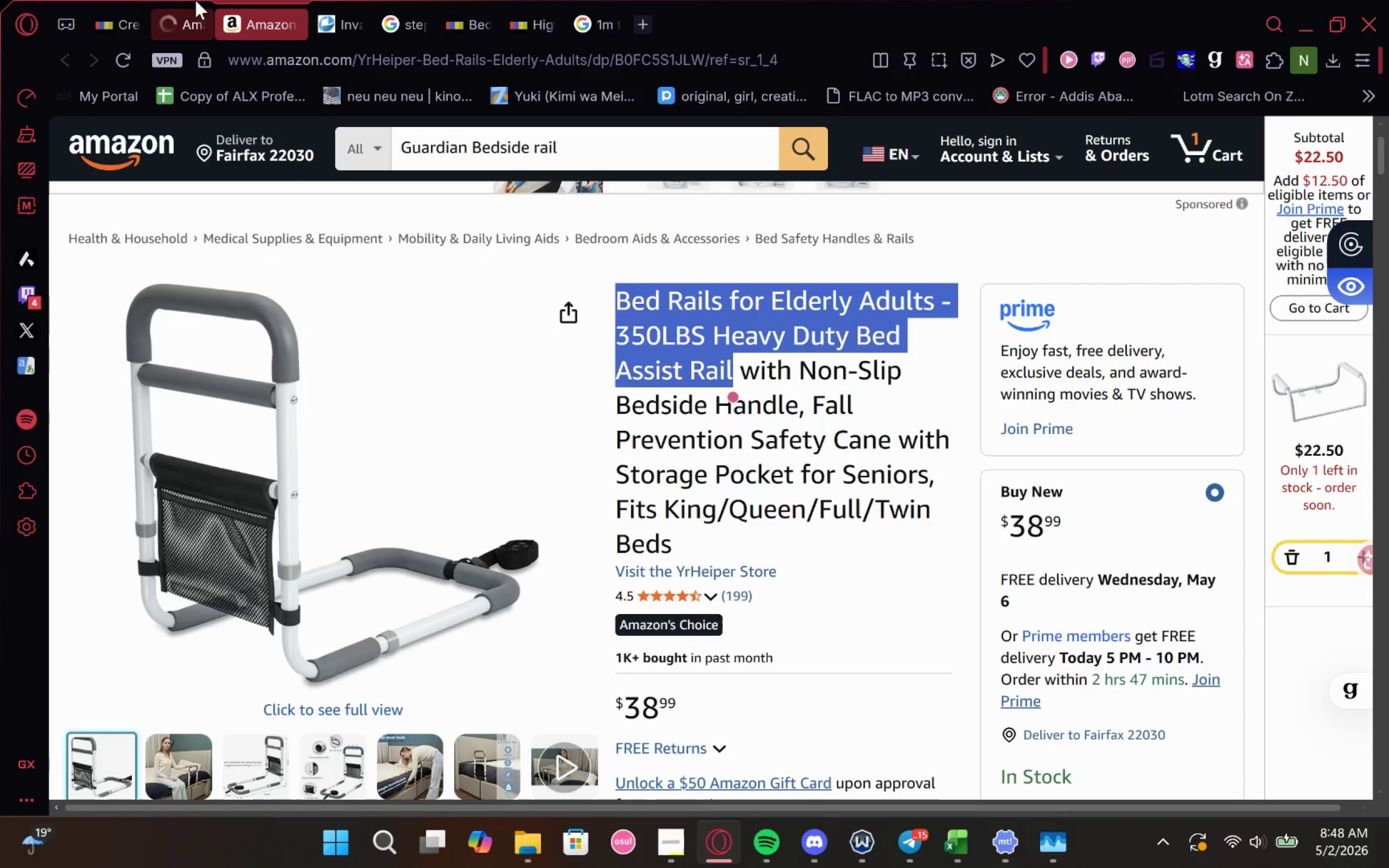 
left_click([197, 0])
 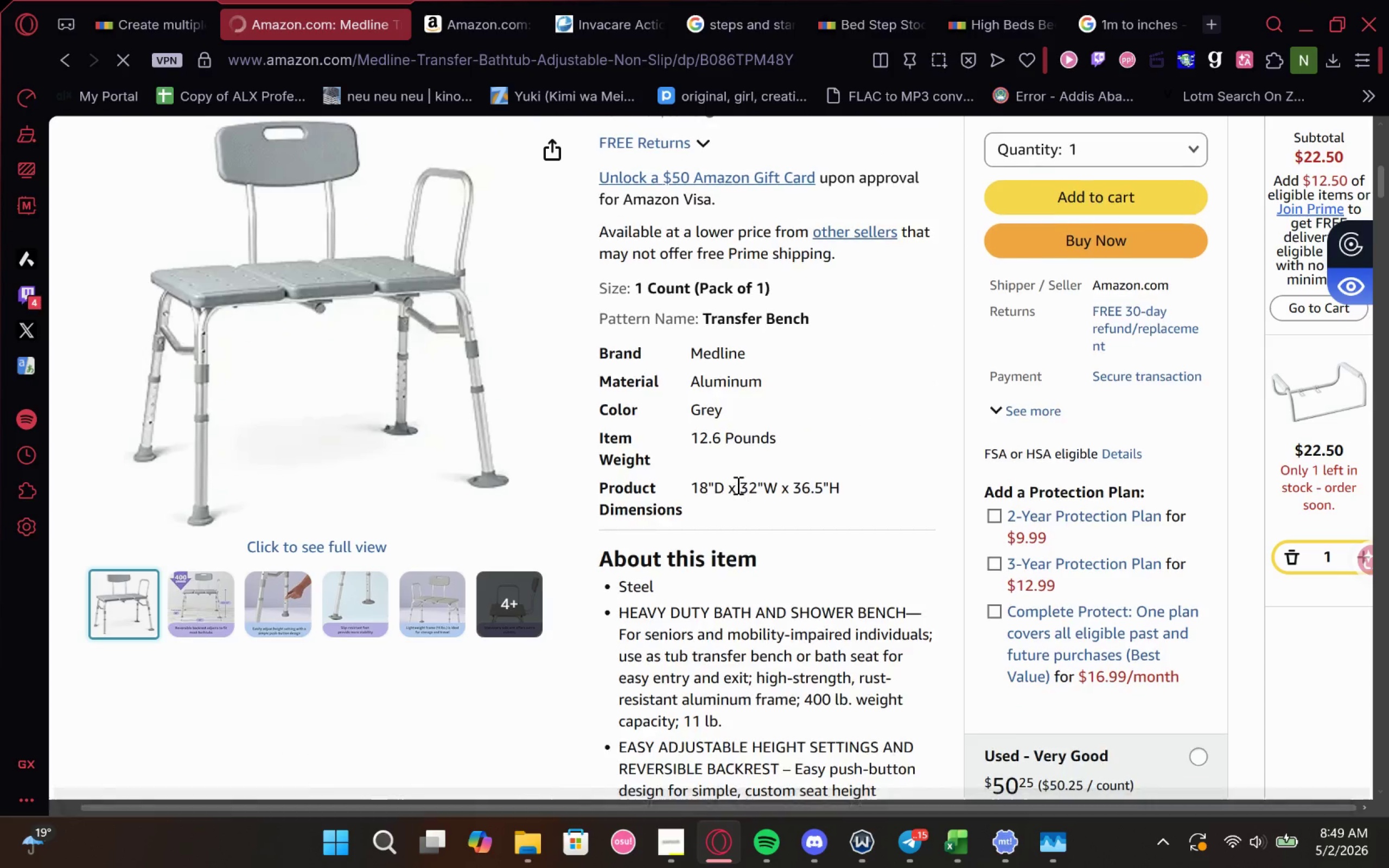 
wait(9.37)
 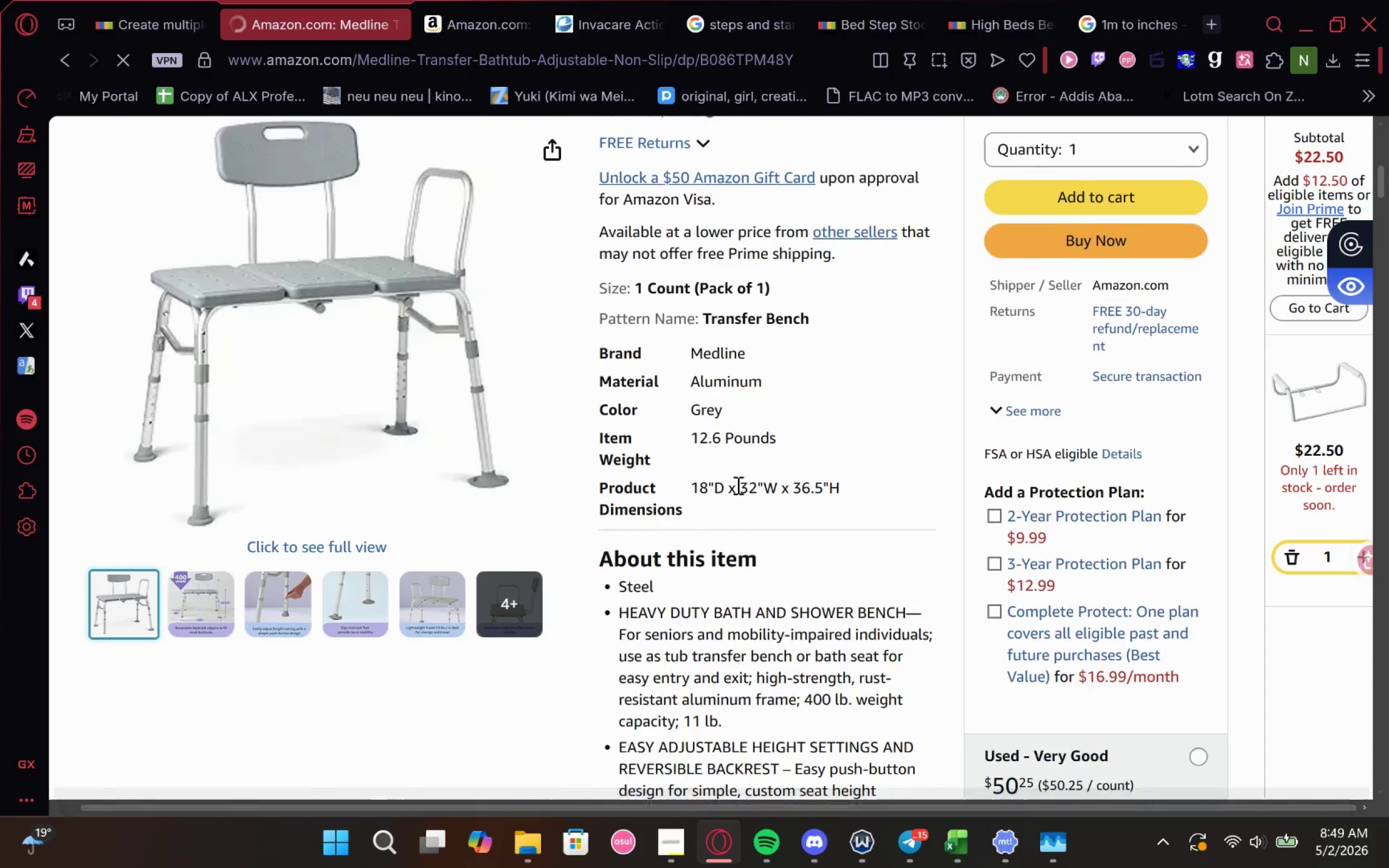 
left_click([558, 388])
 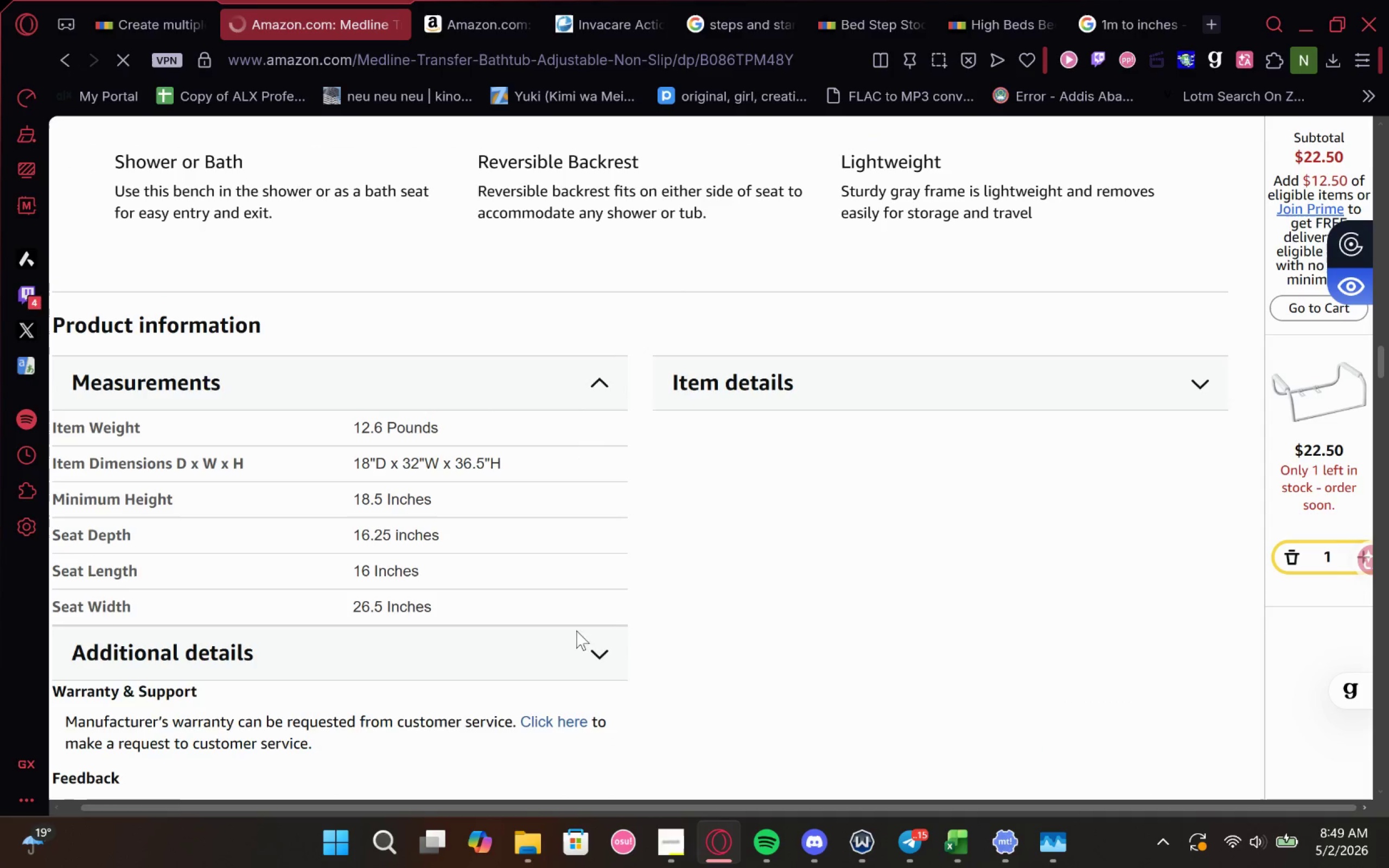 
left_click([582, 637])
 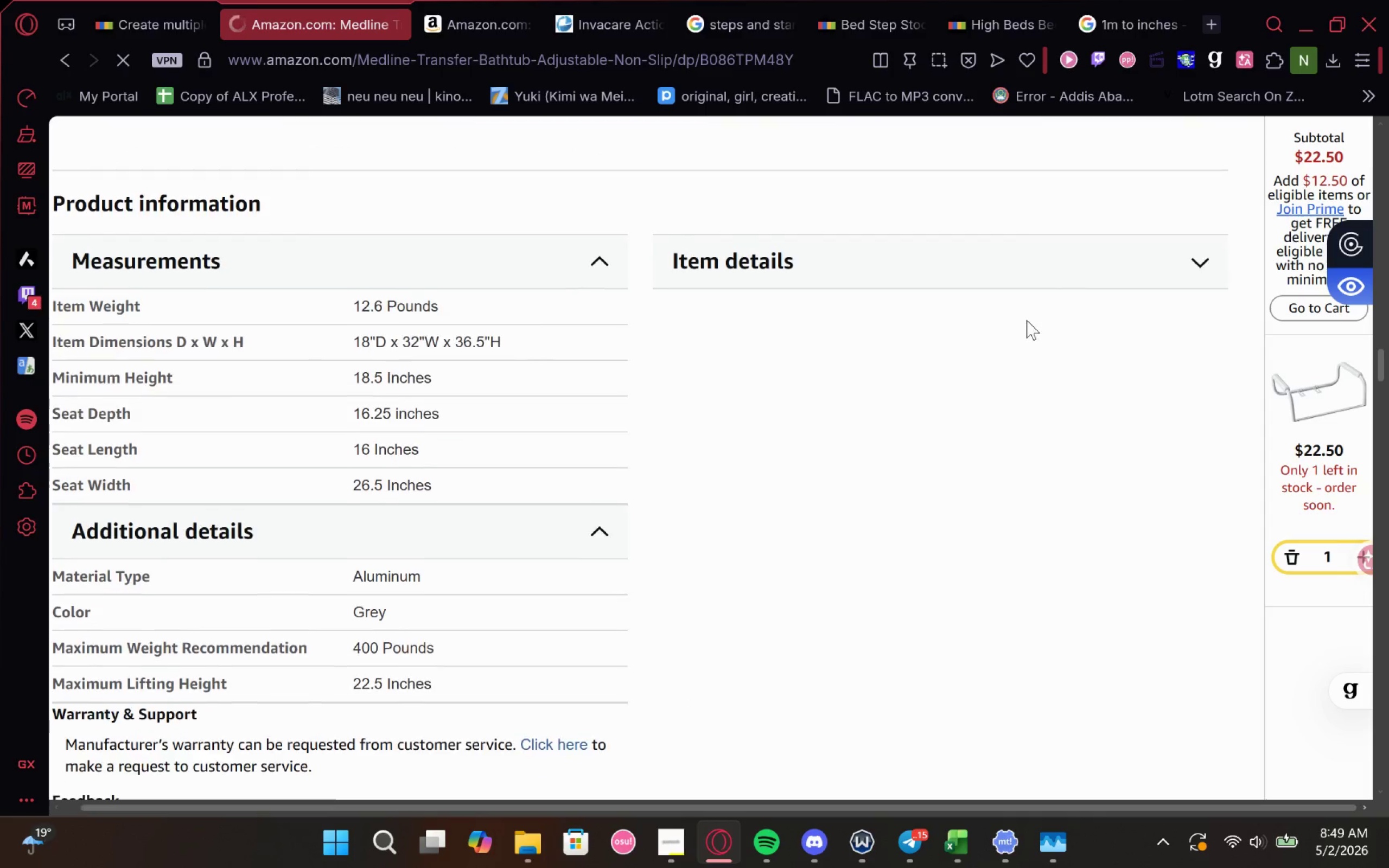 
left_click([1040, 269])
 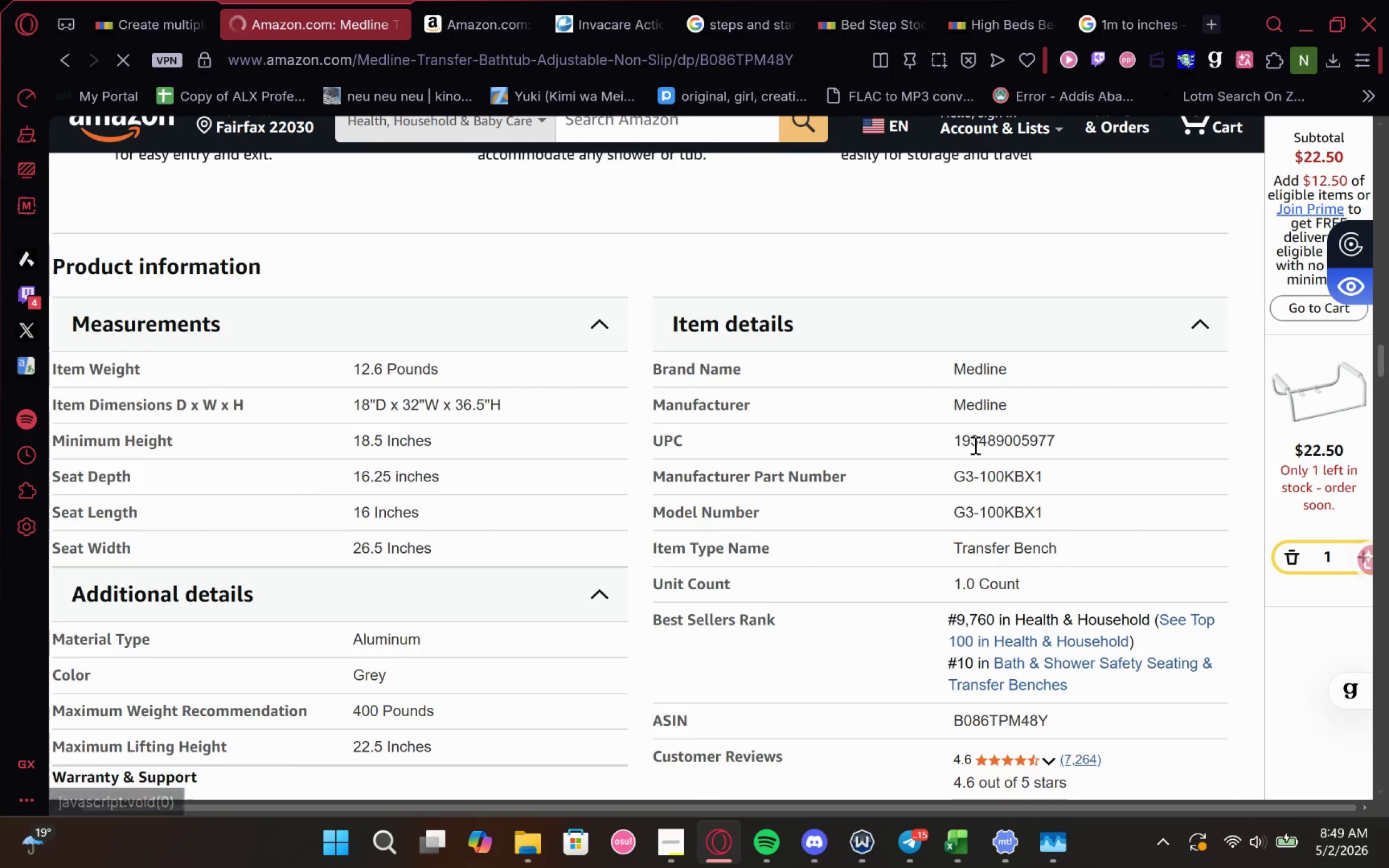 
double_click([1017, 439])
 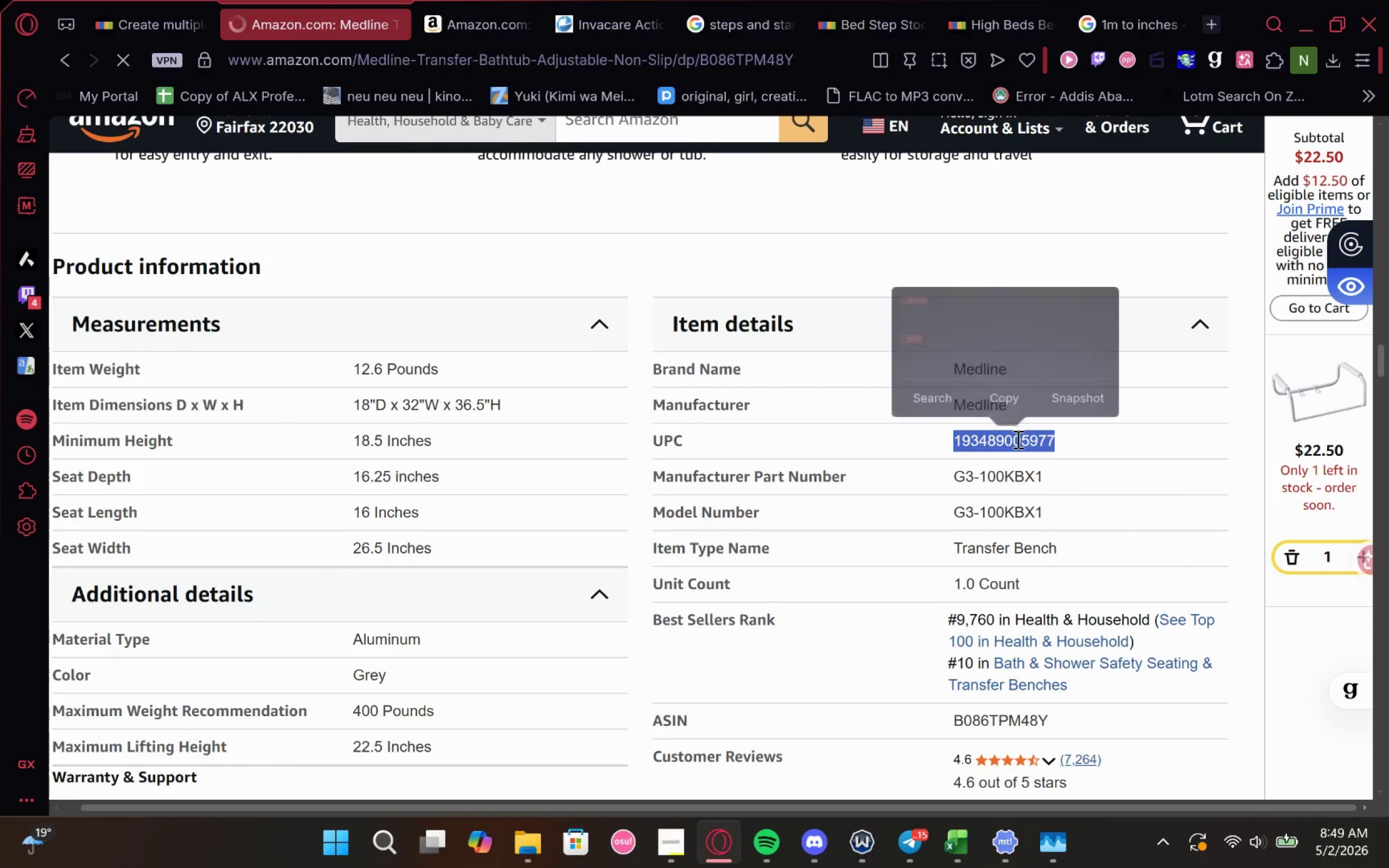 
key(Control+C)
 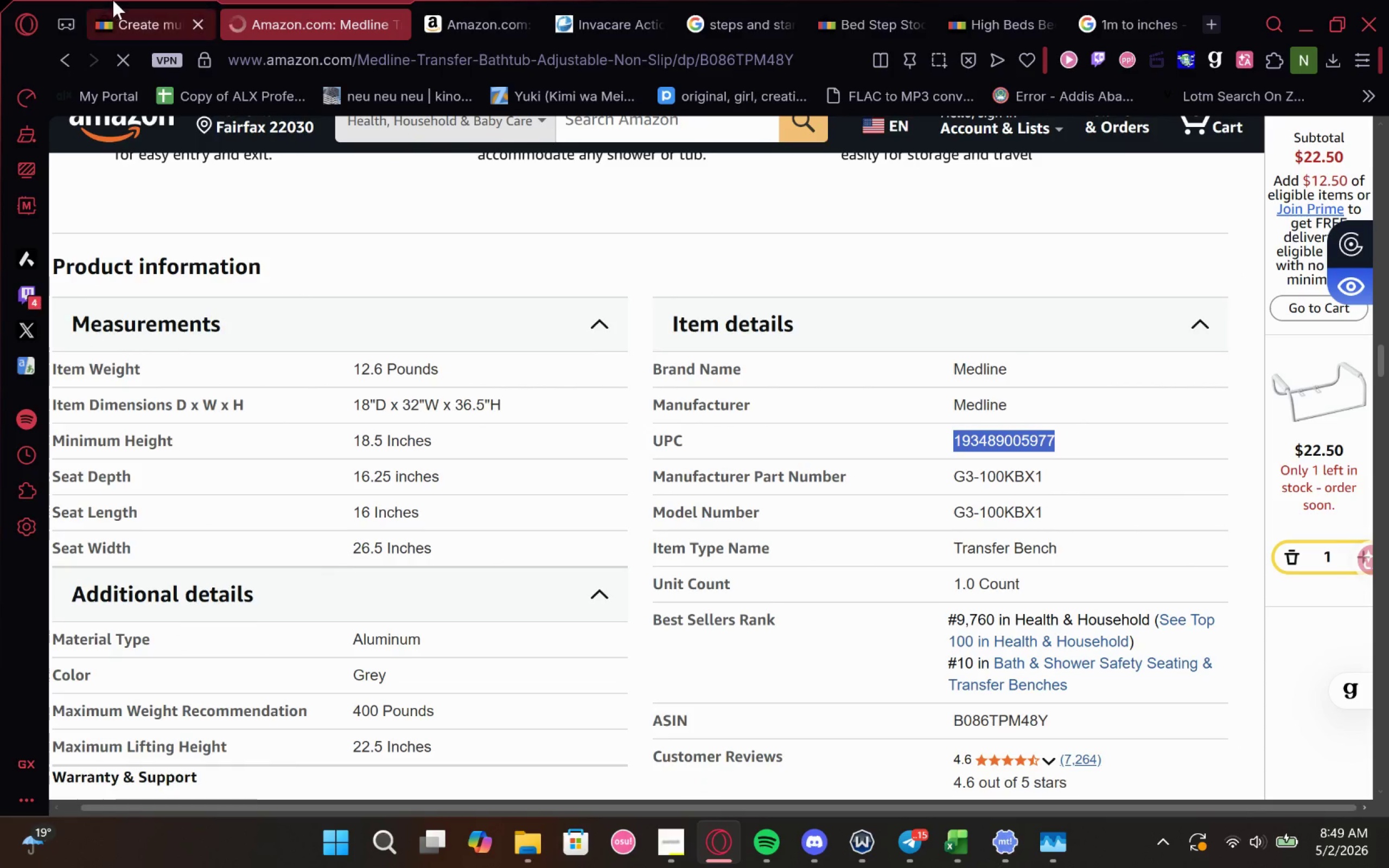 
key(Control+C)
 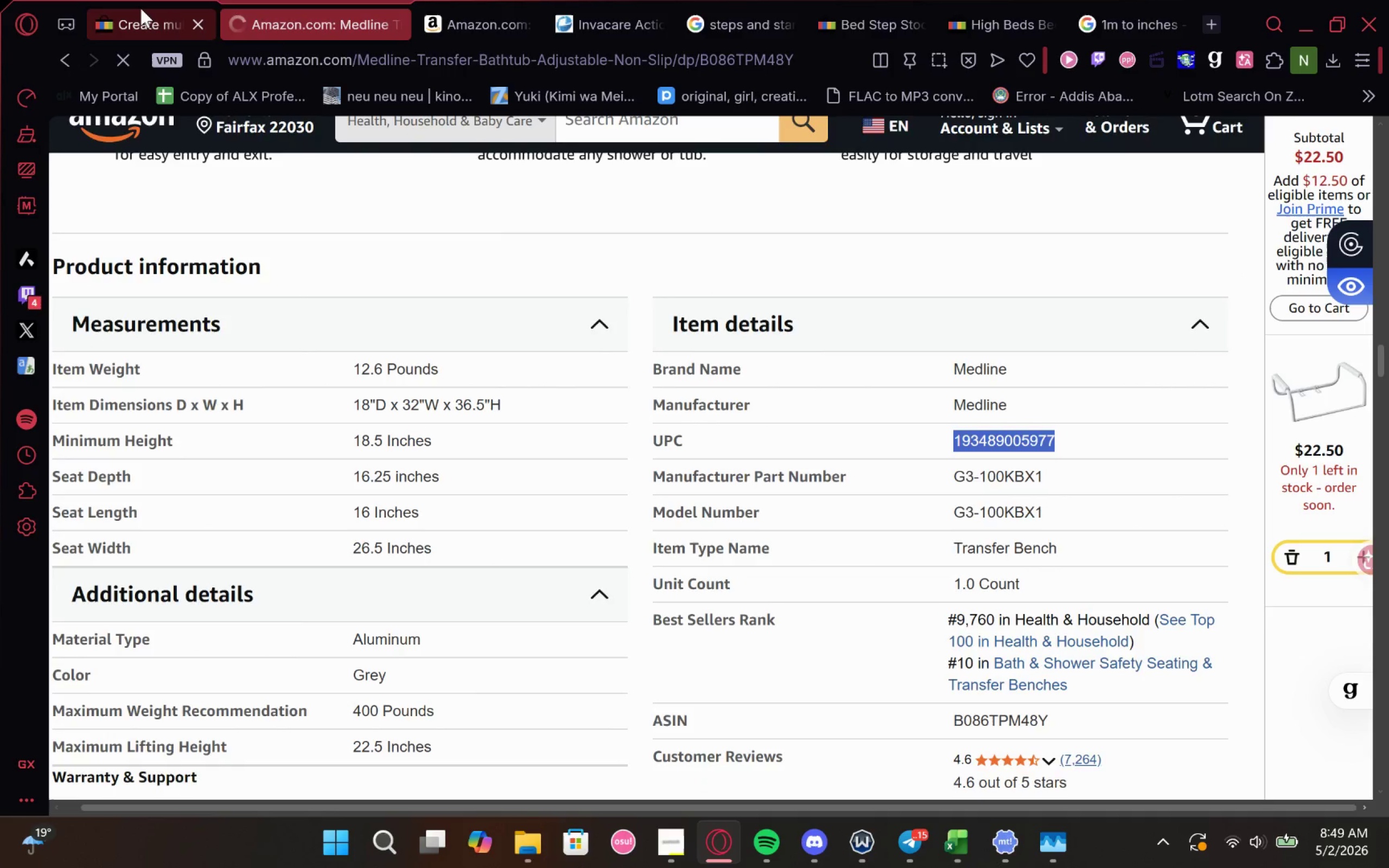 
left_click([141, 8])
 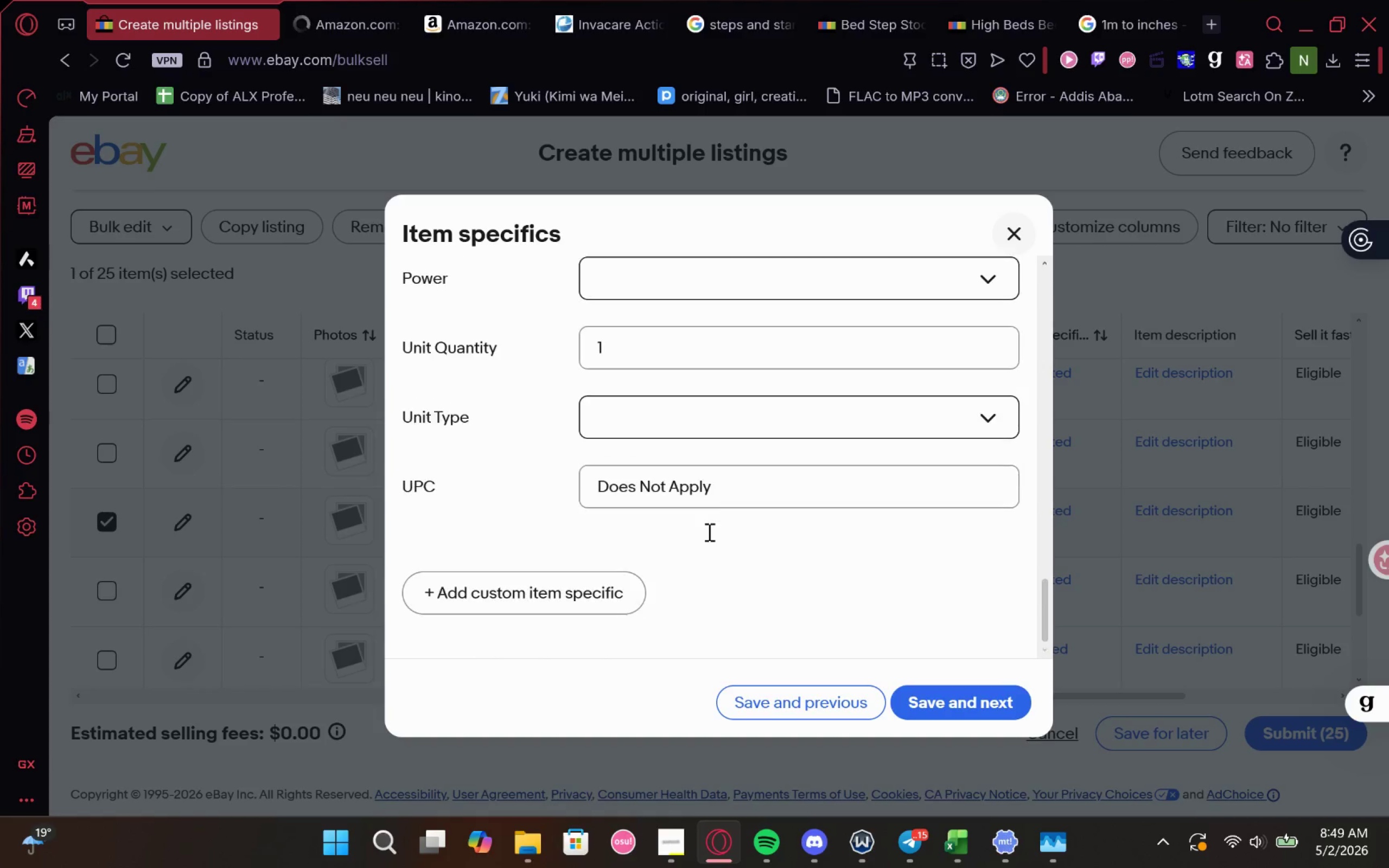 
left_click_drag(start_coordinate=[732, 494], to_coordinate=[587, 464])
 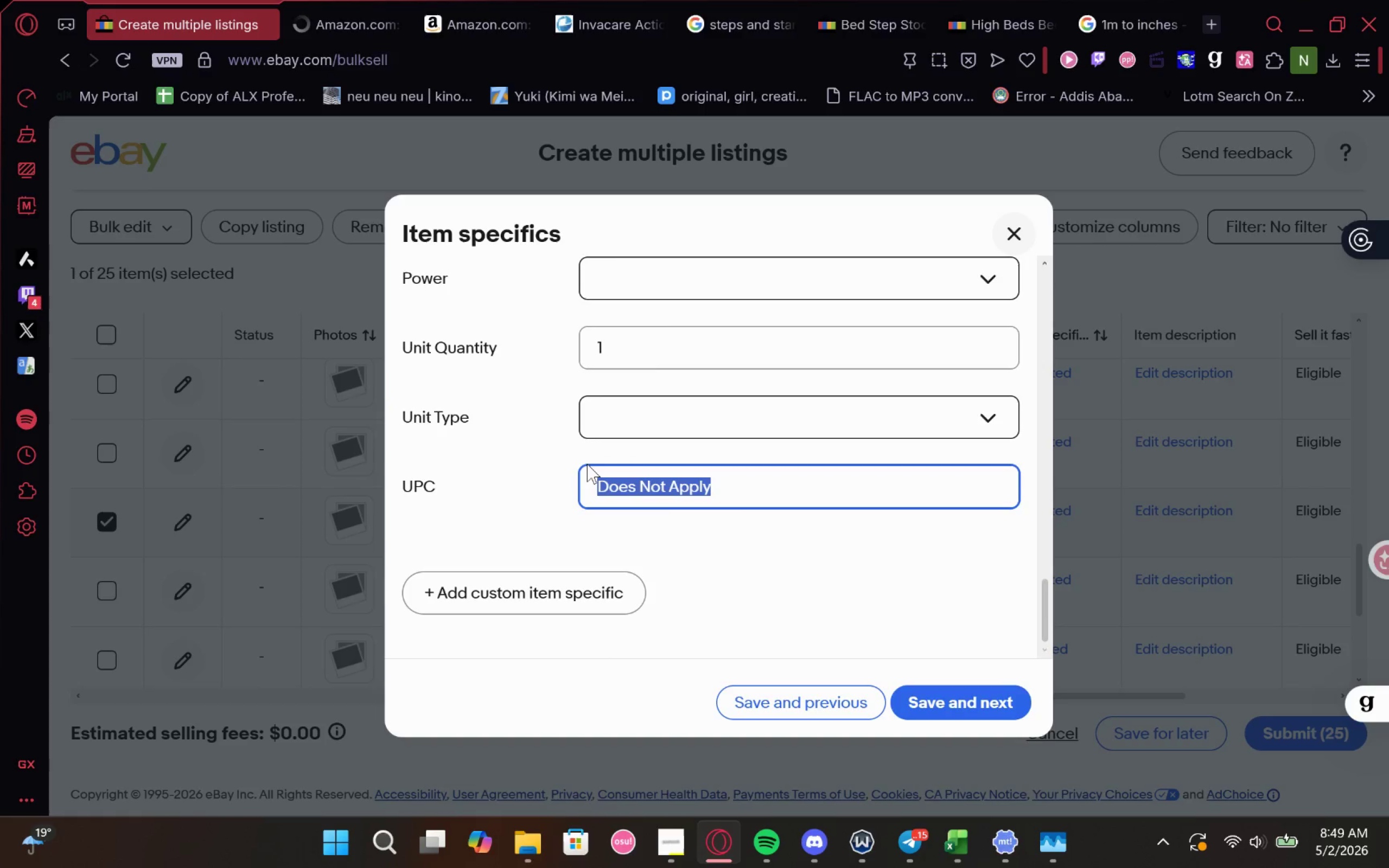 
key(Control+V)
 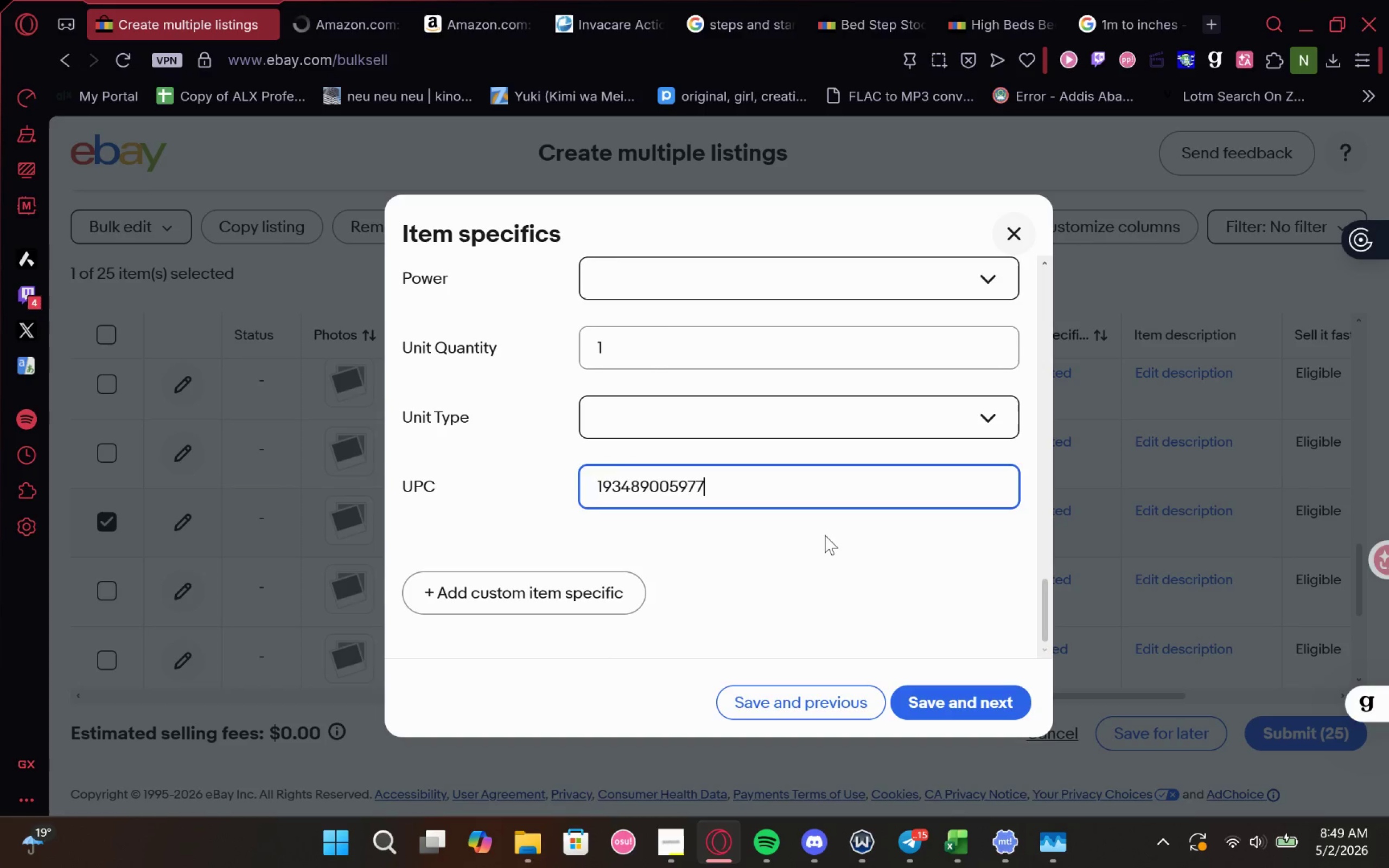 
left_click([825, 535])
 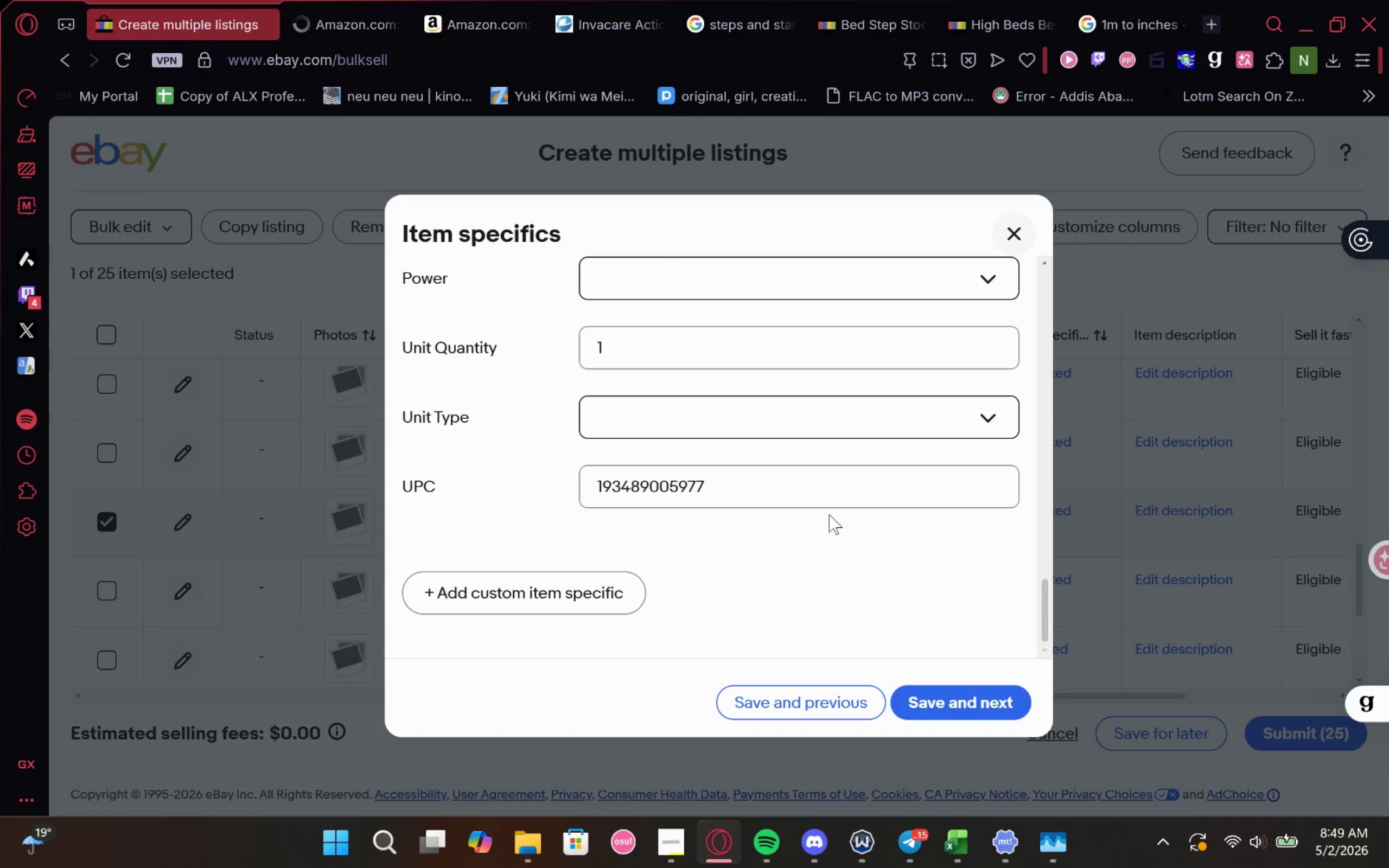 
left_click([362, 0])
 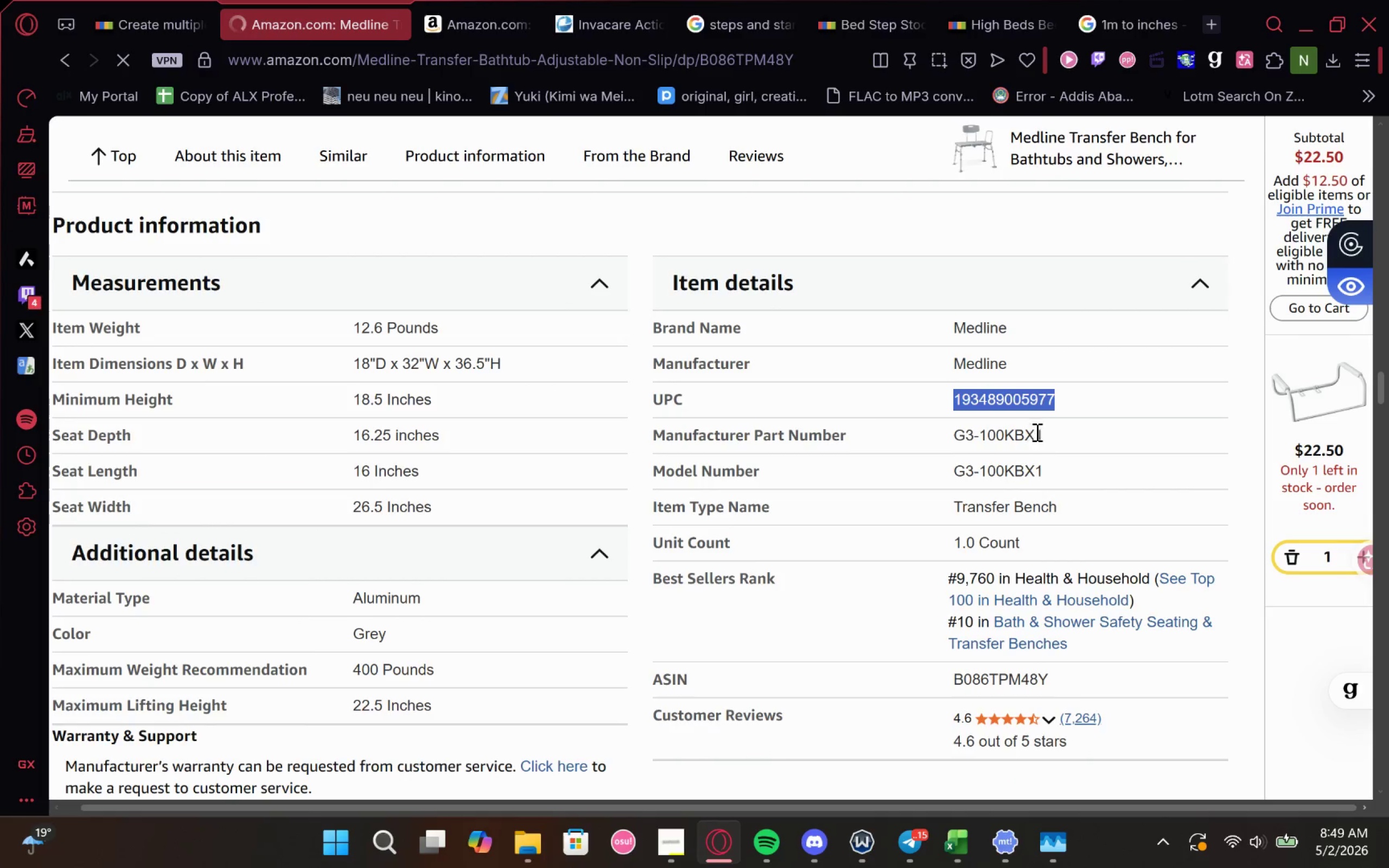 
left_click_drag(start_coordinate=[1060, 439], to_coordinate=[954, 435])
 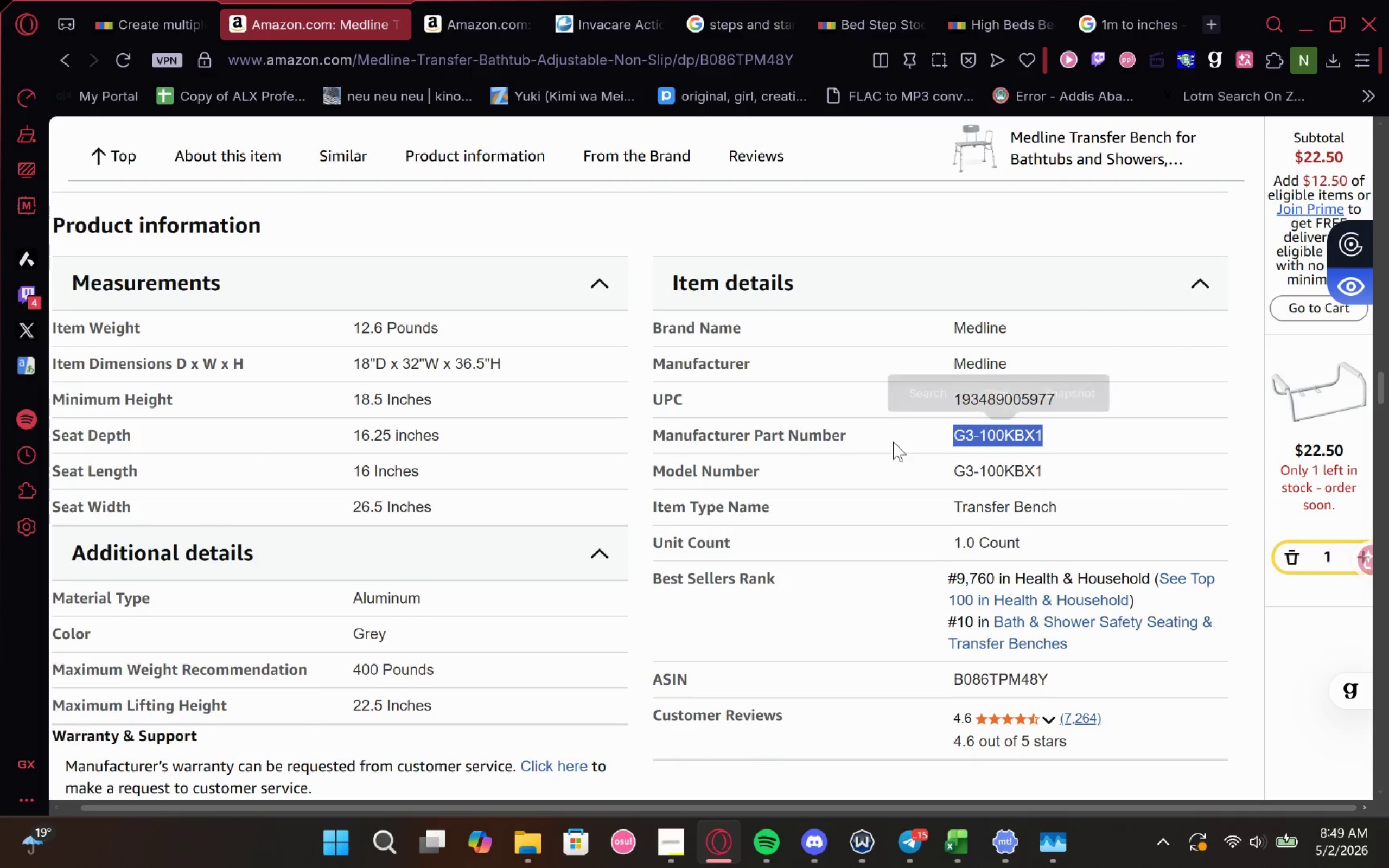 
key(Control+C)
 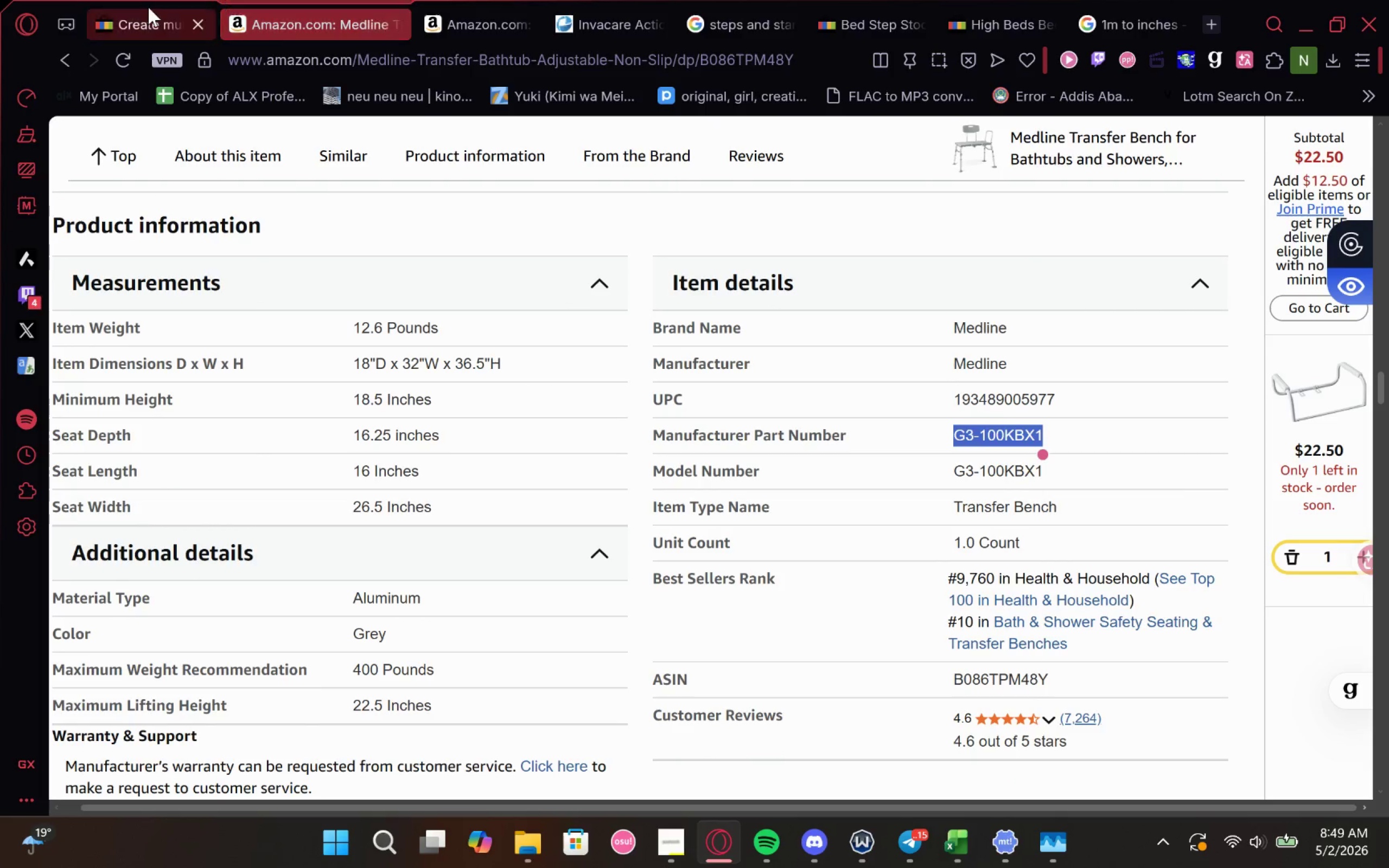 
left_click([148, 7])
 